 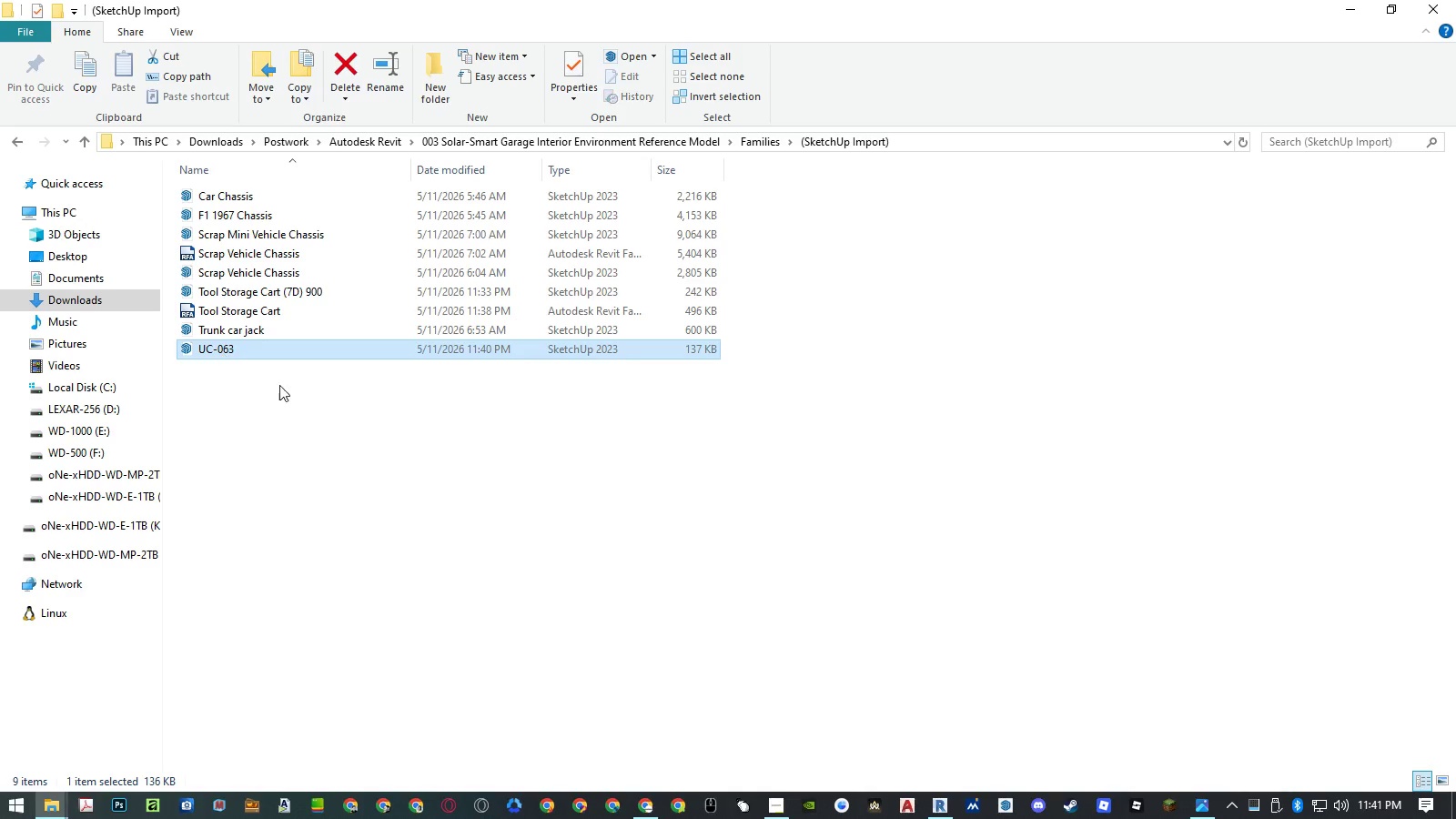 
key(Control+ControlLeft)
 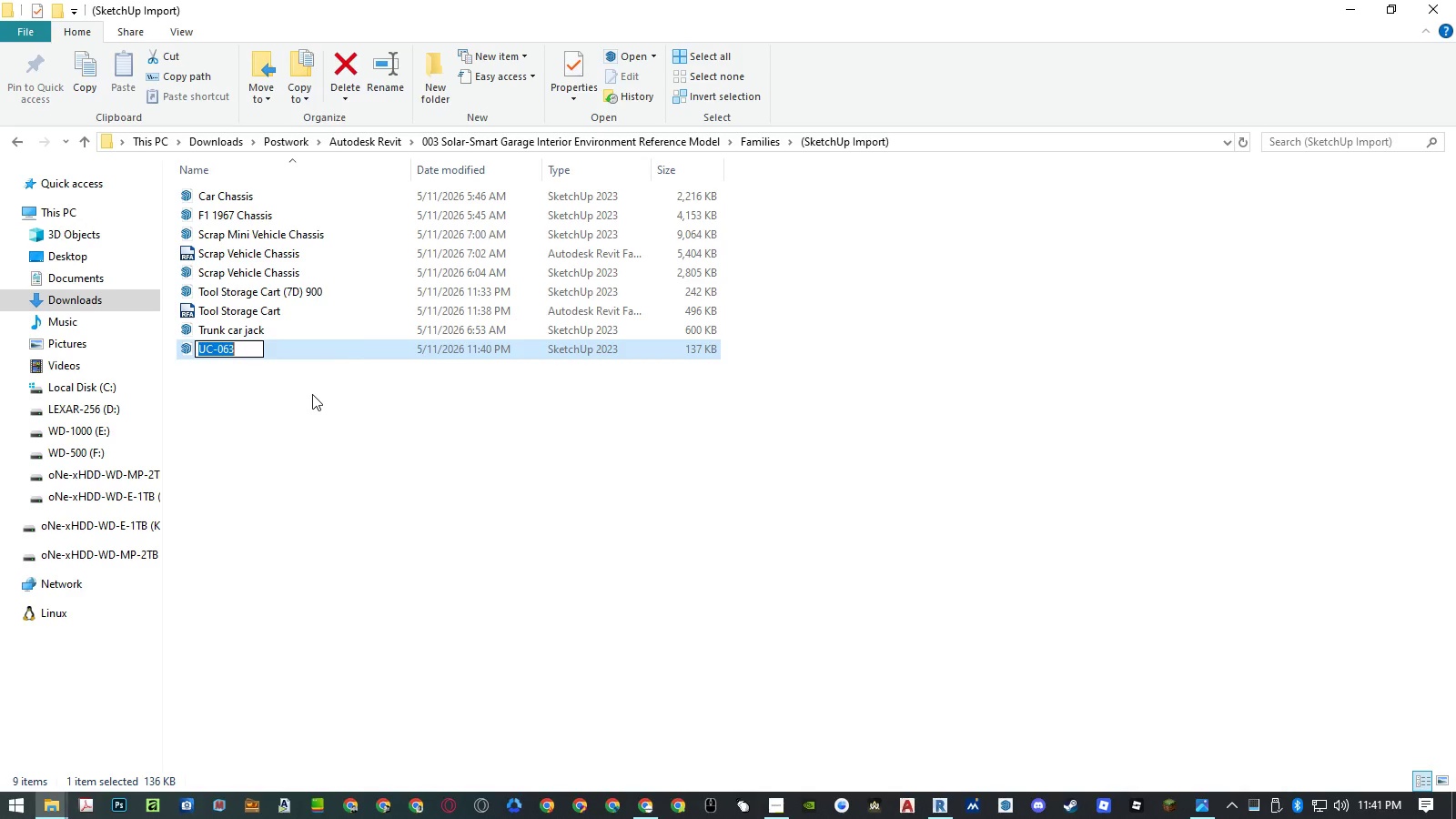 
key(Control+V)
 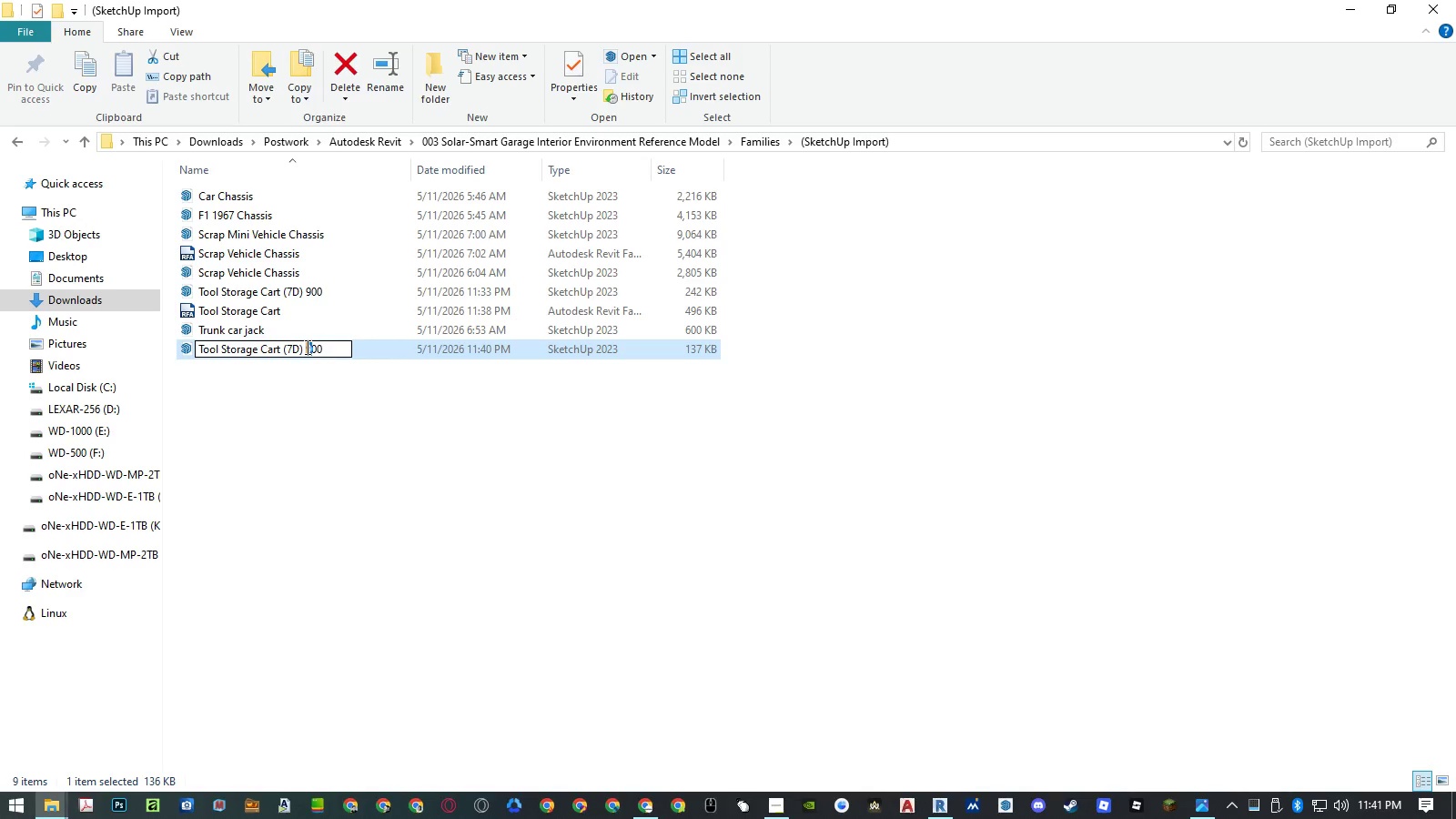 
key(Numpad6)
 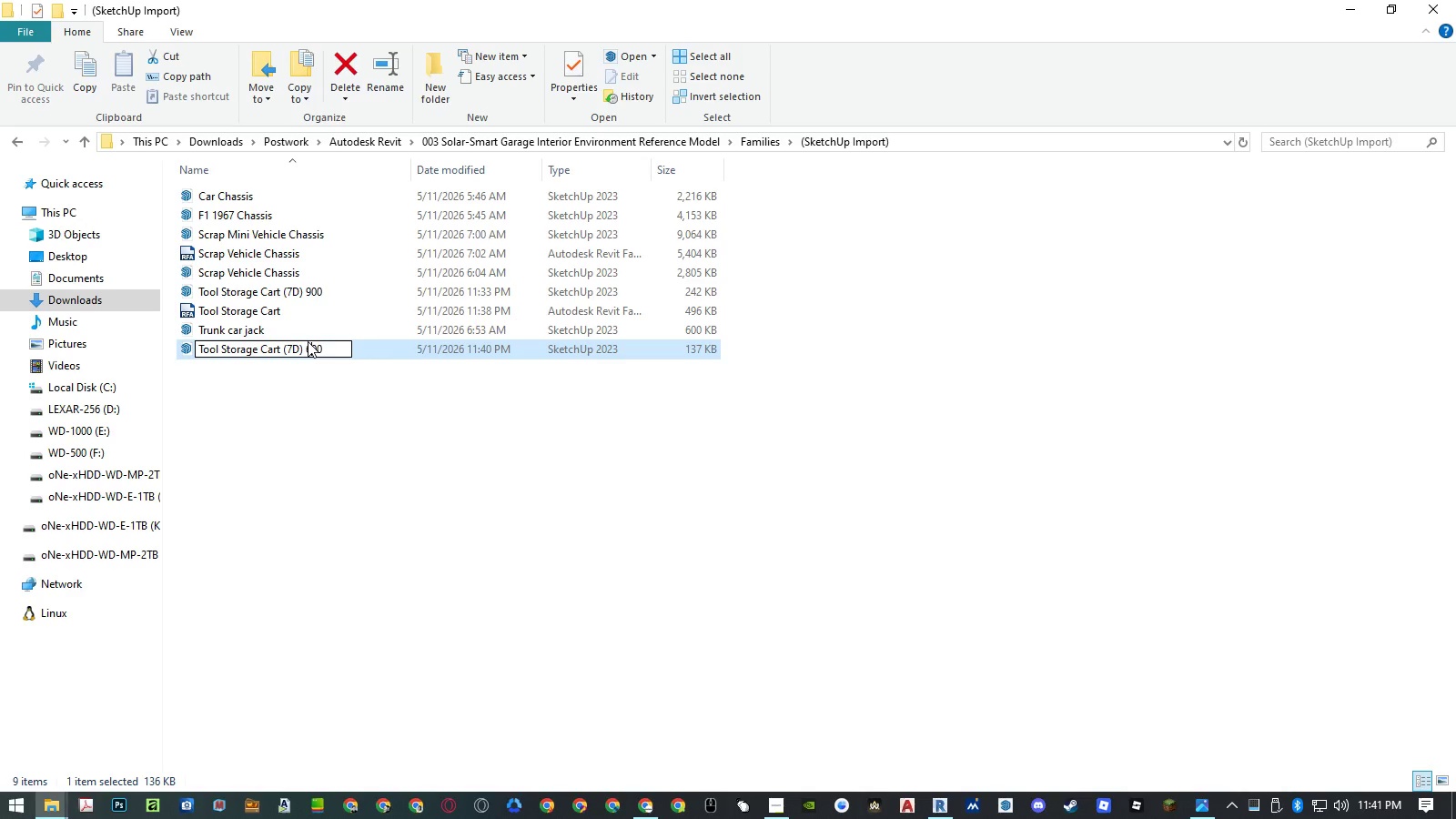 
key(NumpadEnter)
 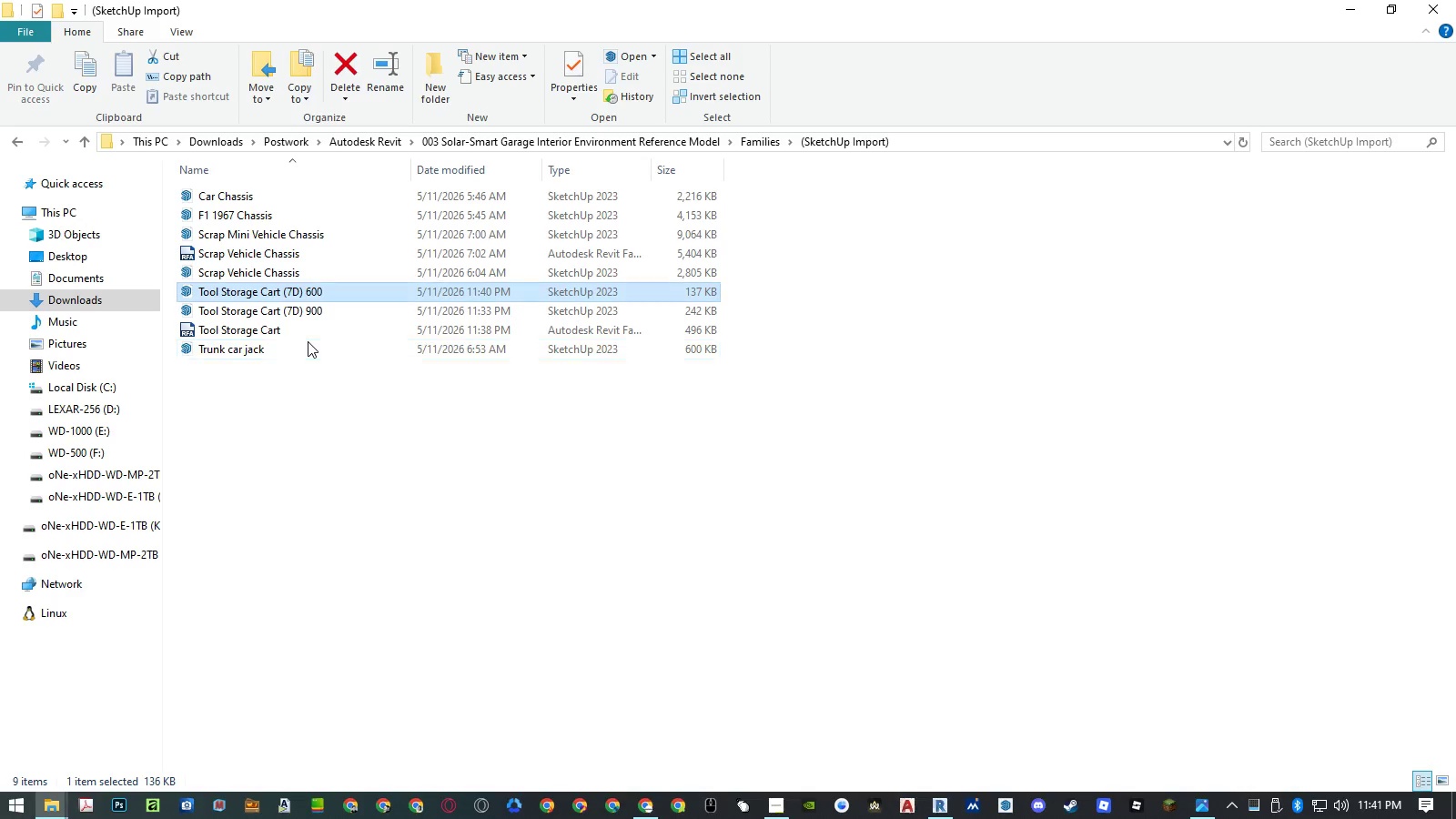 
key(NumpadEnter)
 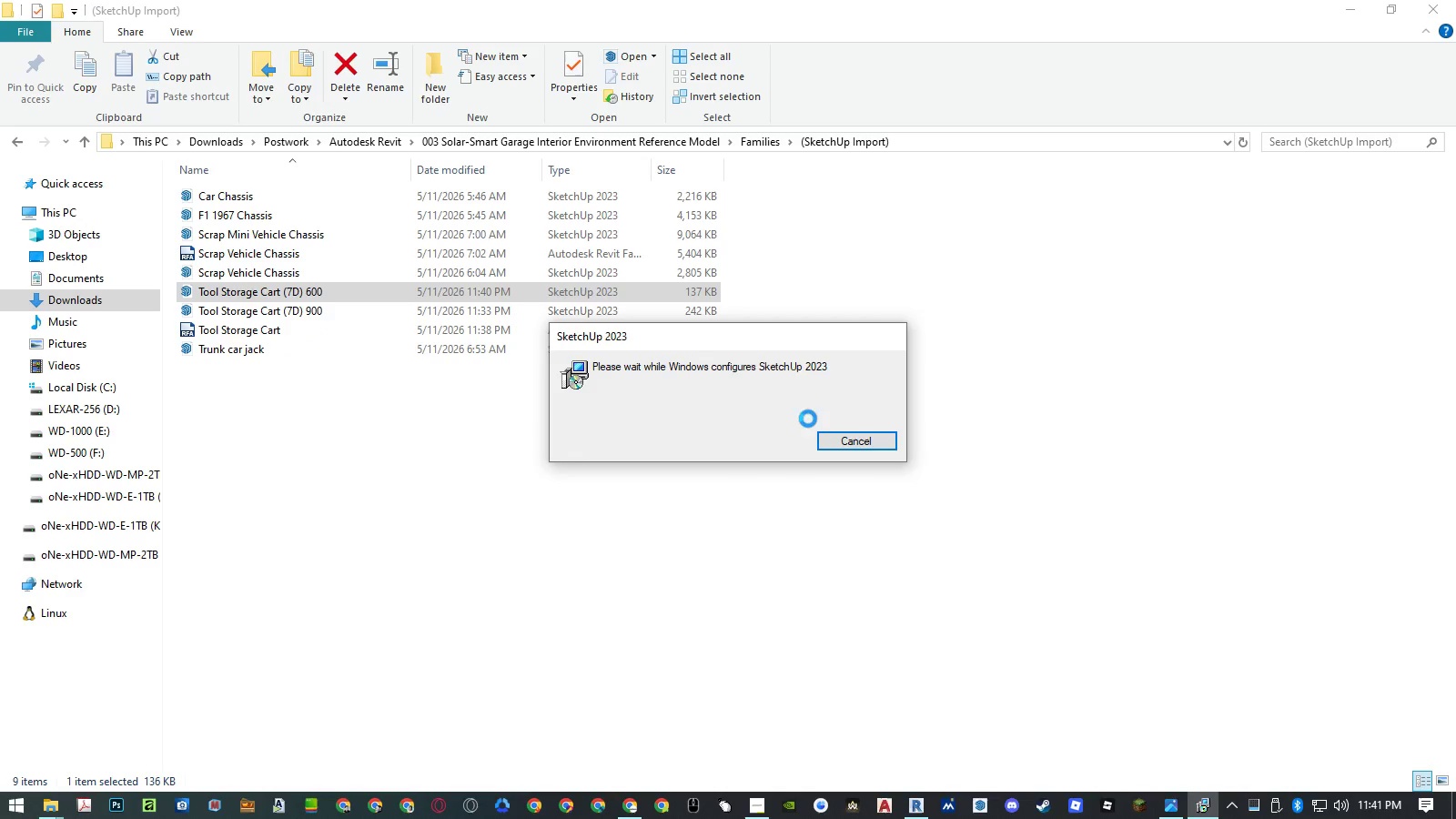 
left_click([864, 445])
 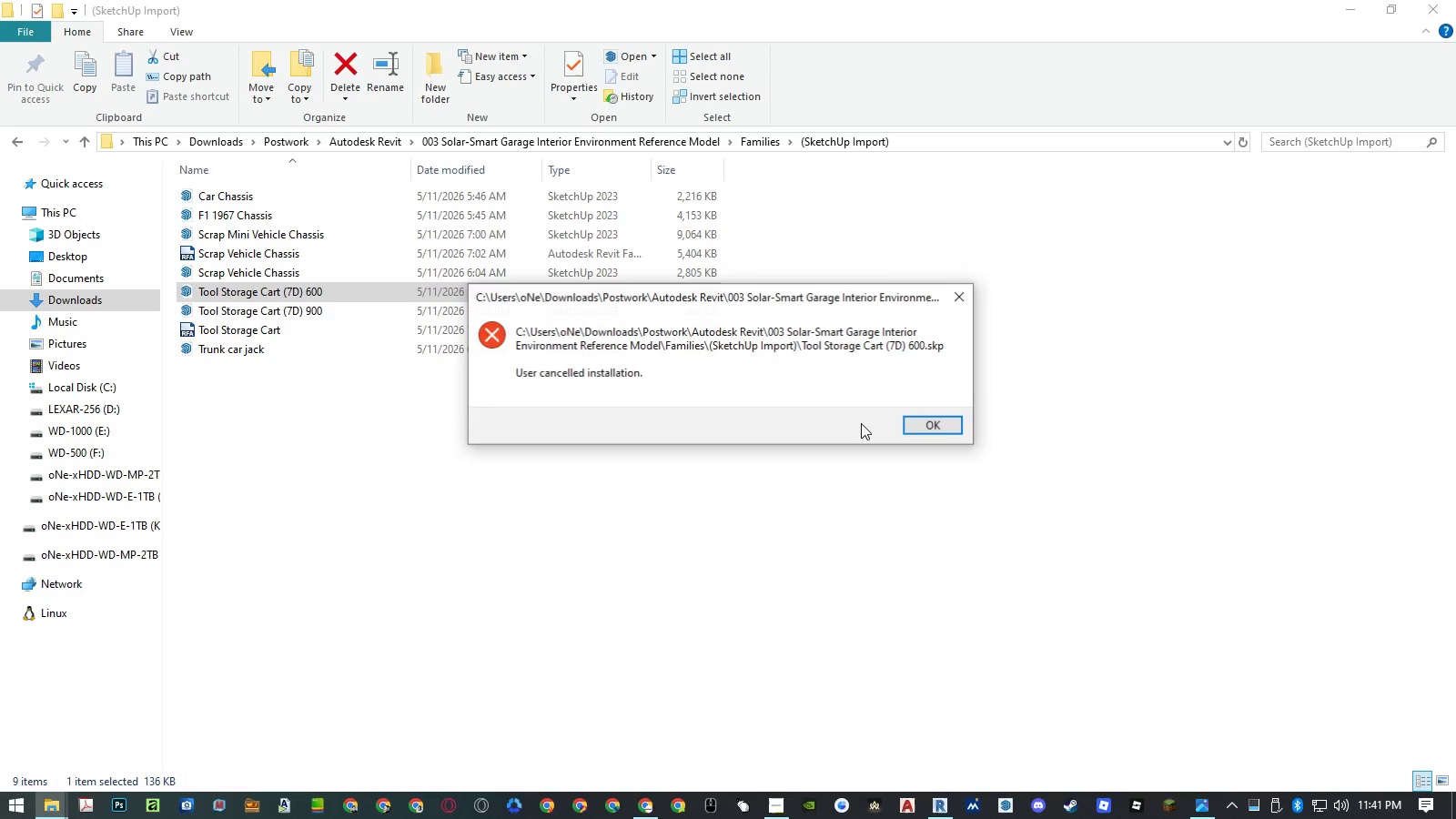 
left_click([939, 433])
 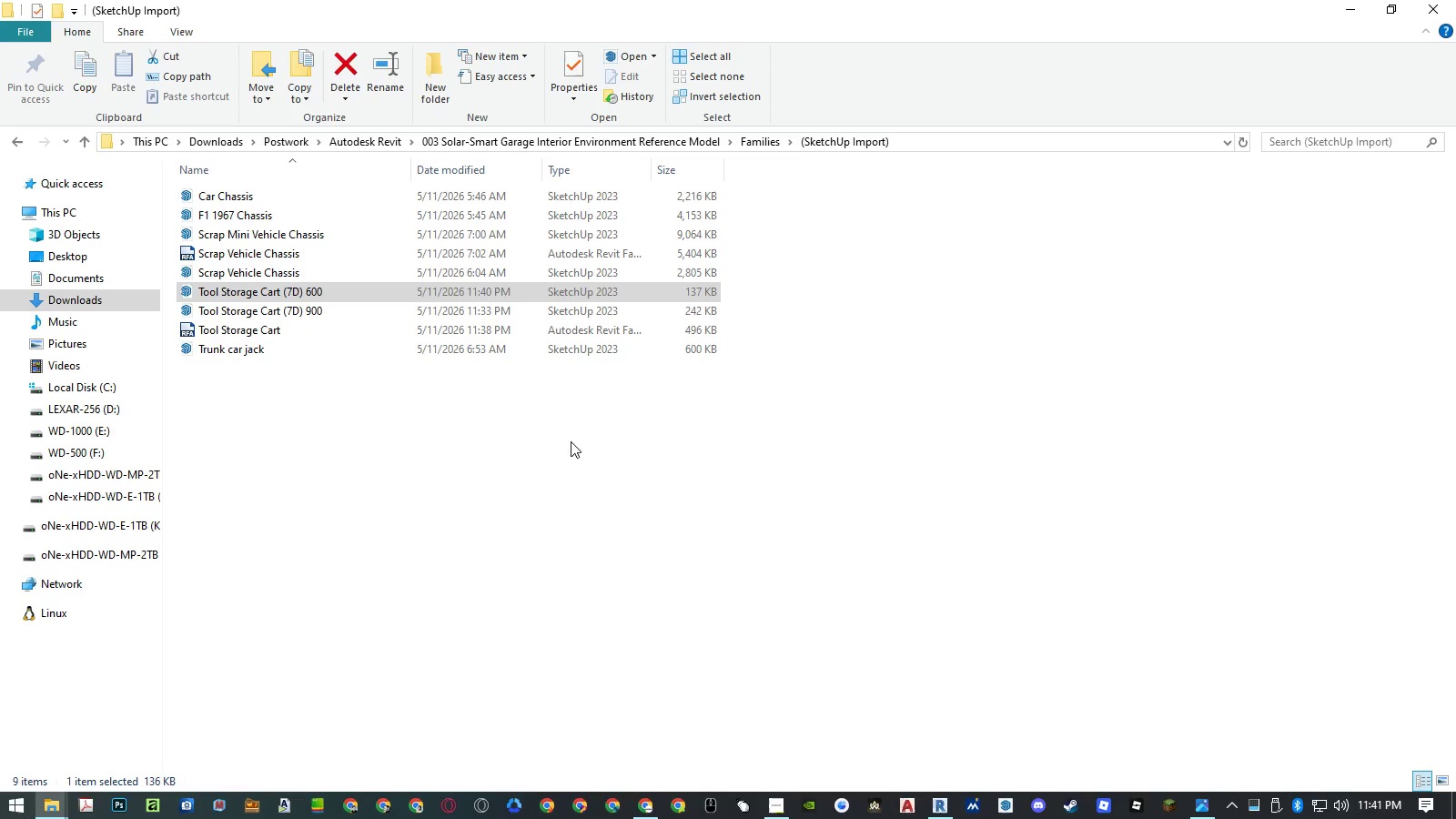 
double_click([485, 441])
 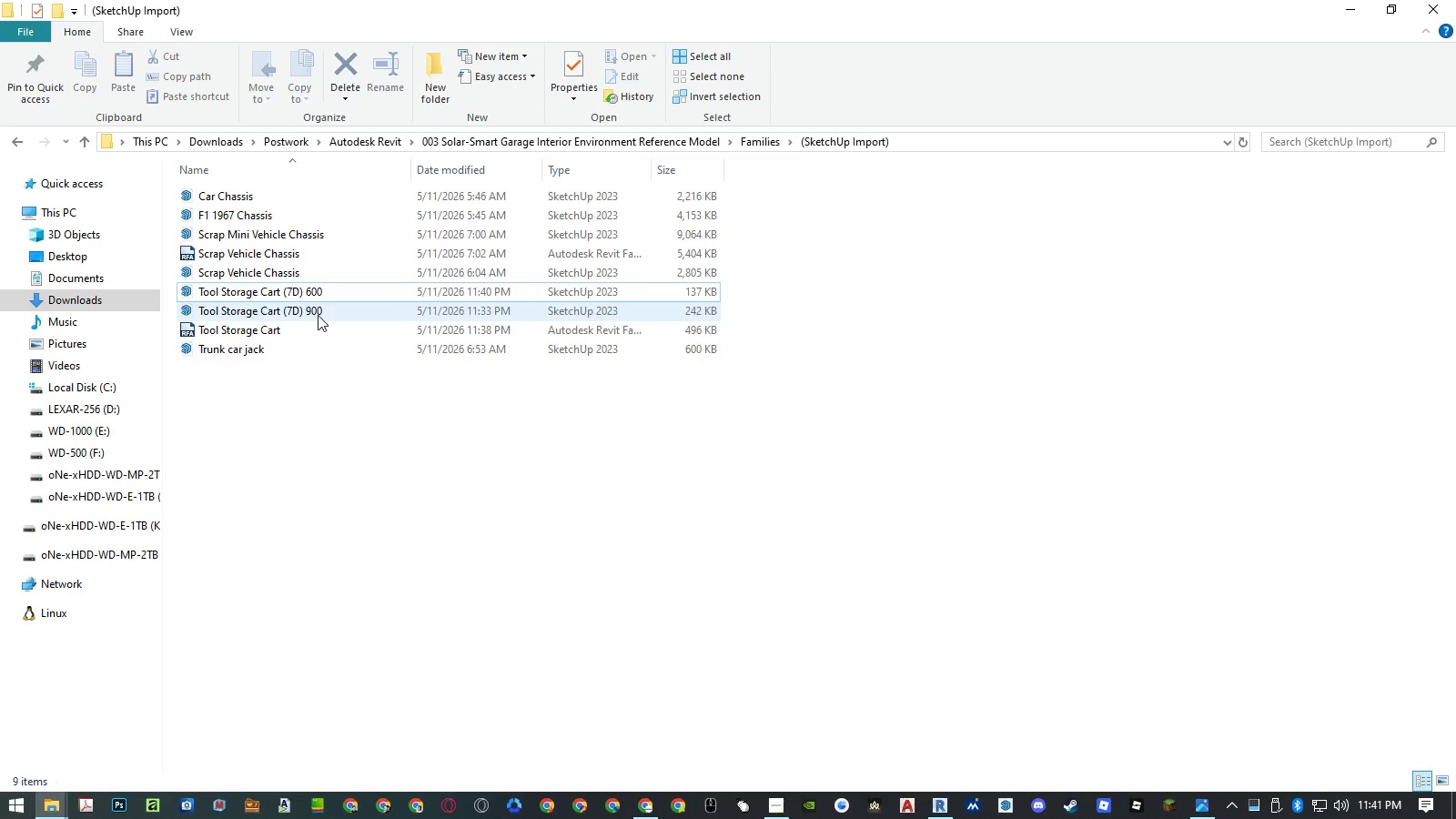 
left_click([318, 315])
 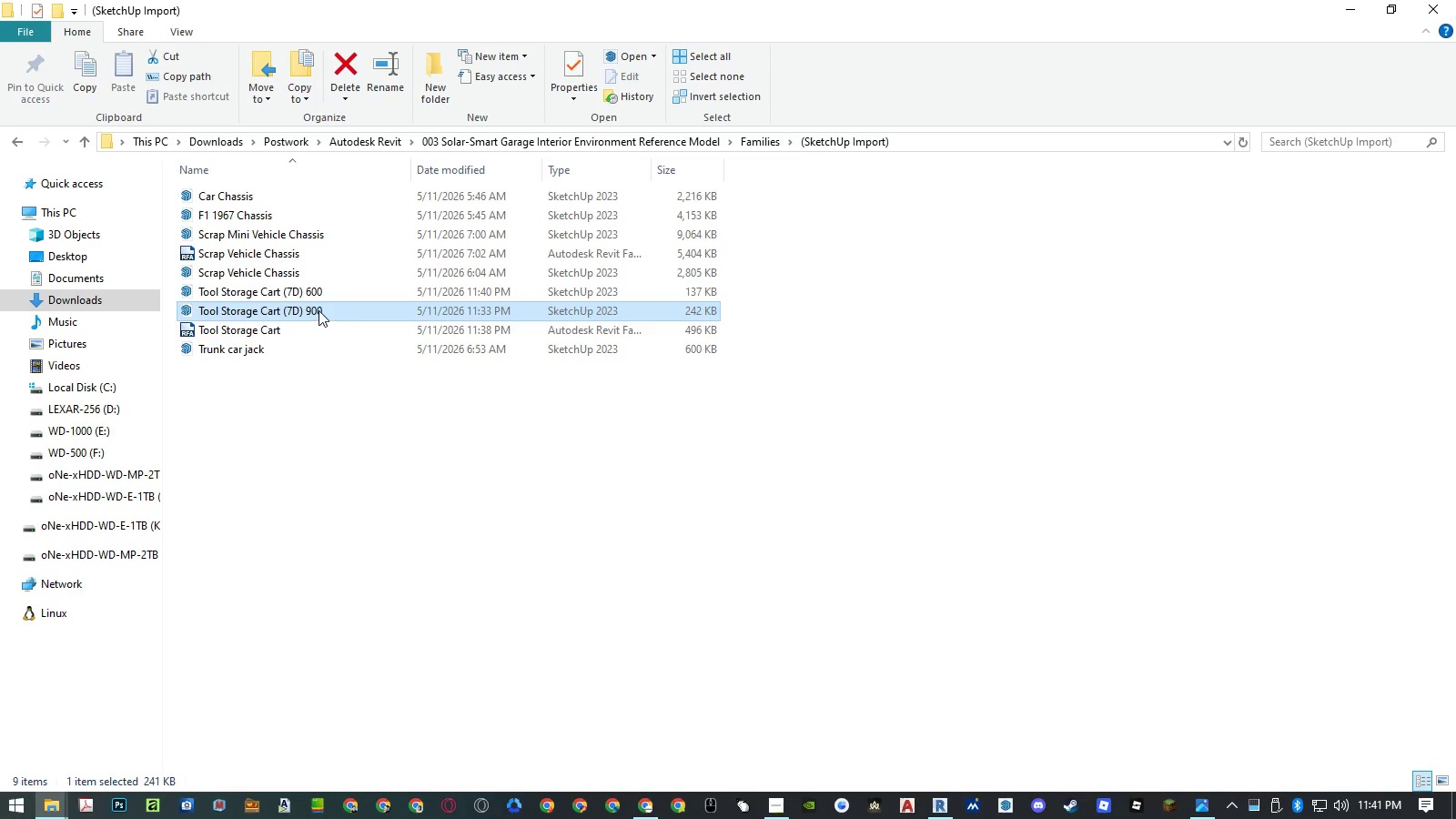 
right_click([318, 309])
 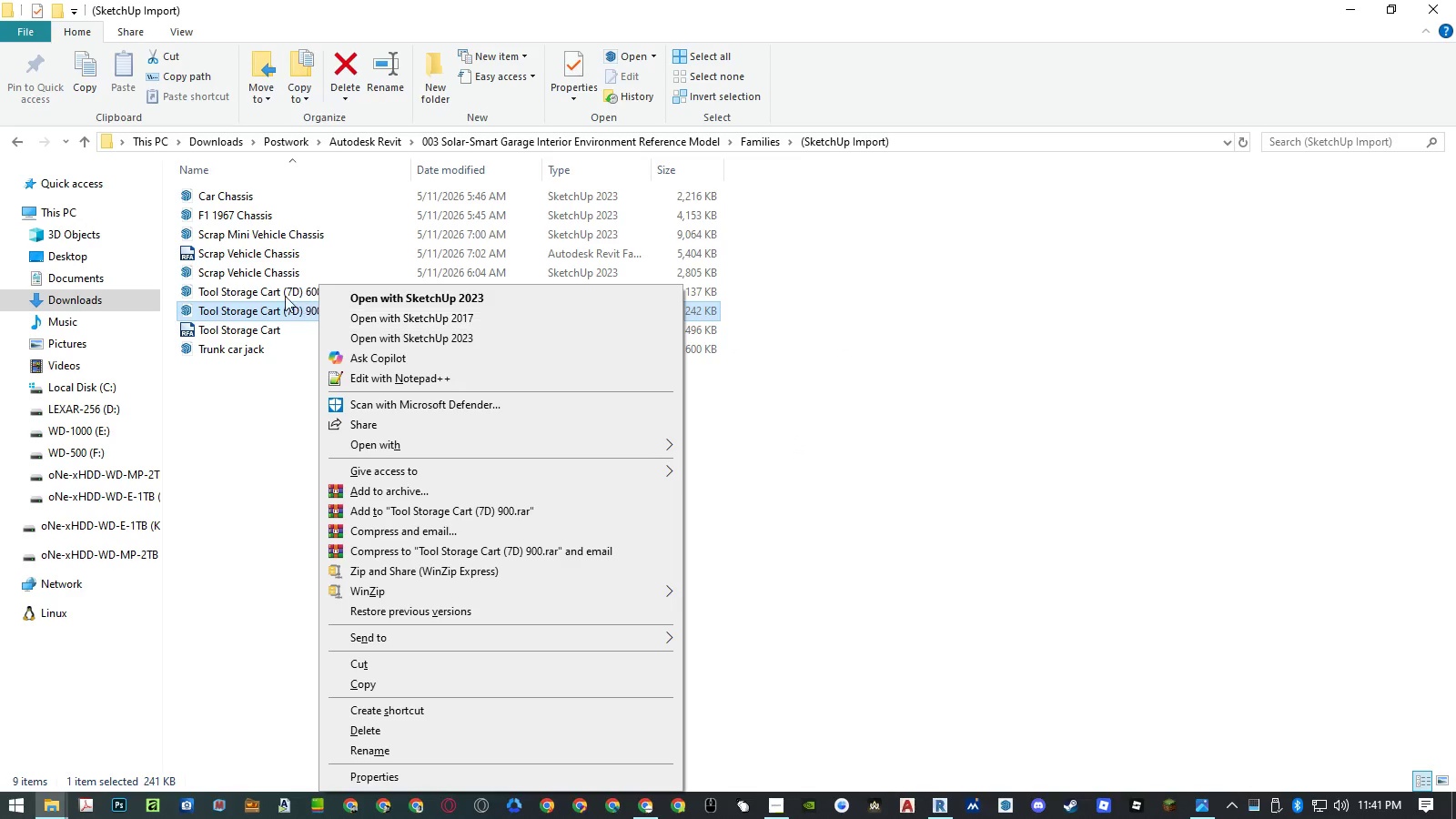 
right_click([280, 294])
 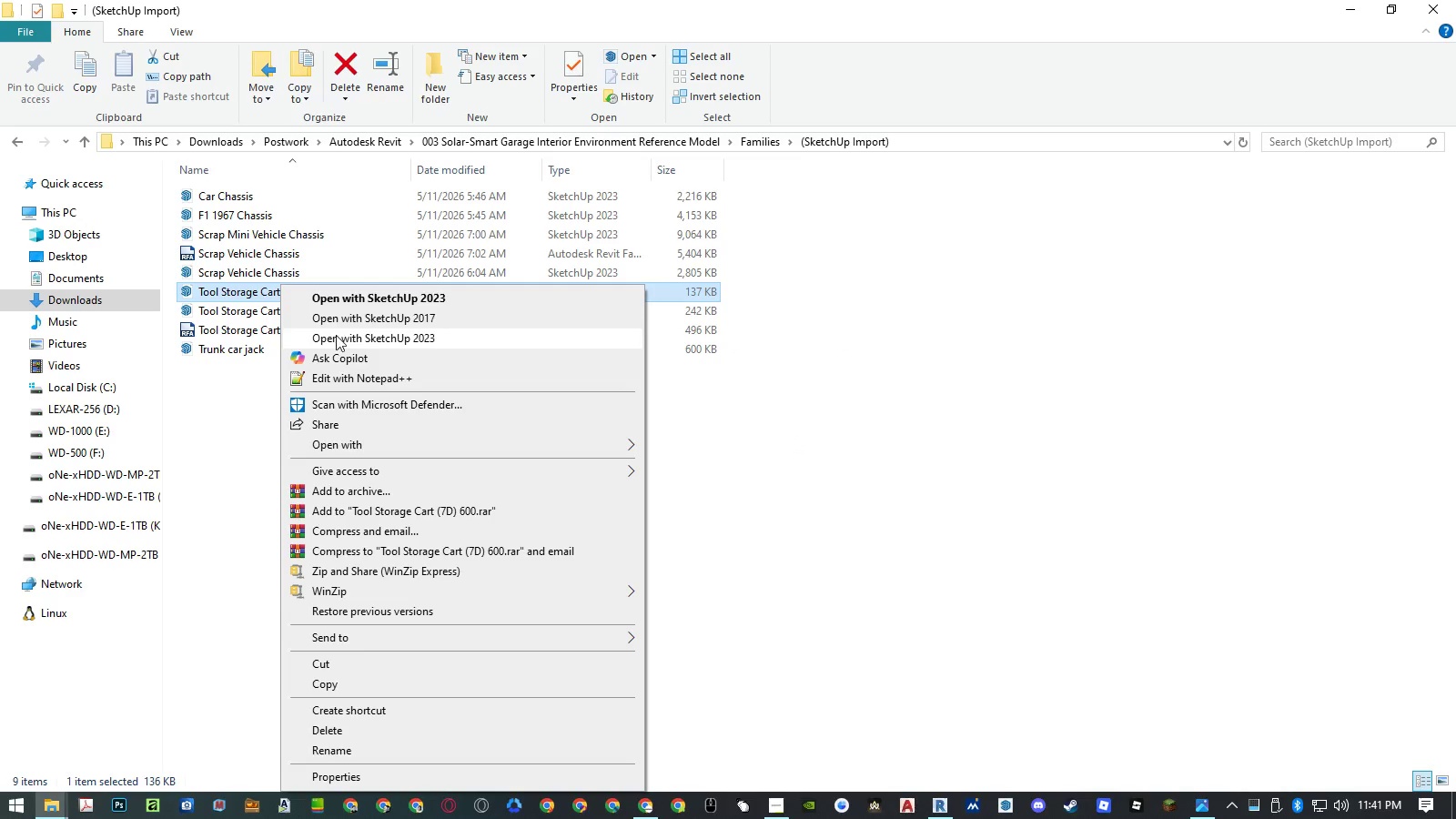 
left_click([336, 335])
 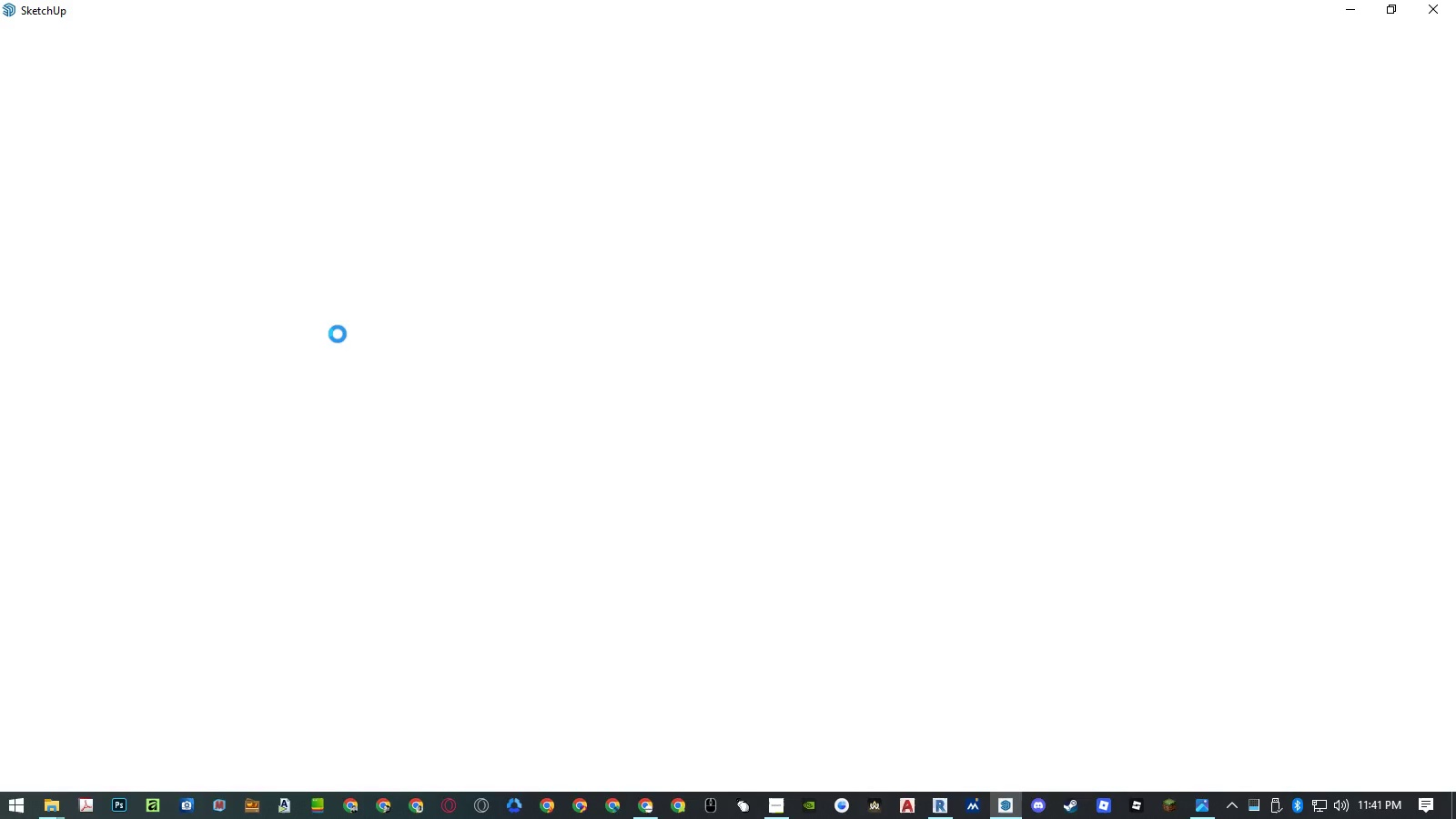 
wait(7.23)
 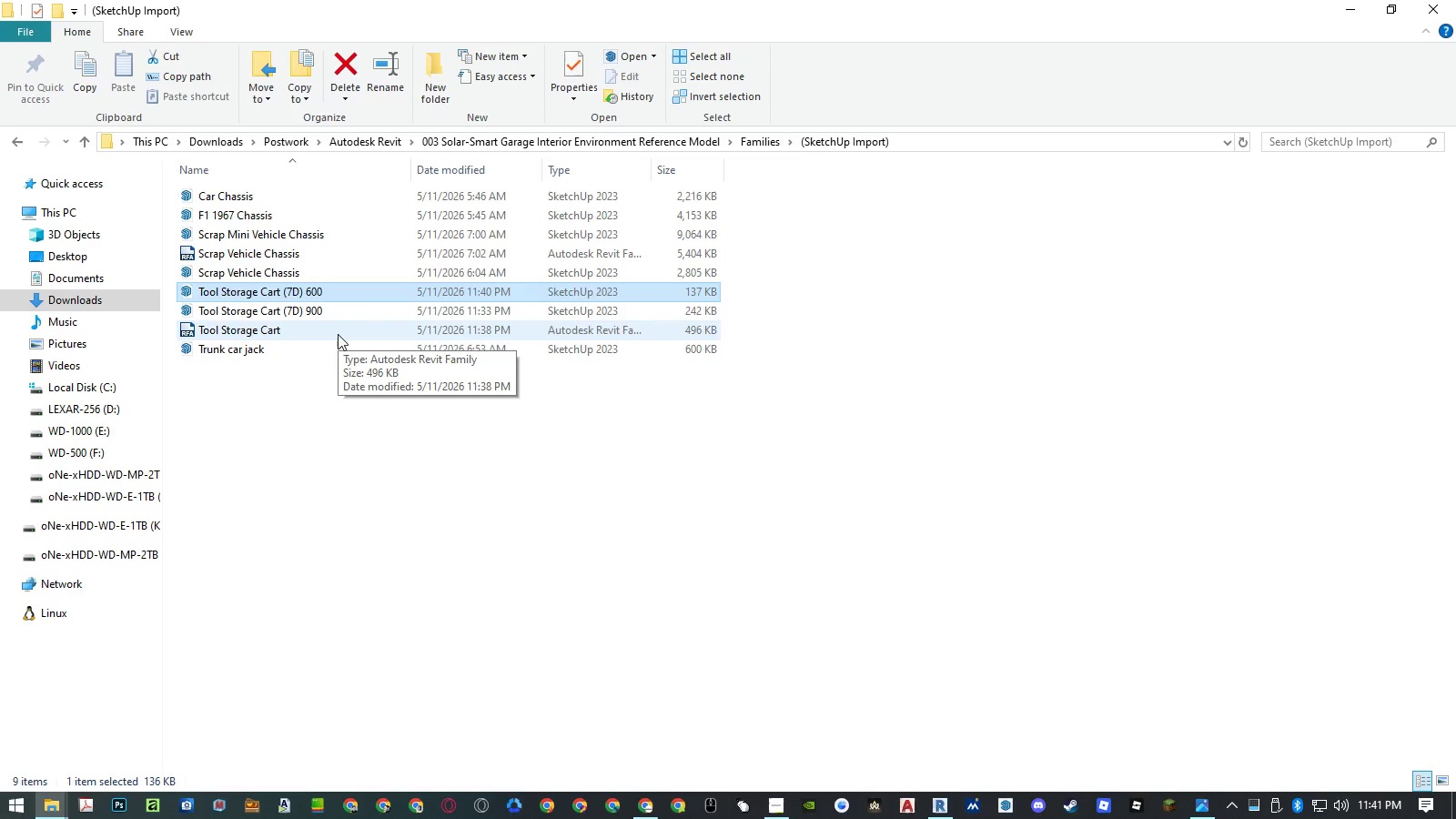 
left_click([930, 811])
 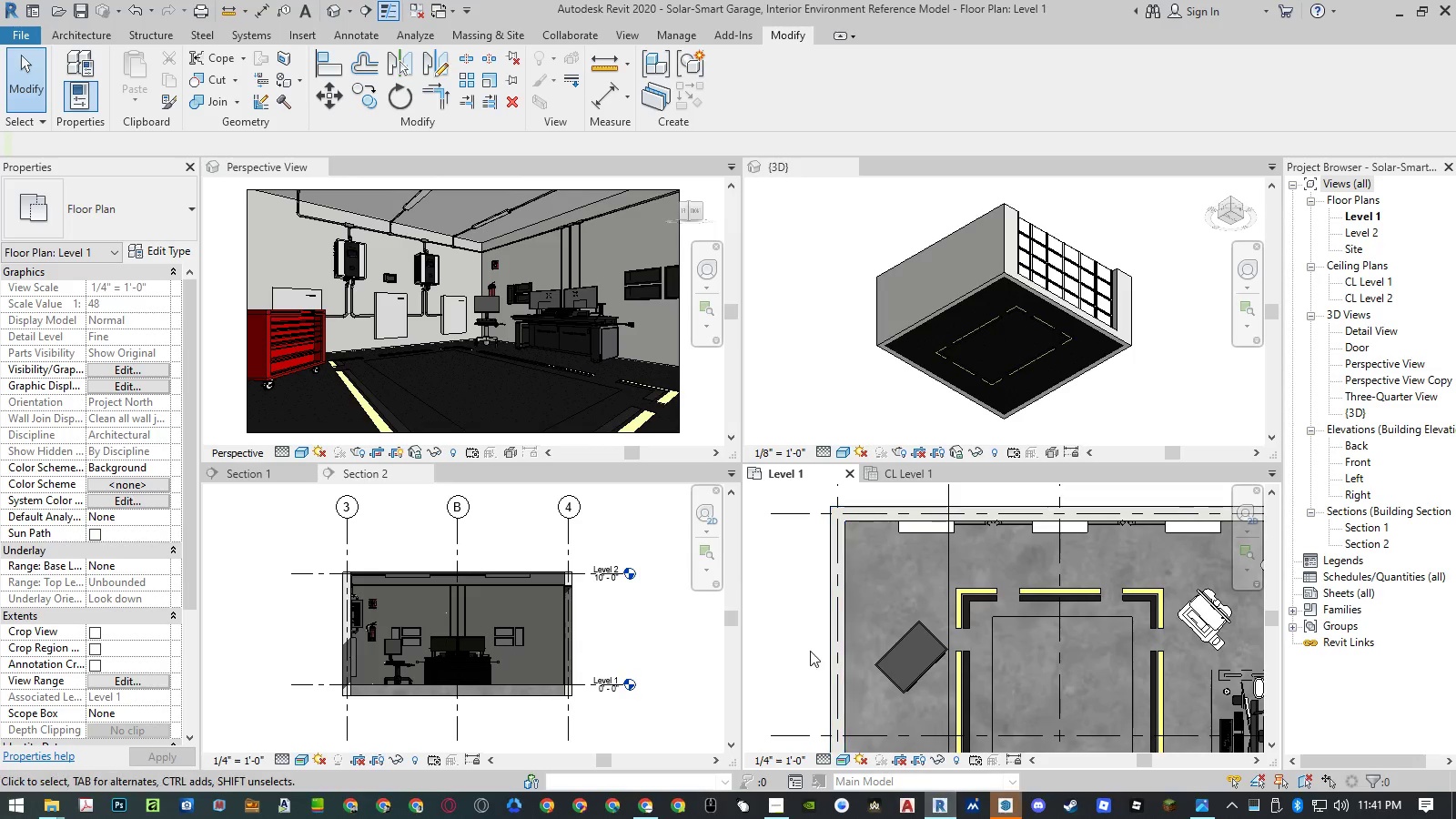 
left_click([810, 651])
 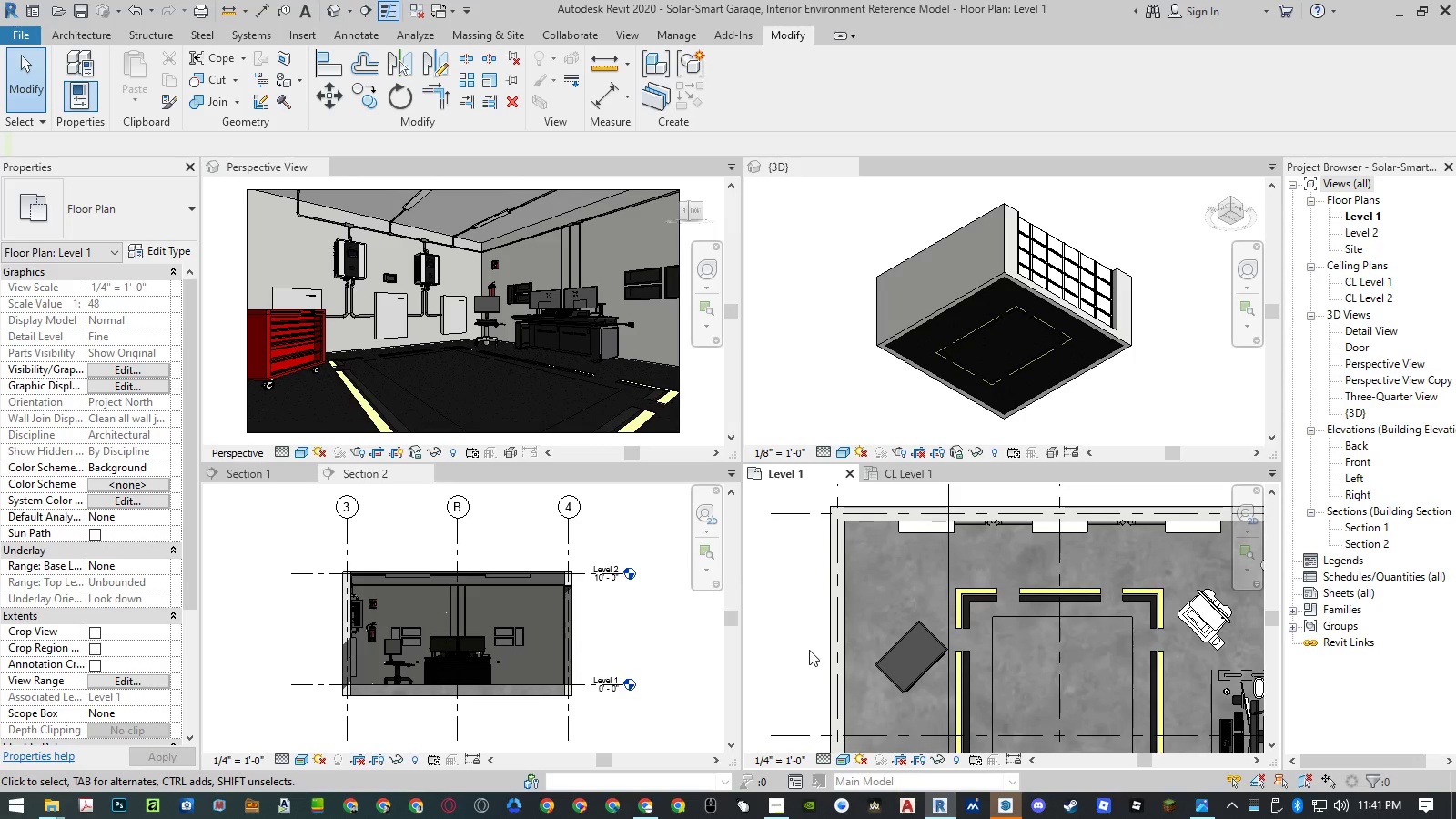 
type(mat)
 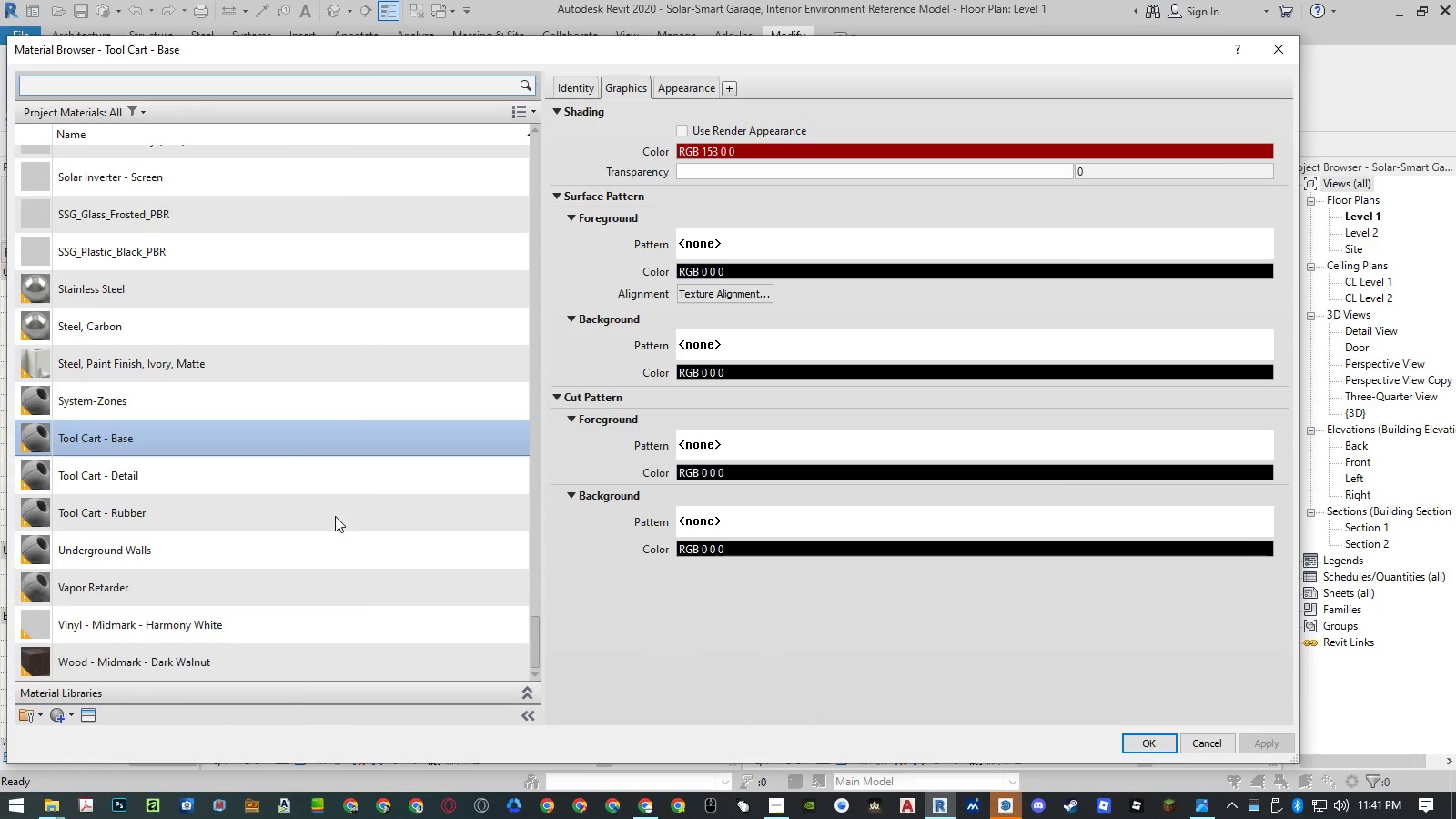 
right_click([165, 430])
 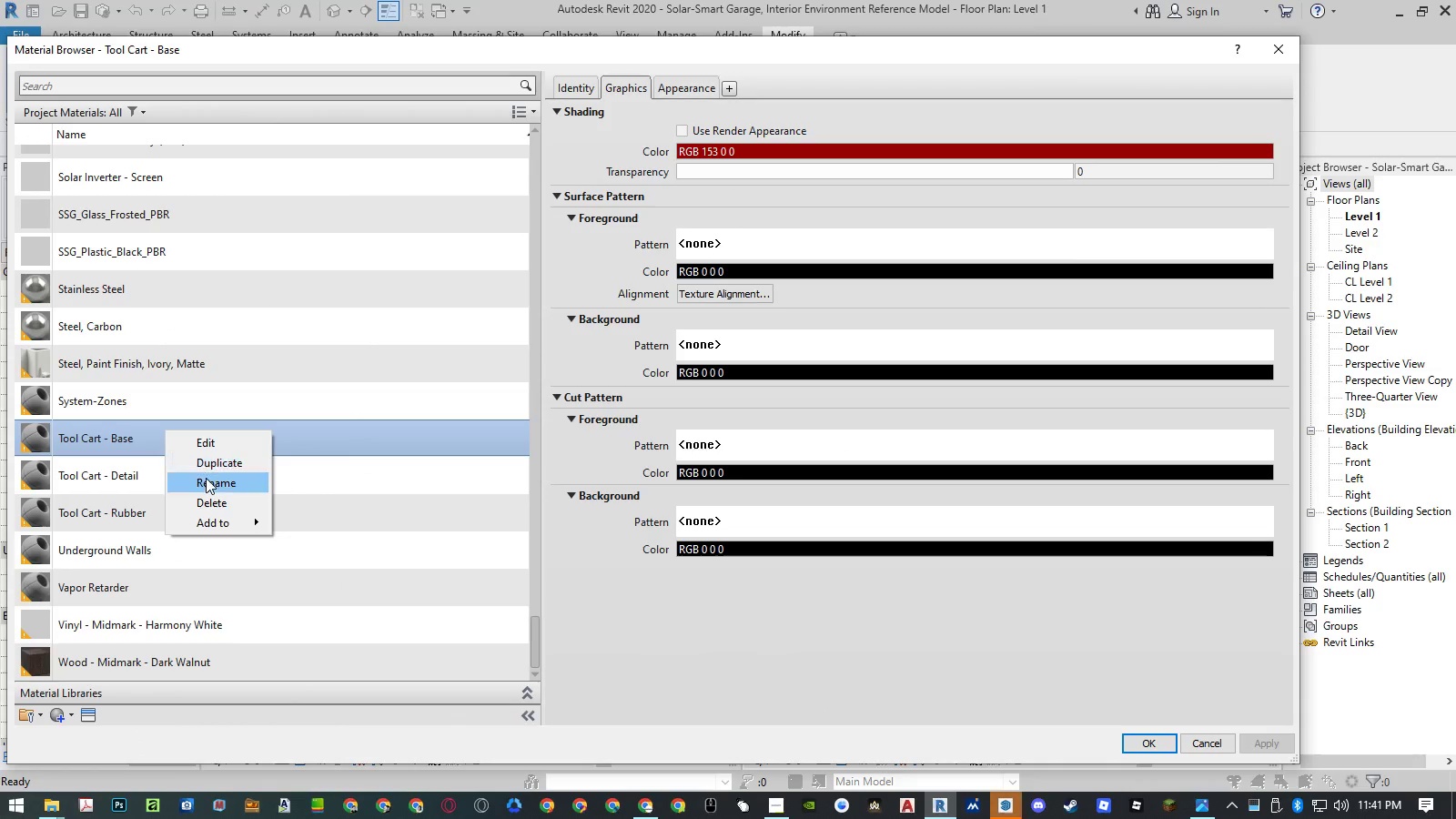 
left_click([206, 478])
 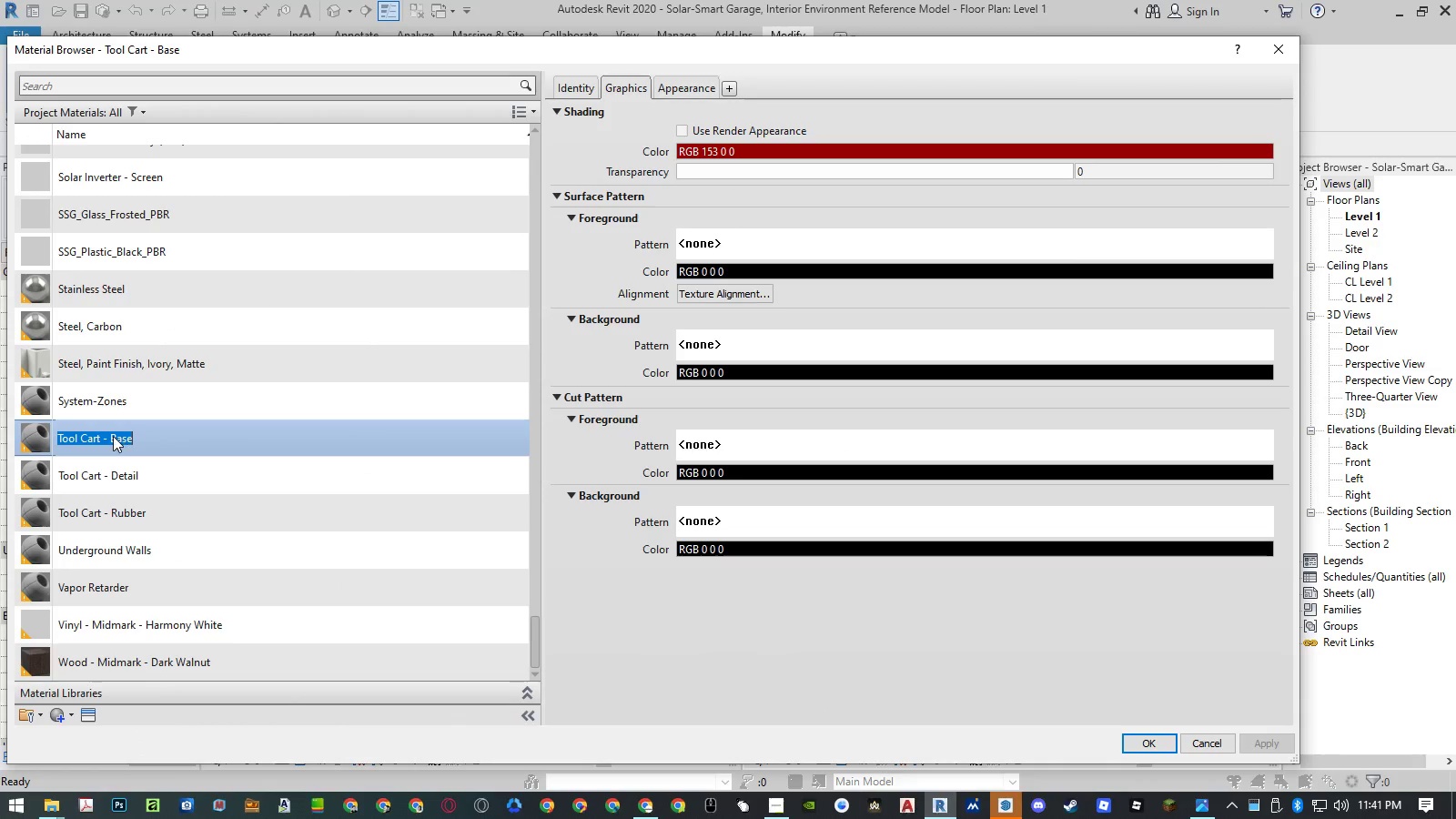 
double_click([112, 436])
 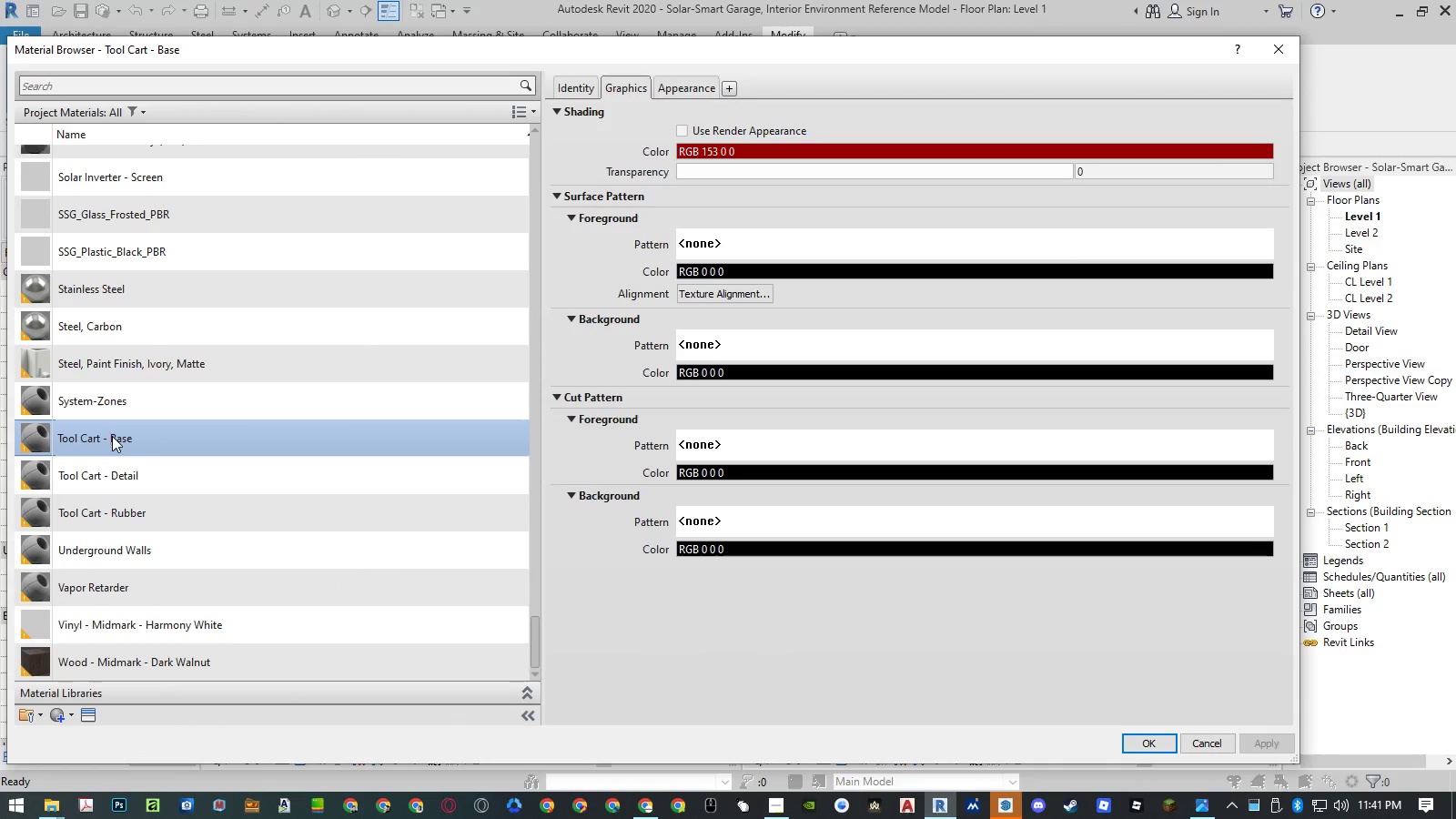 
left_click_drag(start_coordinate=[112, 436], to_coordinate=[46, 435])
 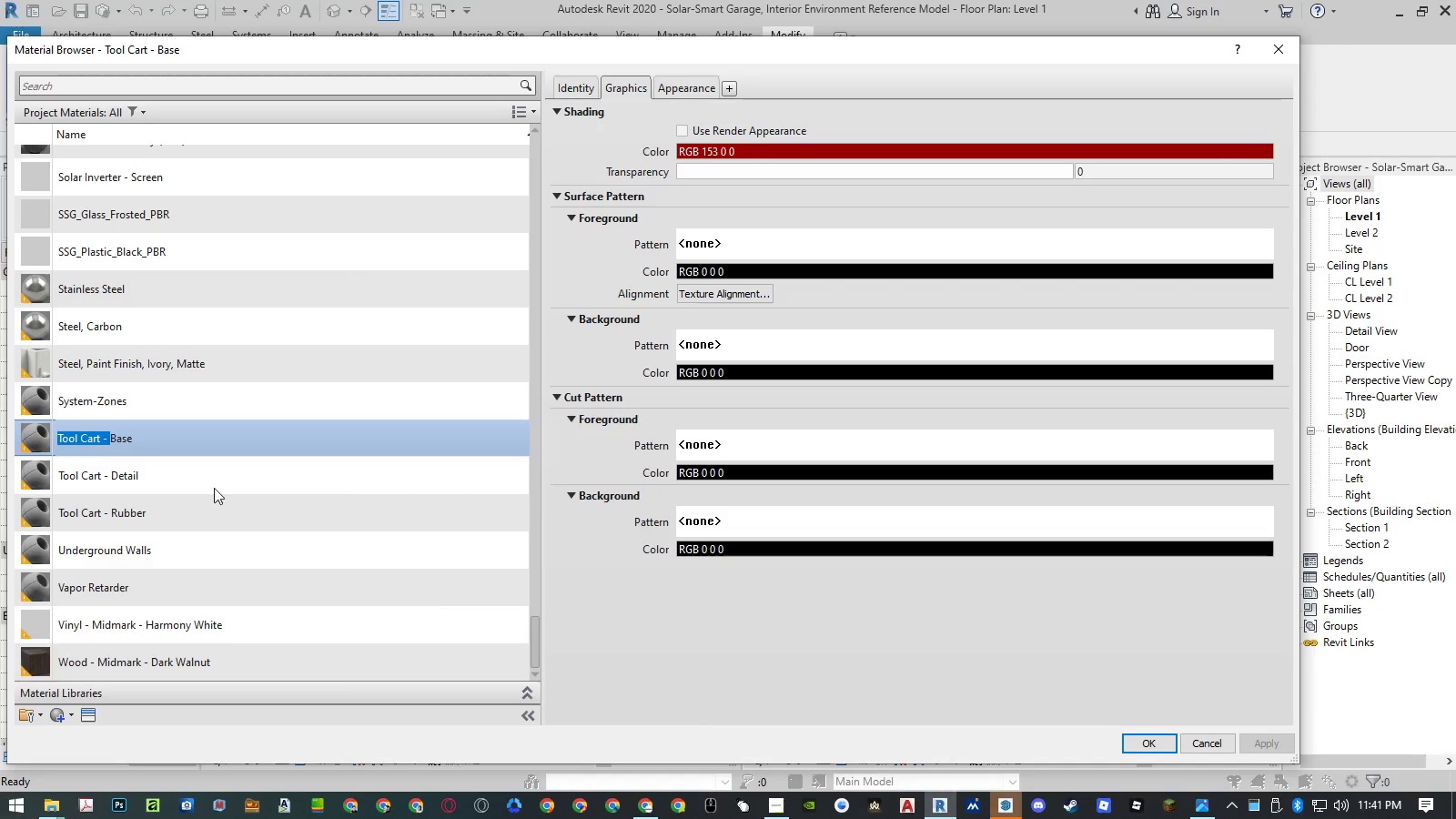 
key(Control+ControlLeft)
 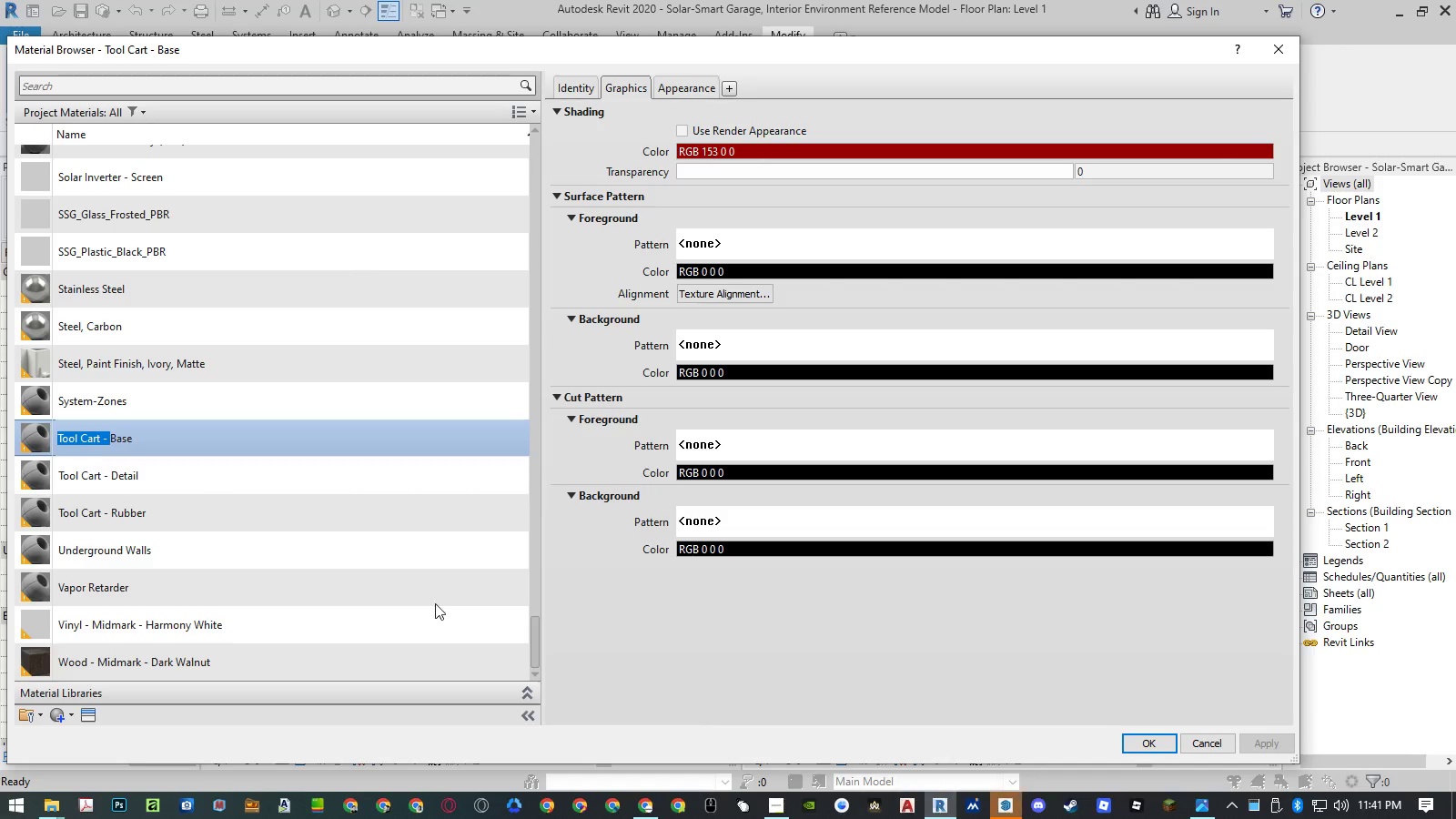 
key(Control+C)
 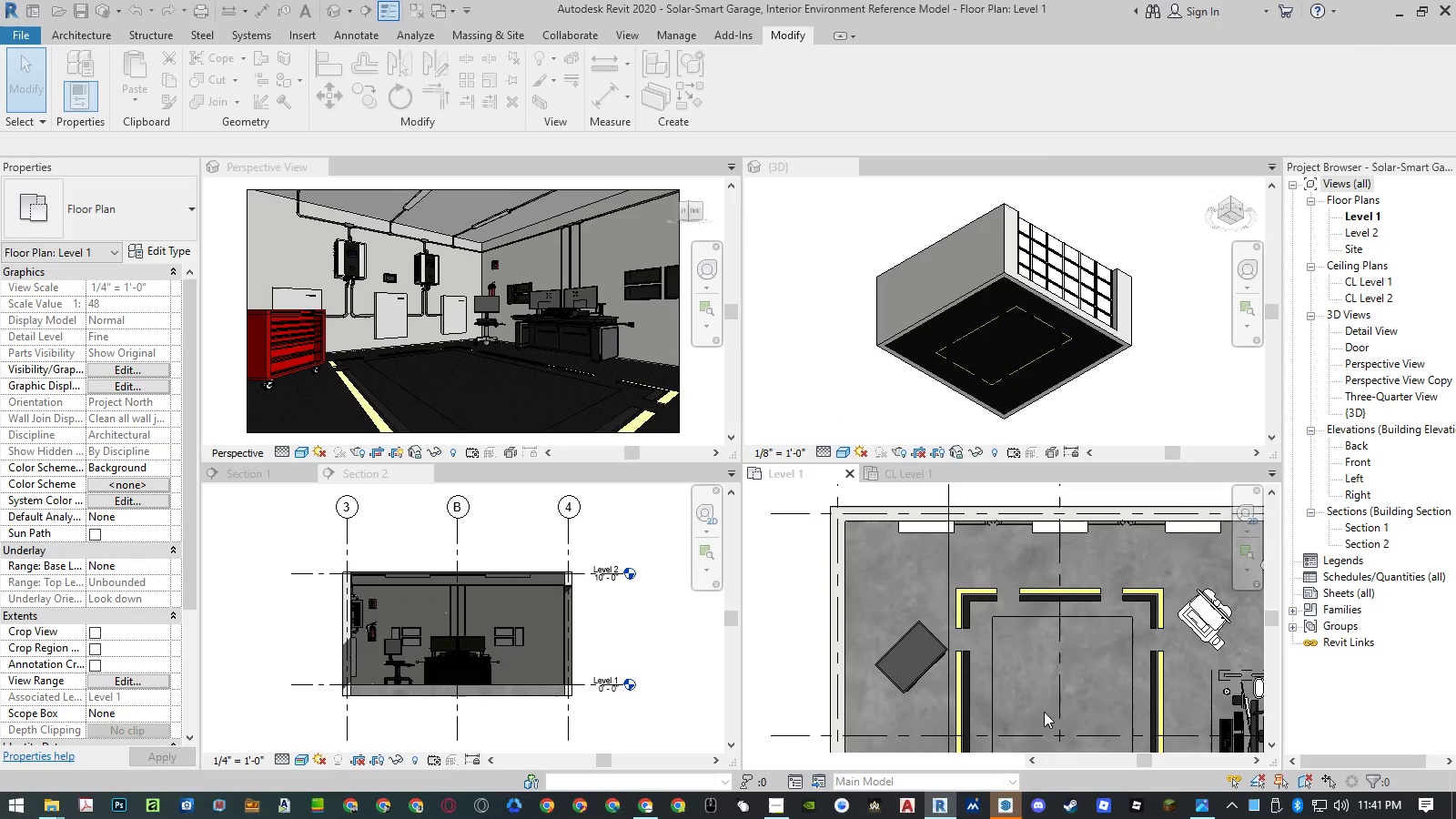 
left_click([793, 647])
 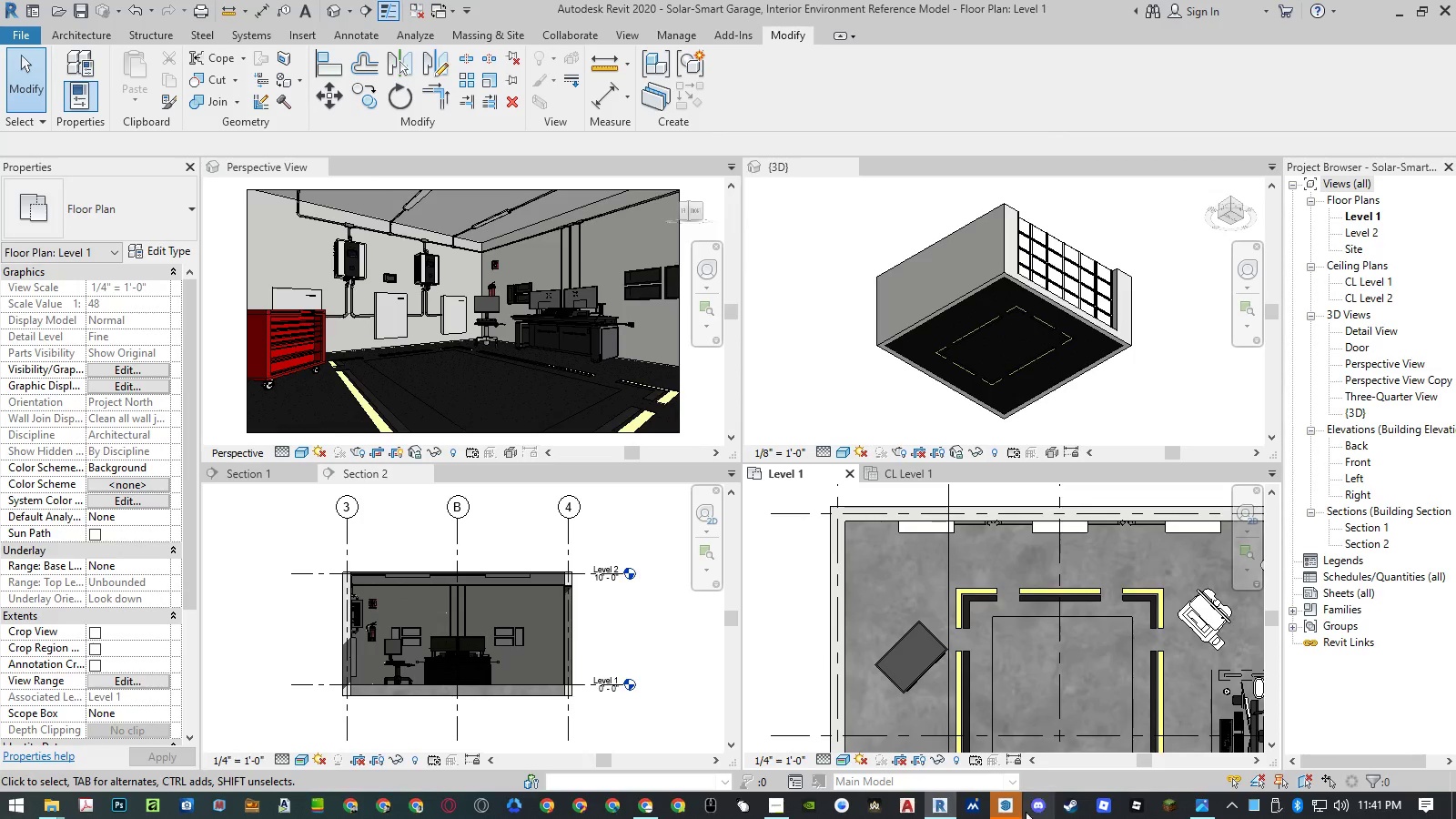 
left_click([1013, 811])
 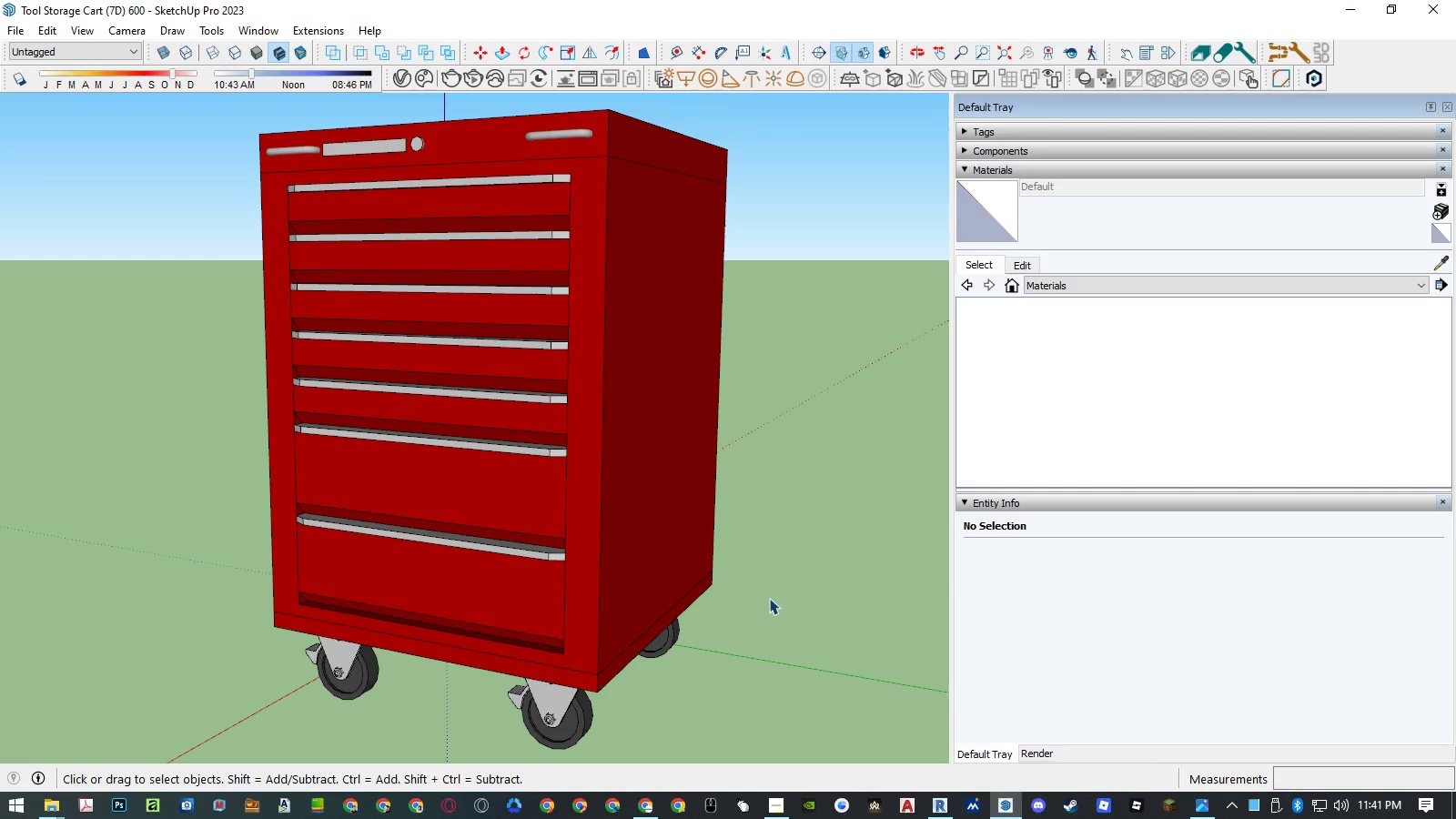 
left_click([769, 598])
 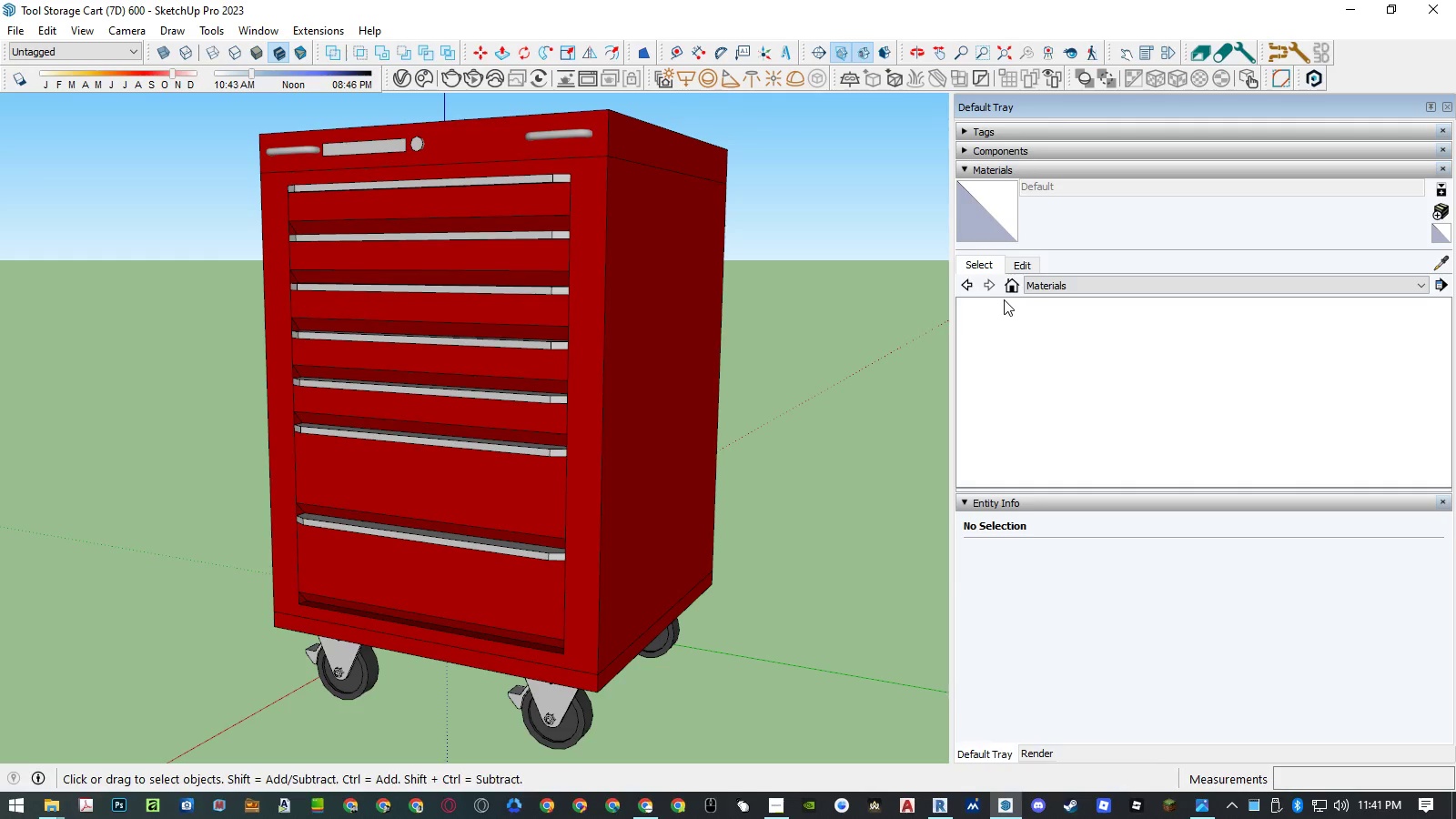 
left_click([1012, 288])
 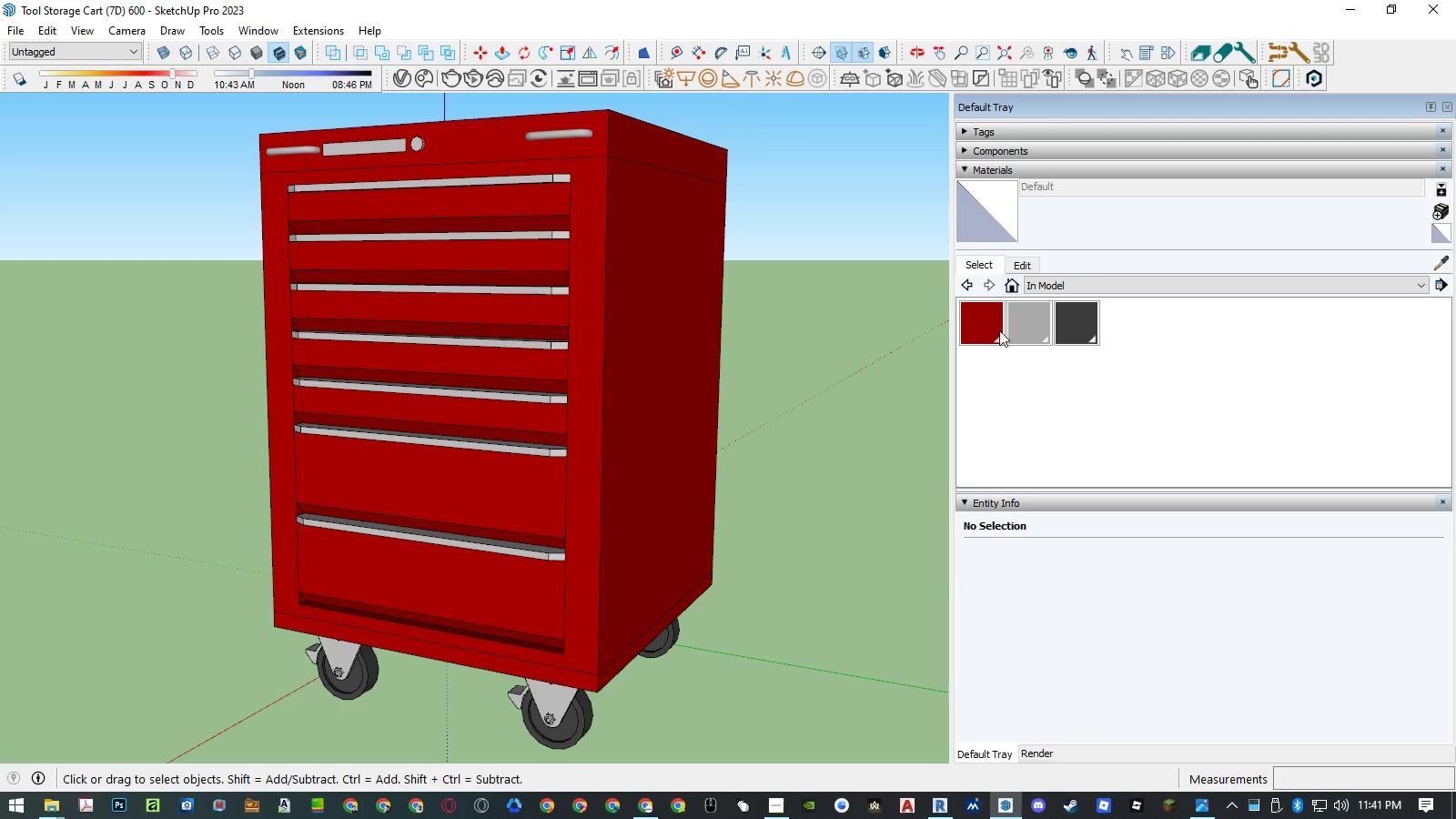 
right_click([990, 335])
 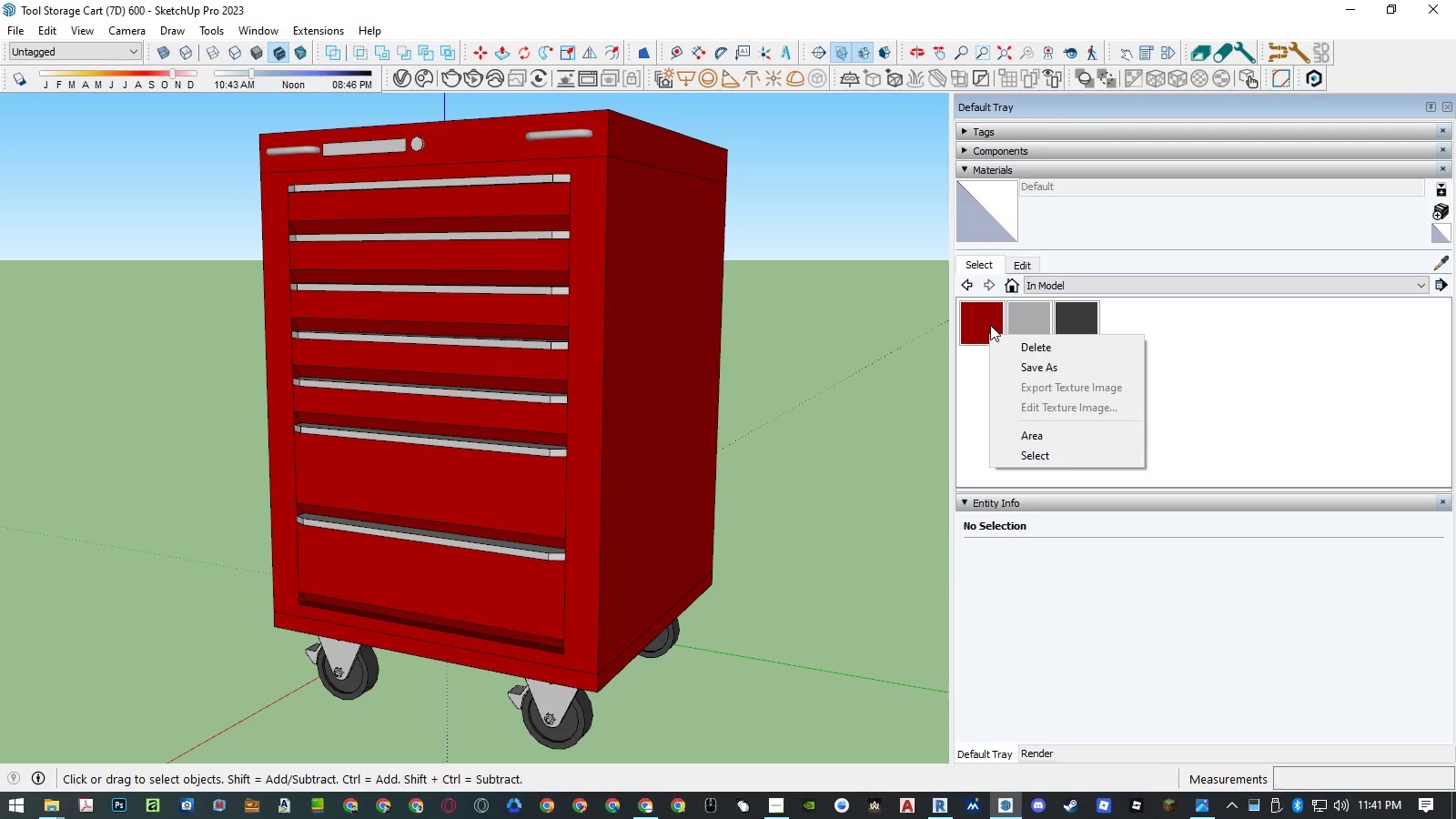 
left_click([987, 318])
 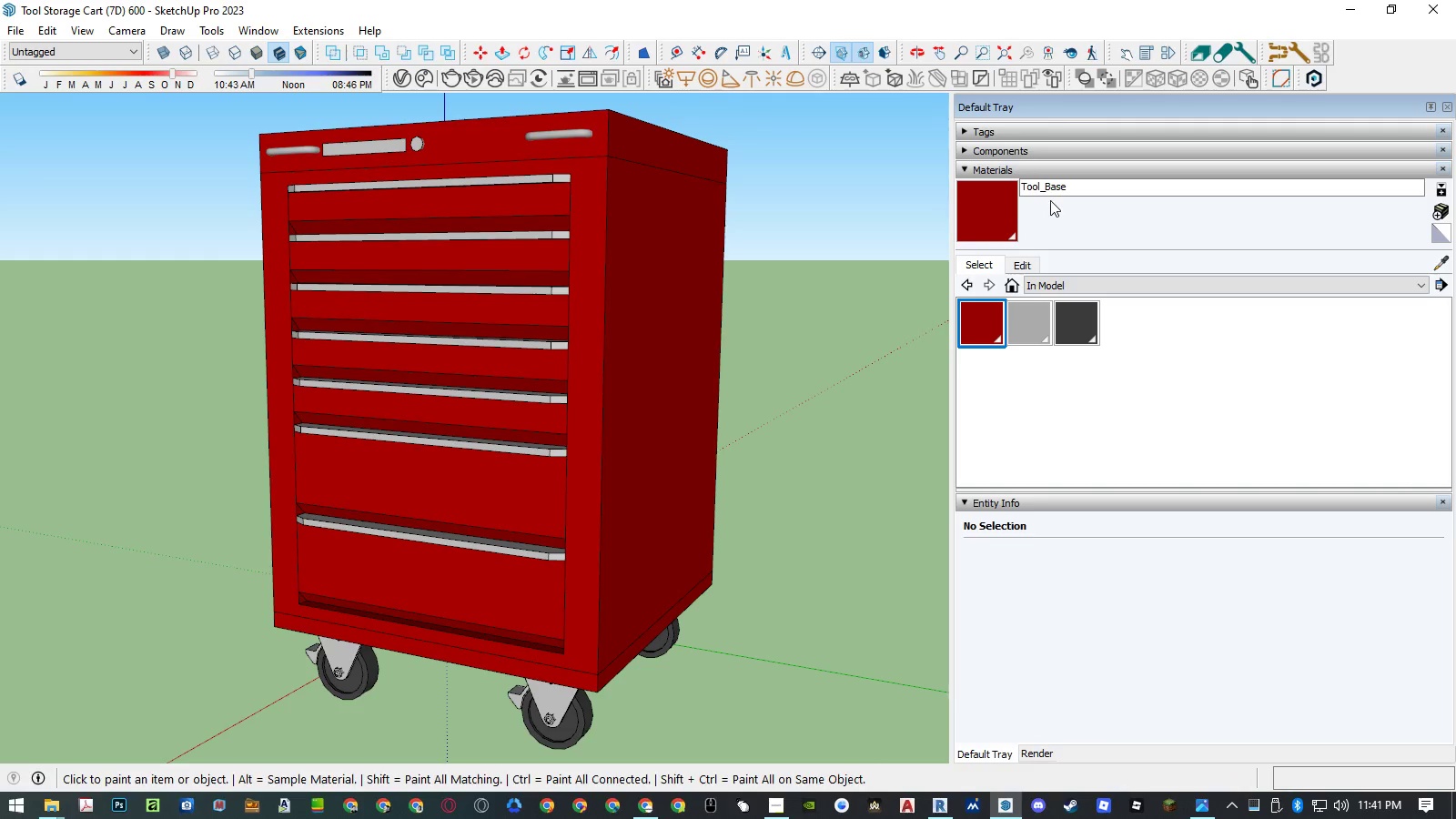 
left_click([1047, 188])
 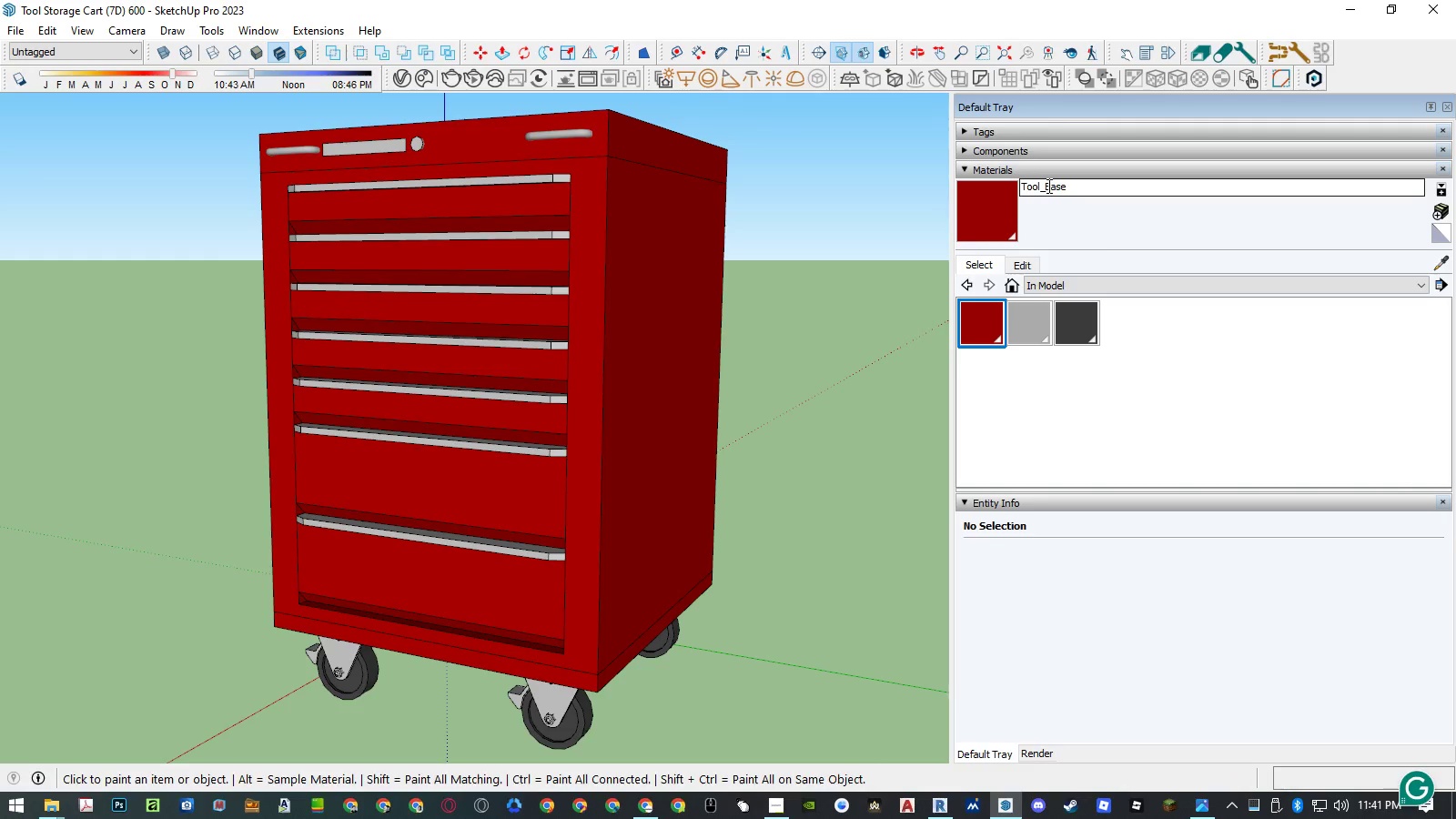 
left_click_drag(start_coordinate=[1046, 187], to_coordinate=[971, 184])
 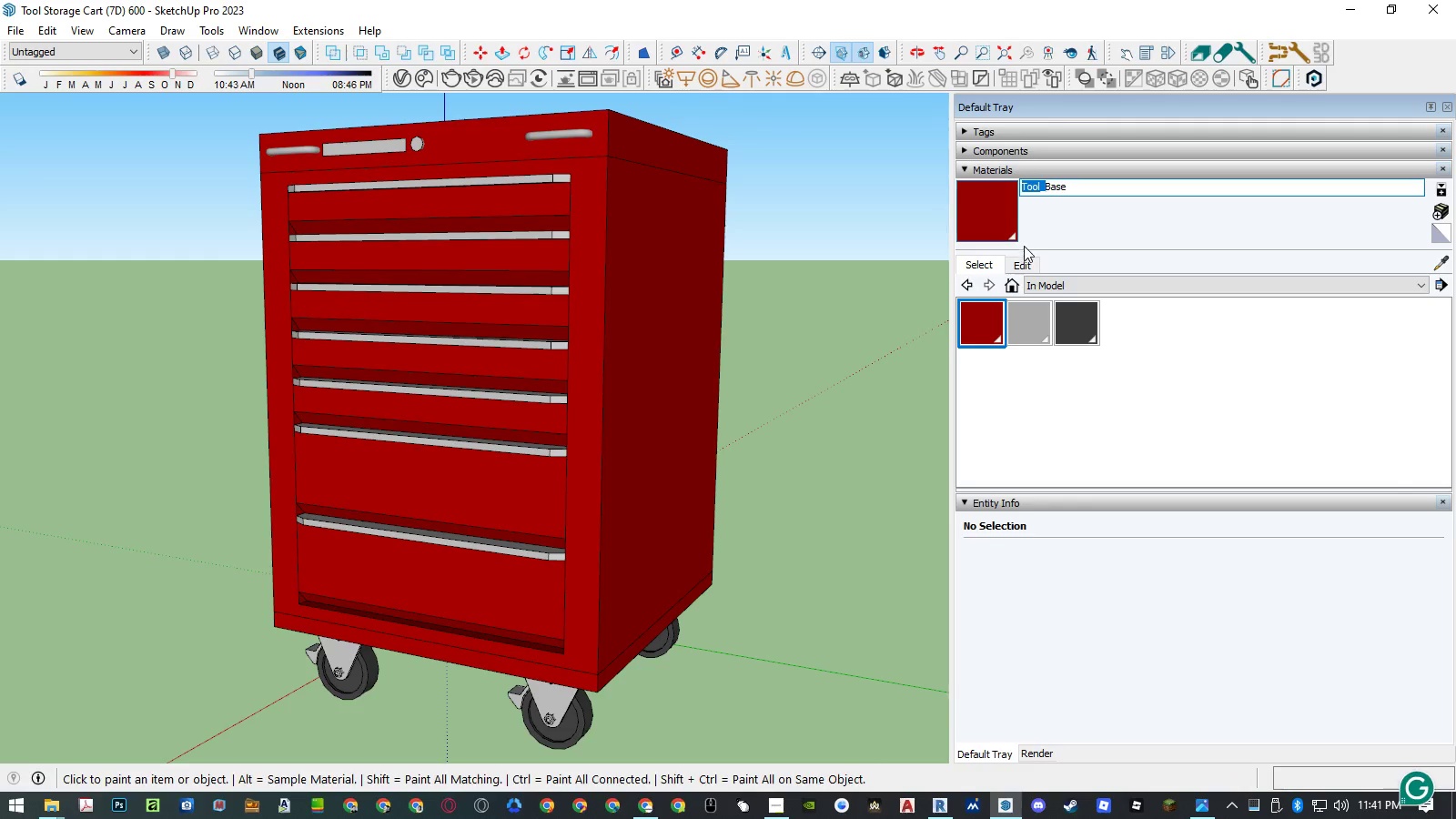 
key(Control+ControlLeft)
 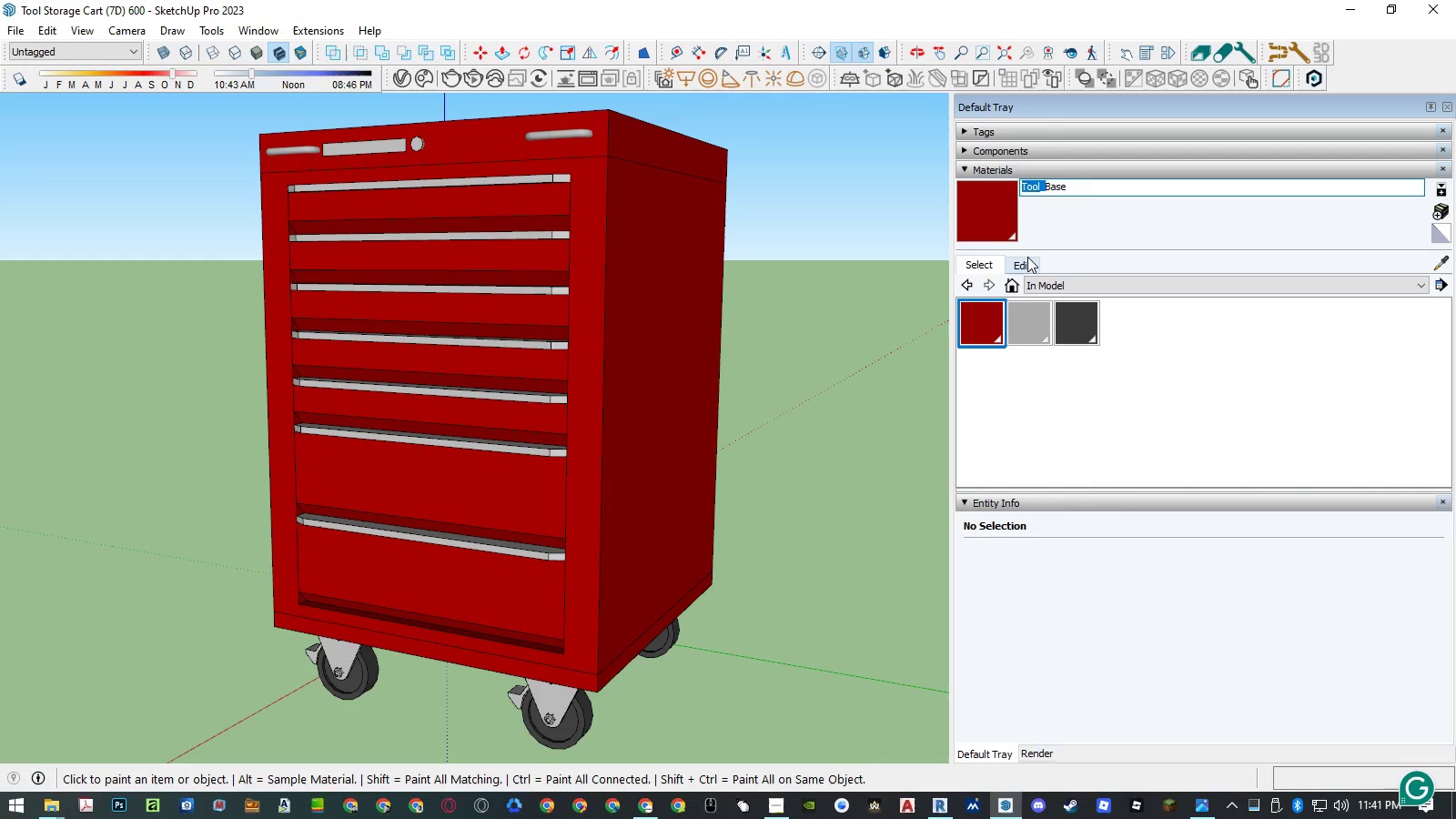 
key(Control+V)
 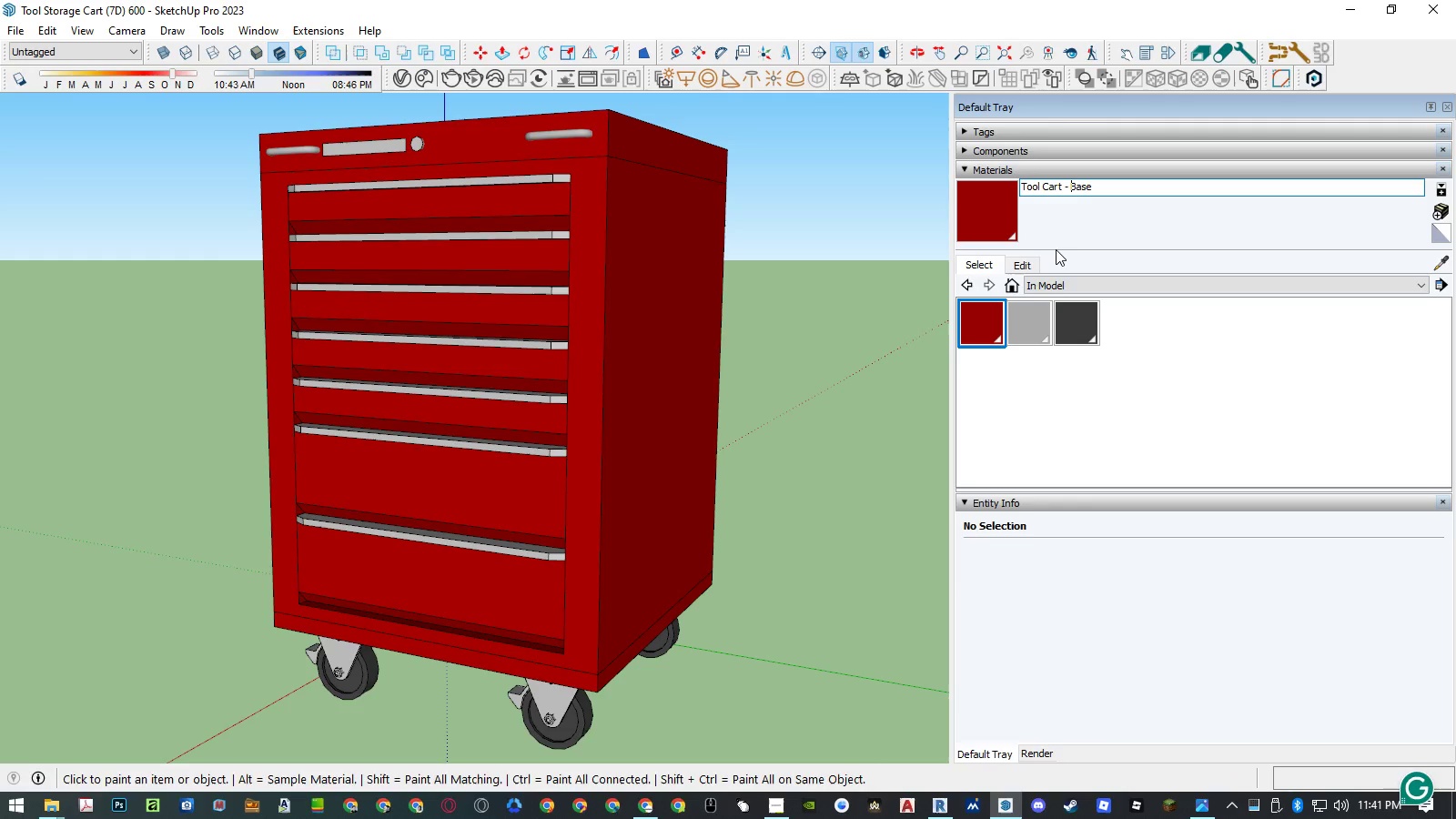 
key(Enter)
 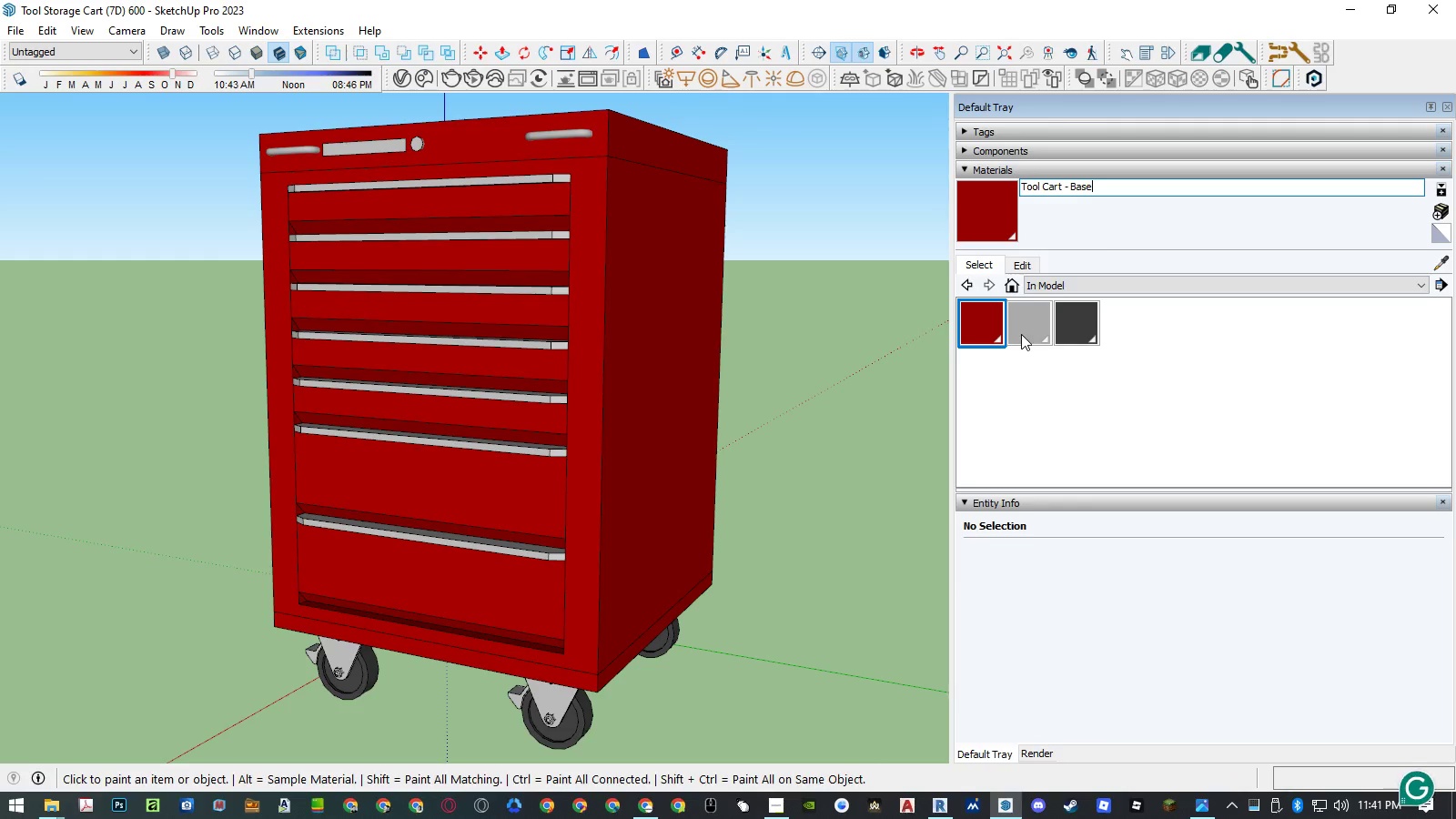 
left_click([1020, 331])
 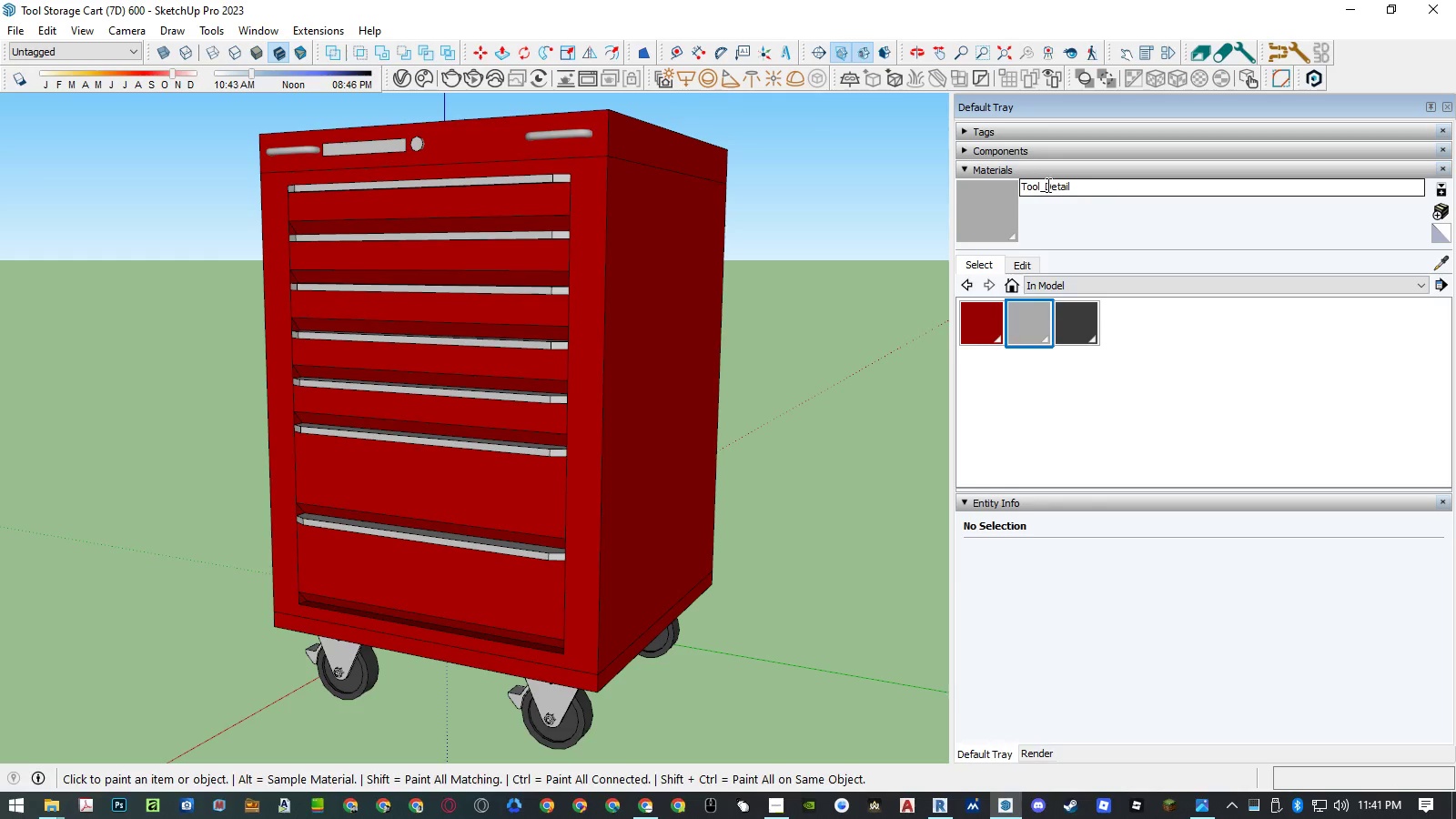 
left_click_drag(start_coordinate=[1045, 186], to_coordinate=[995, 188])
 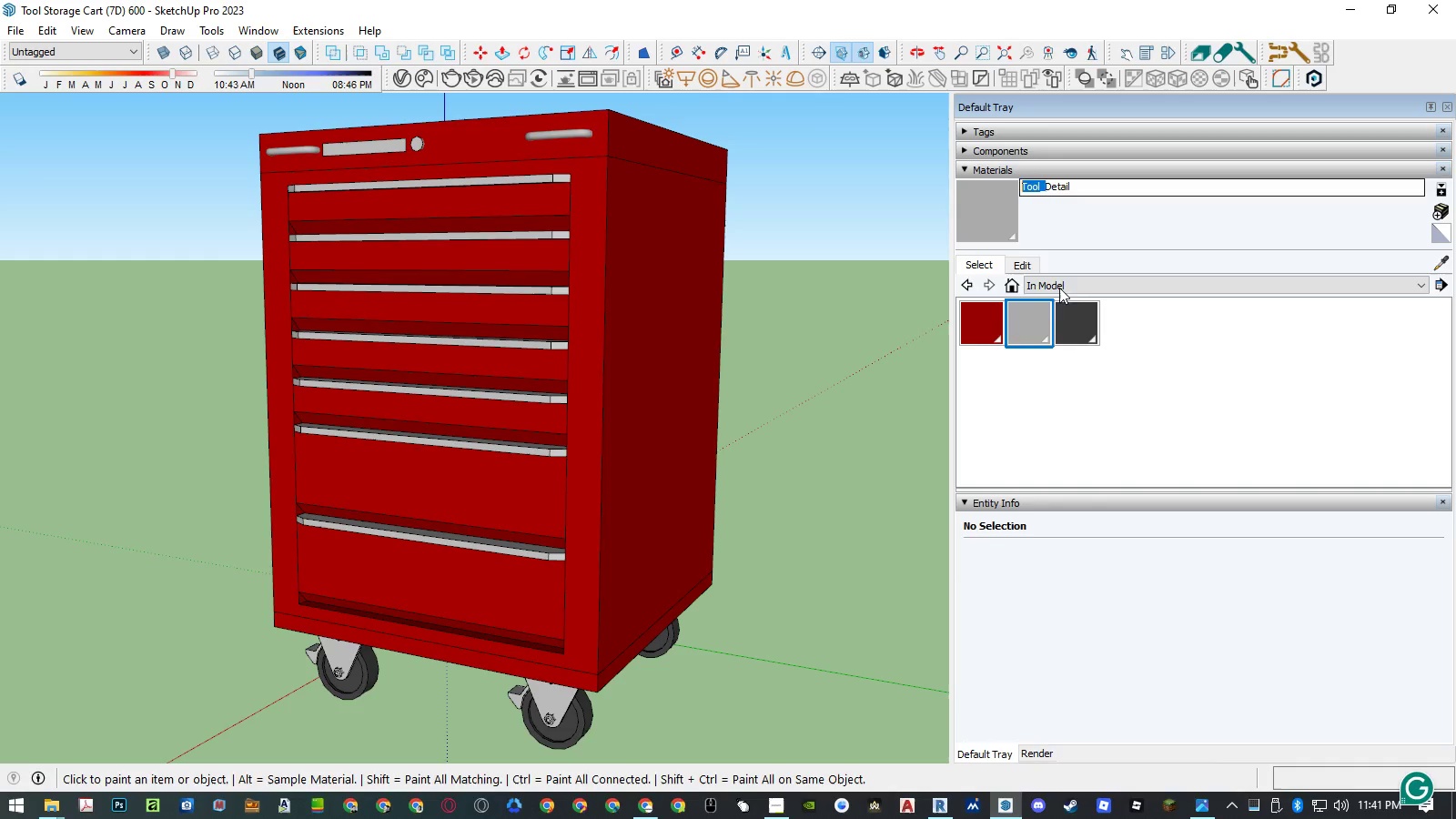 
key(Control+ControlLeft)
 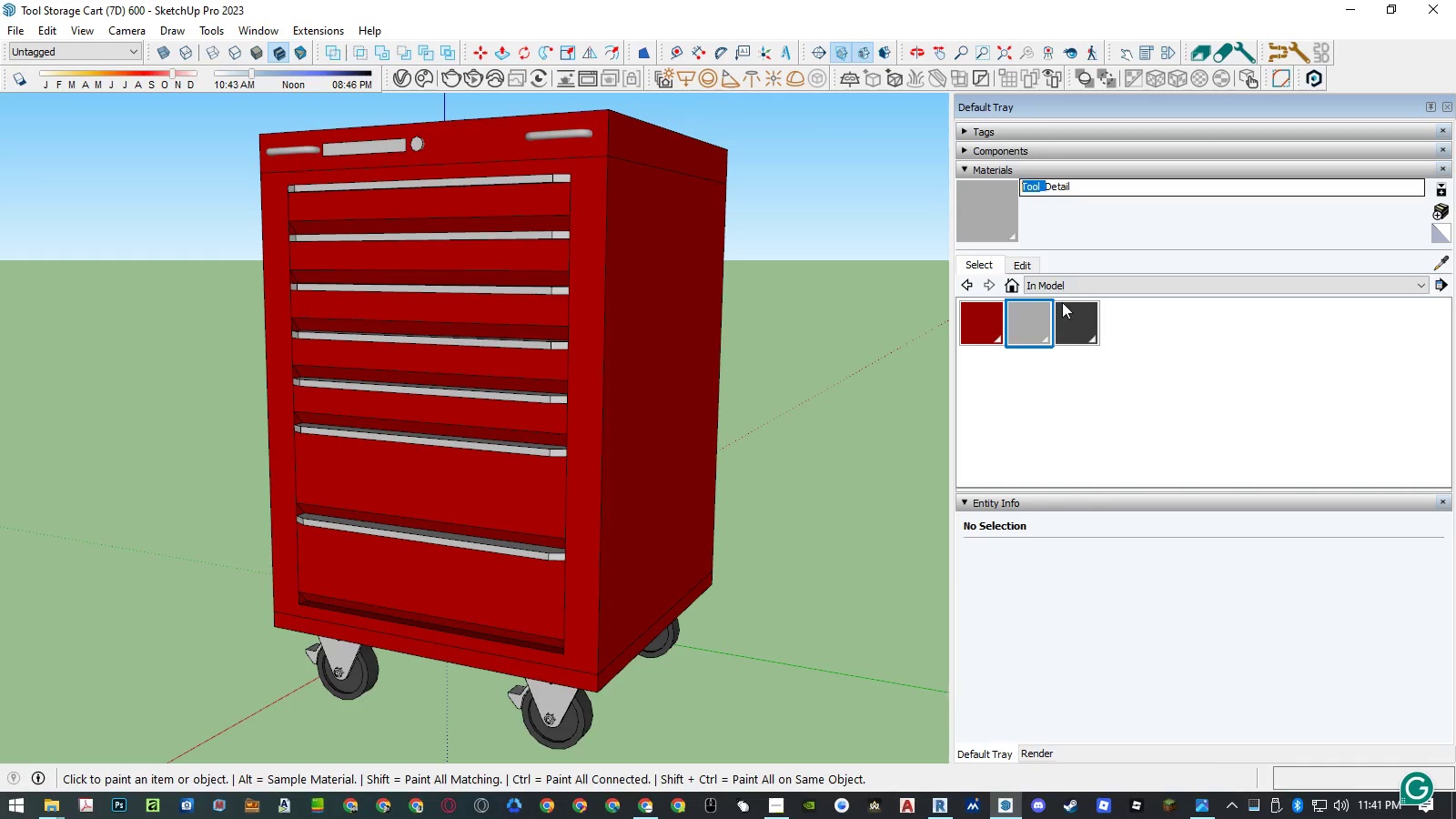 
key(Control+V)
 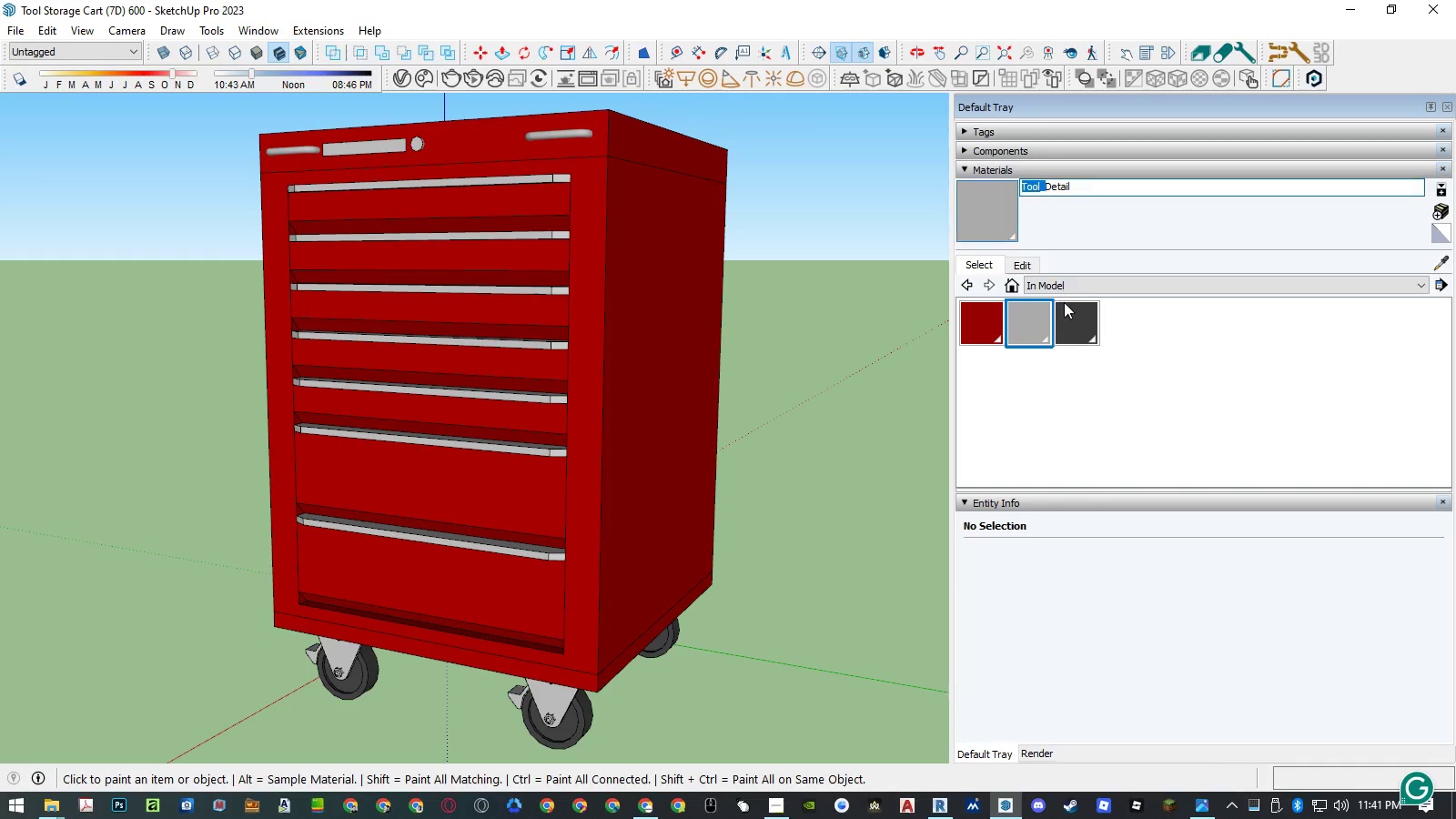 
key(Control+ControlLeft)
 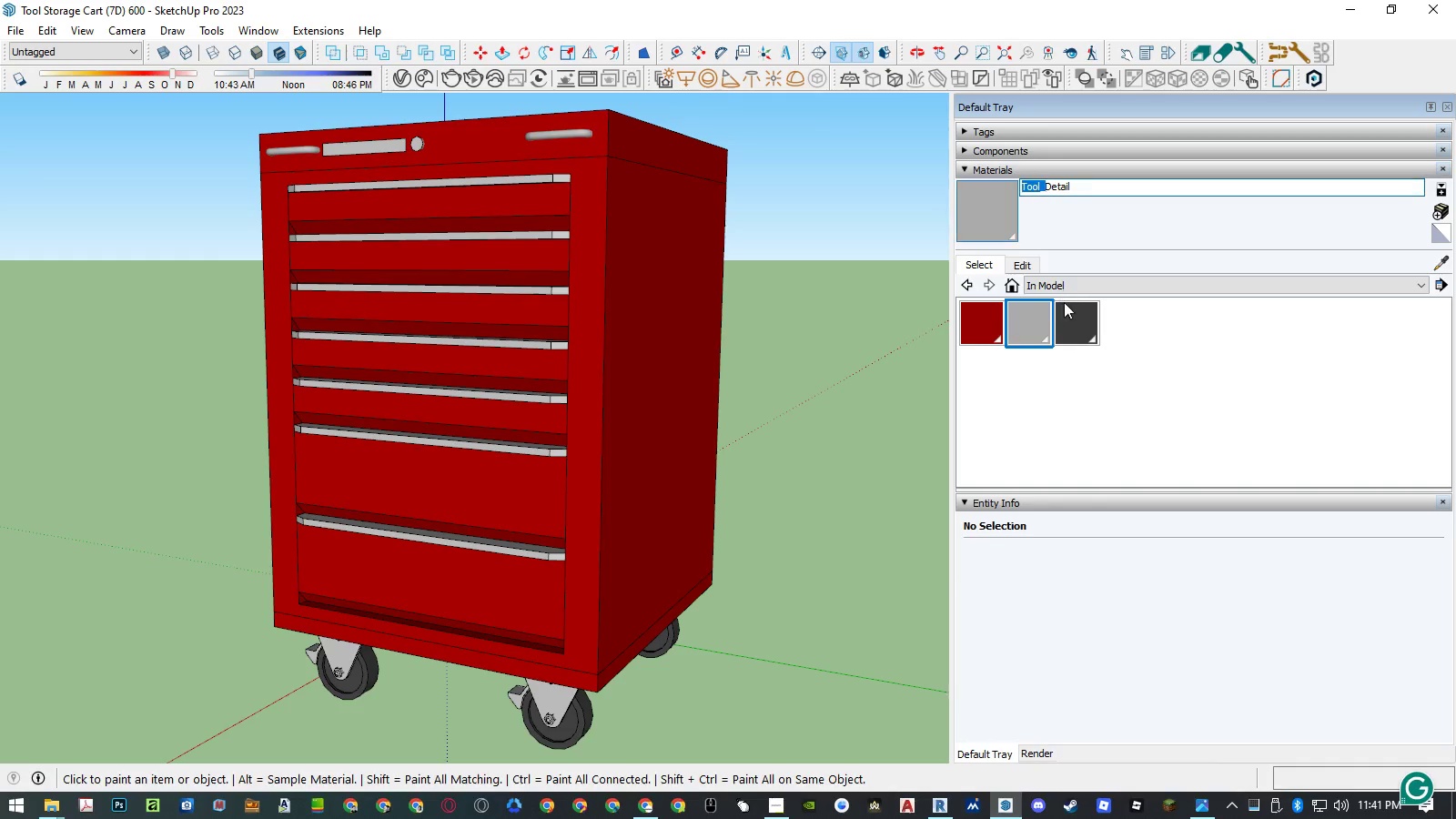 
key(Control+V)
 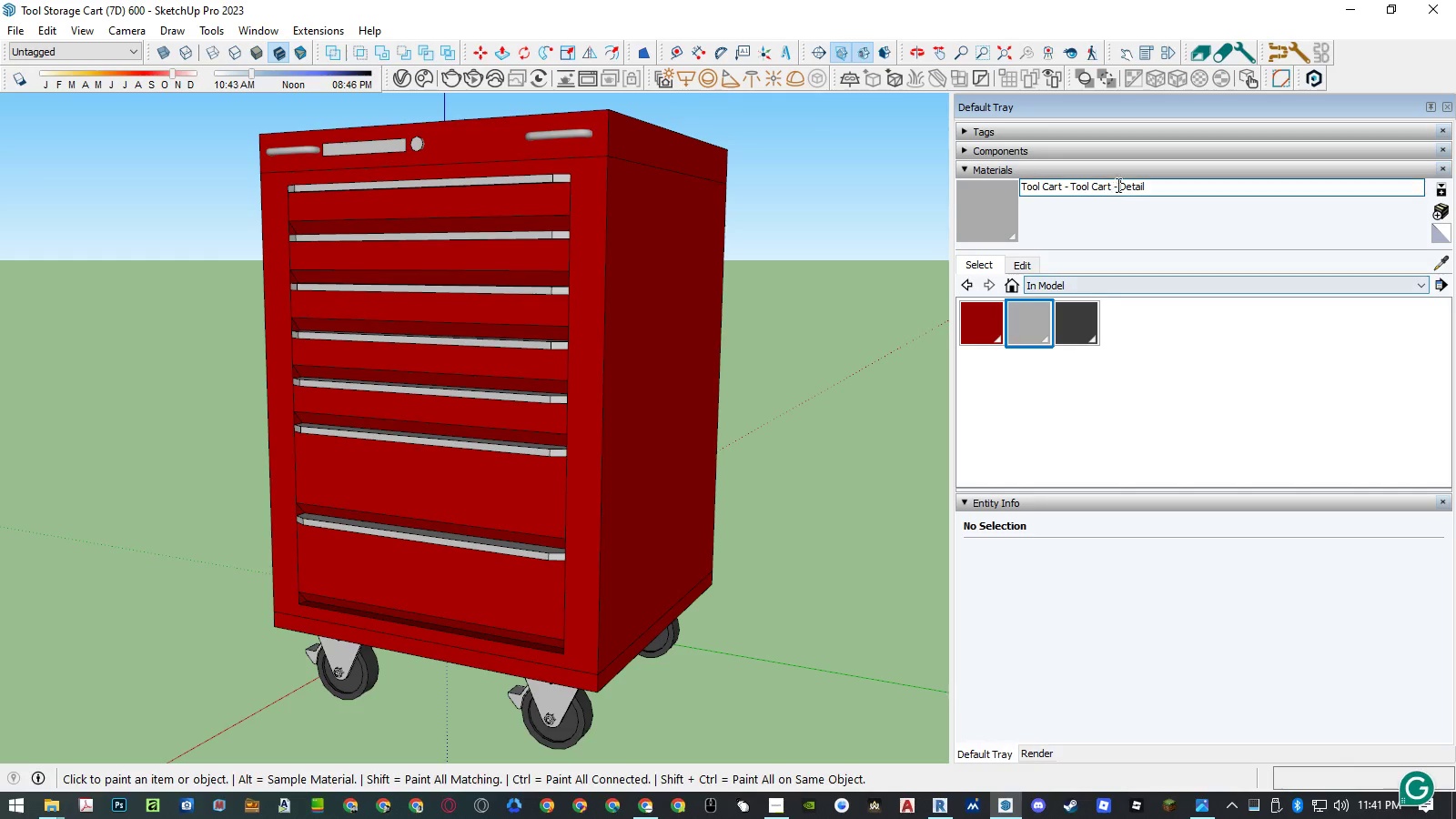 
left_click_drag(start_coordinate=[1120, 183], to_coordinate=[945, 190])
 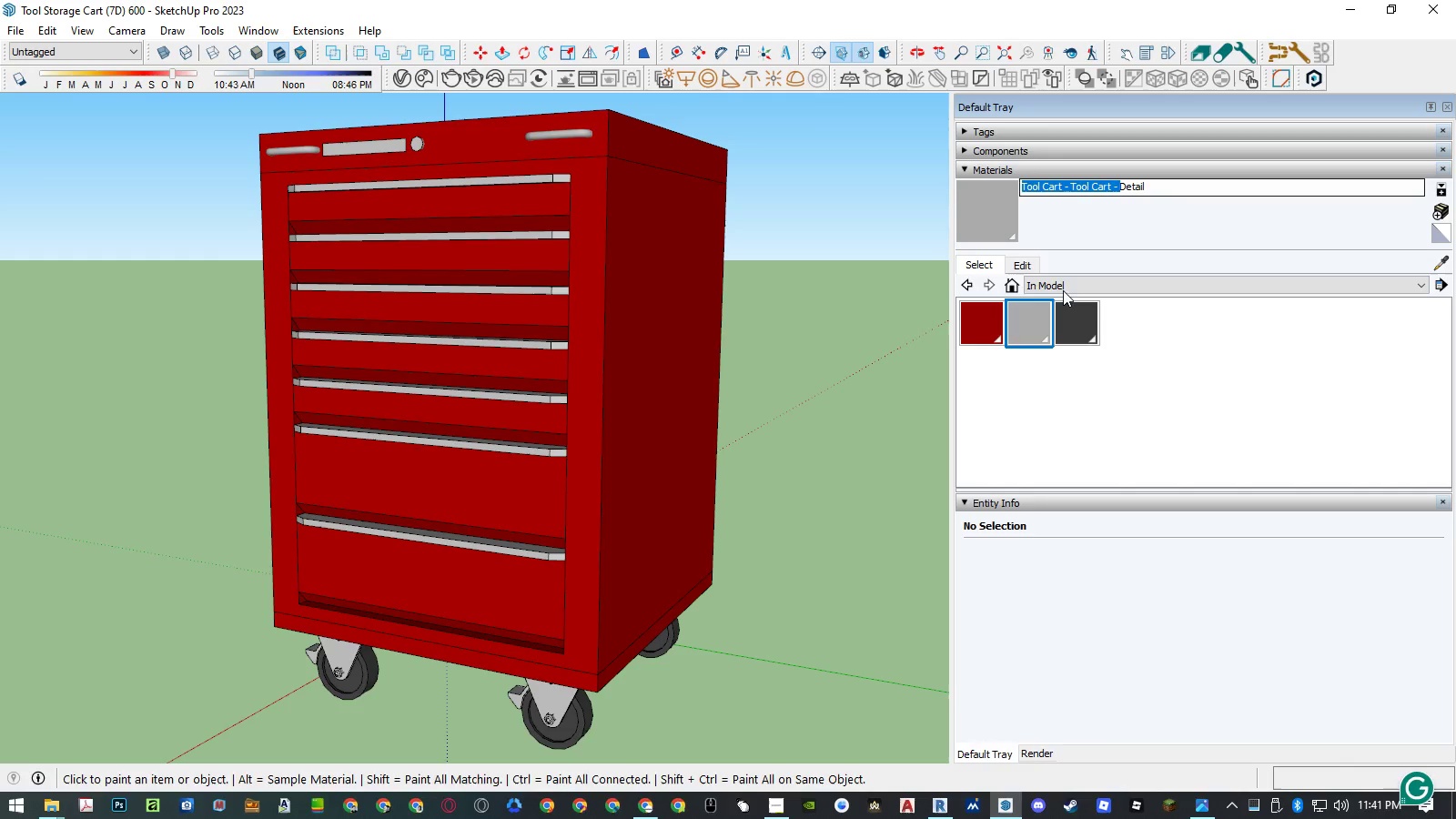 
key(Control+ControlLeft)
 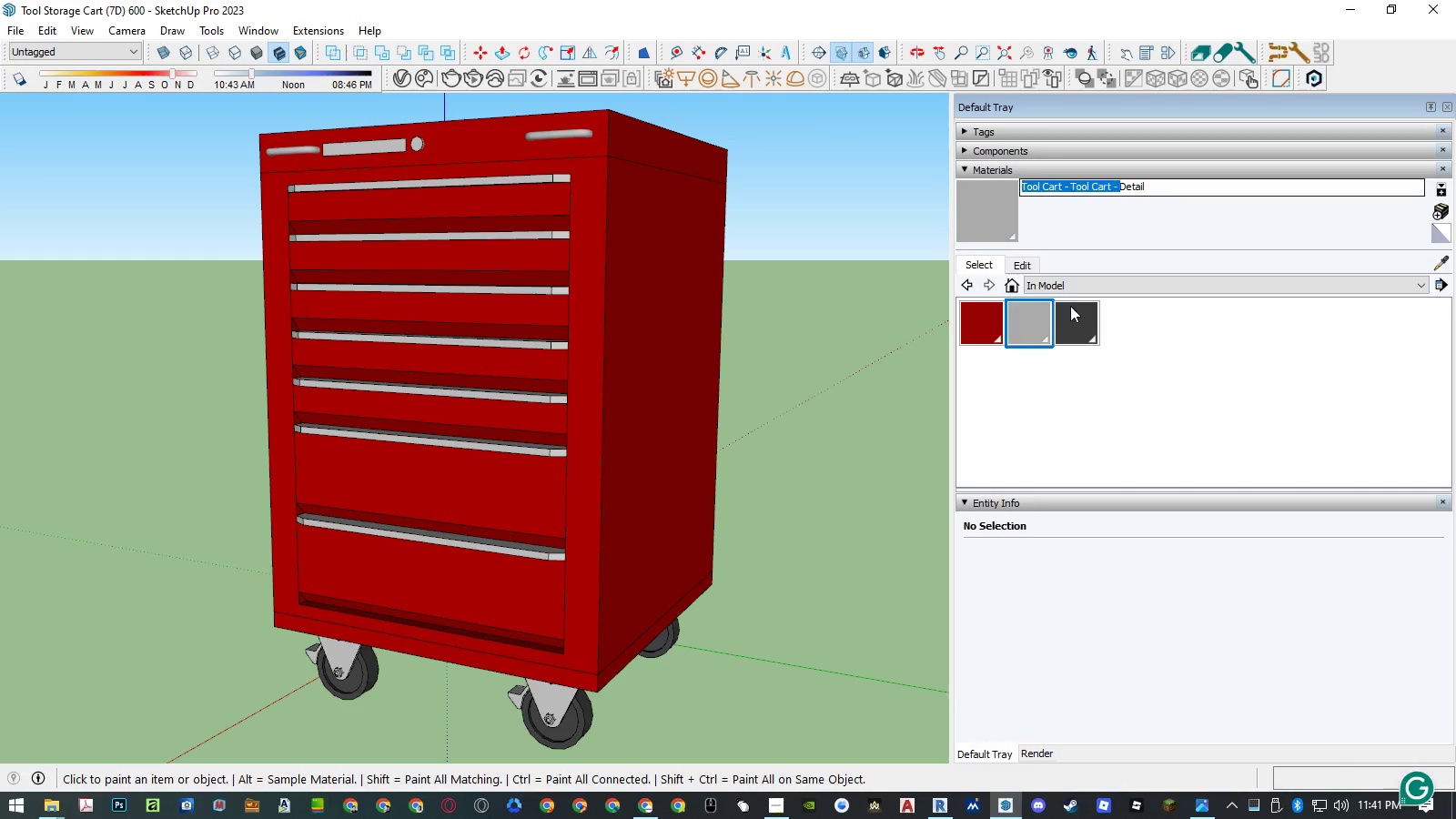 
key(Control+V)
 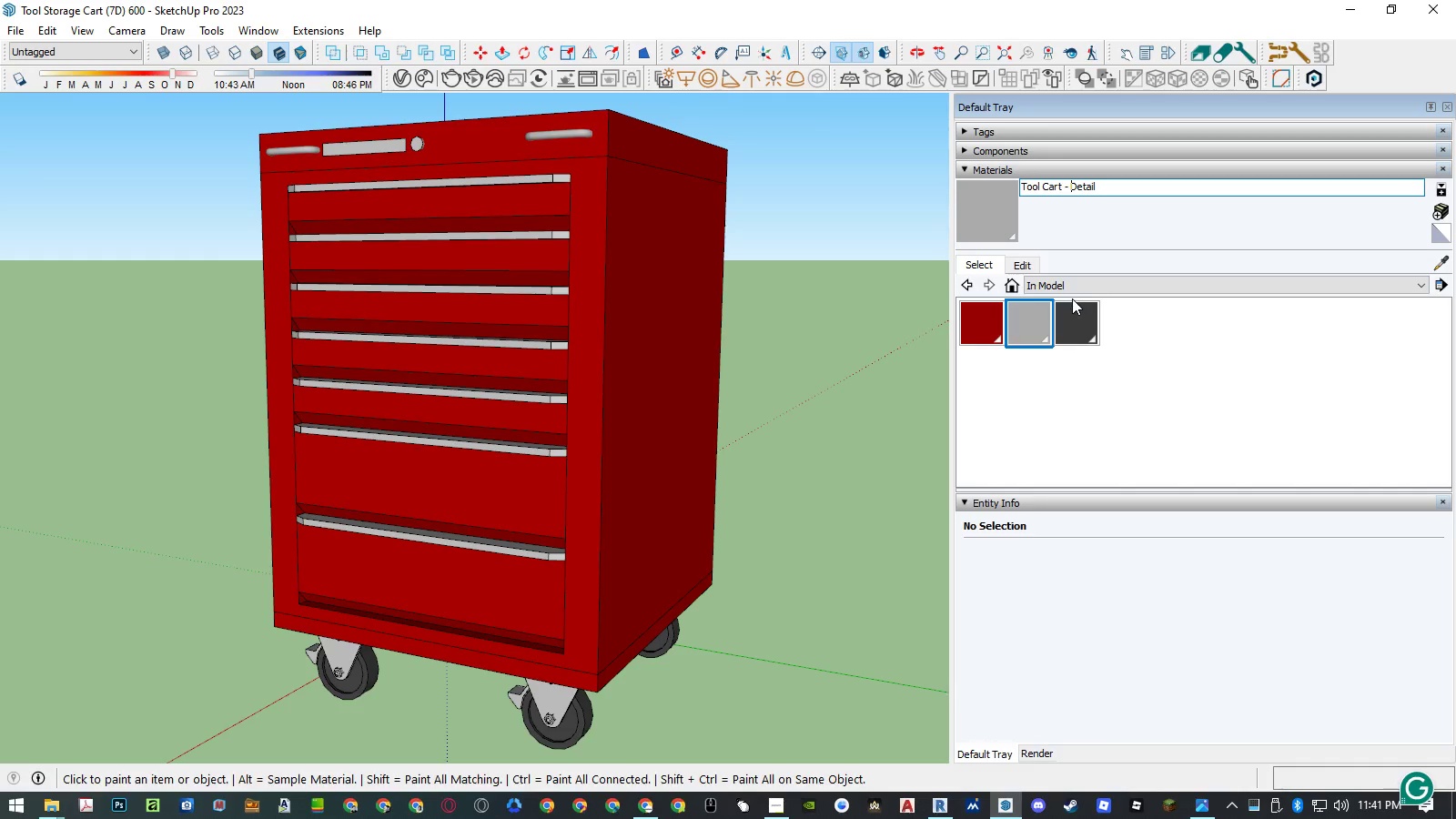 
key(Control+Enter)
 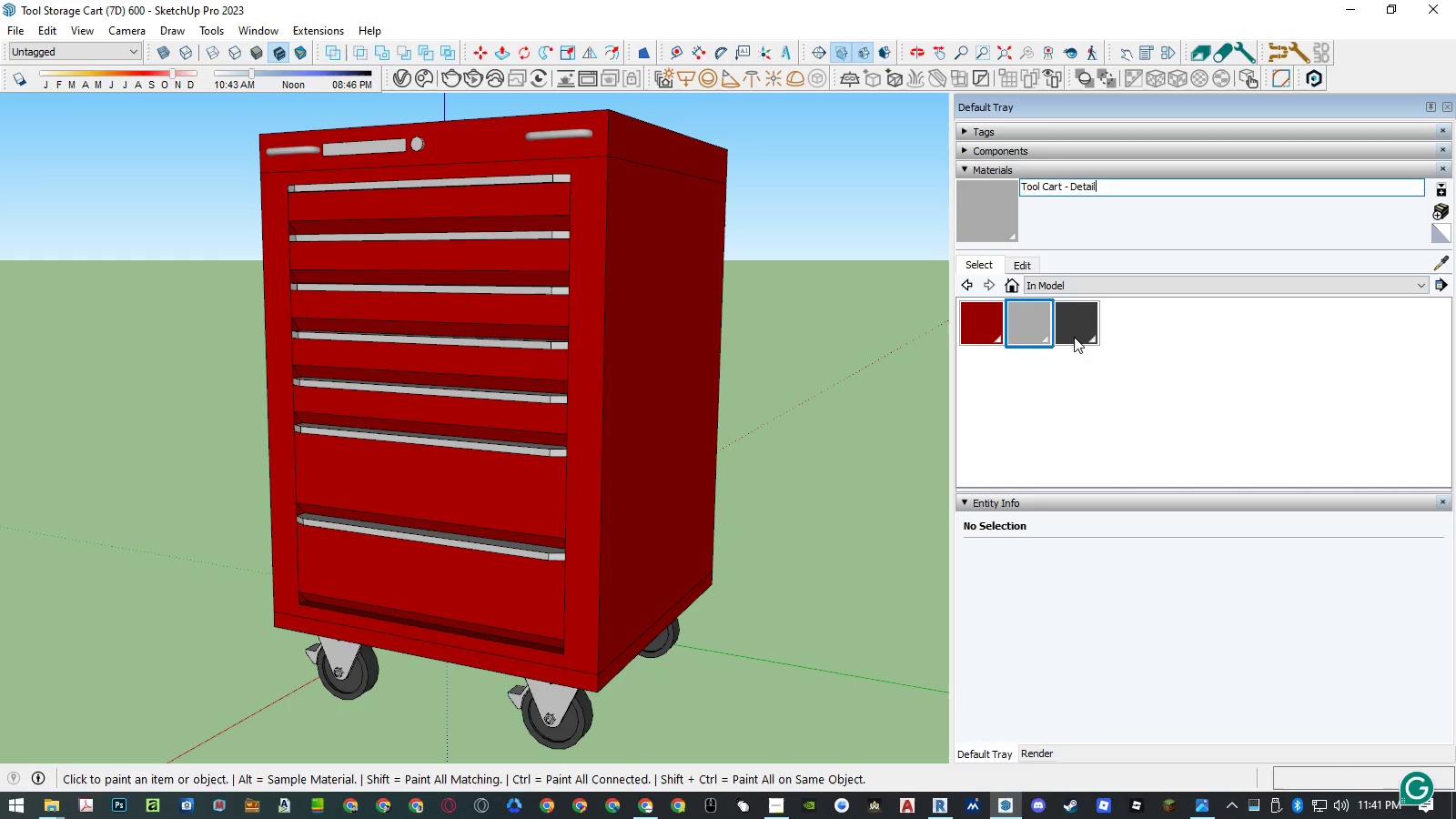 
left_click([1074, 337])
 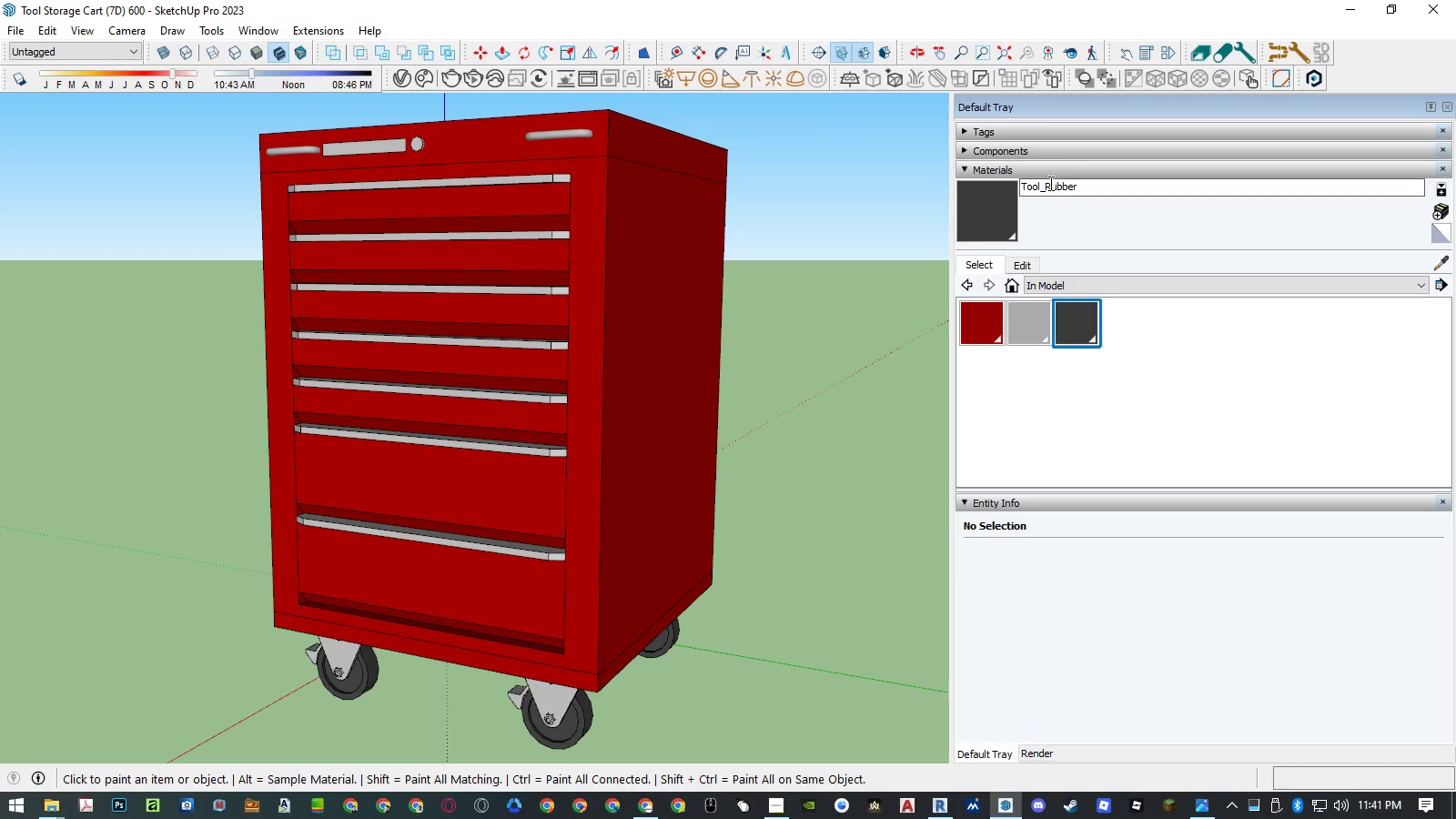 
left_click_drag(start_coordinate=[1045, 184], to_coordinate=[983, 187])
 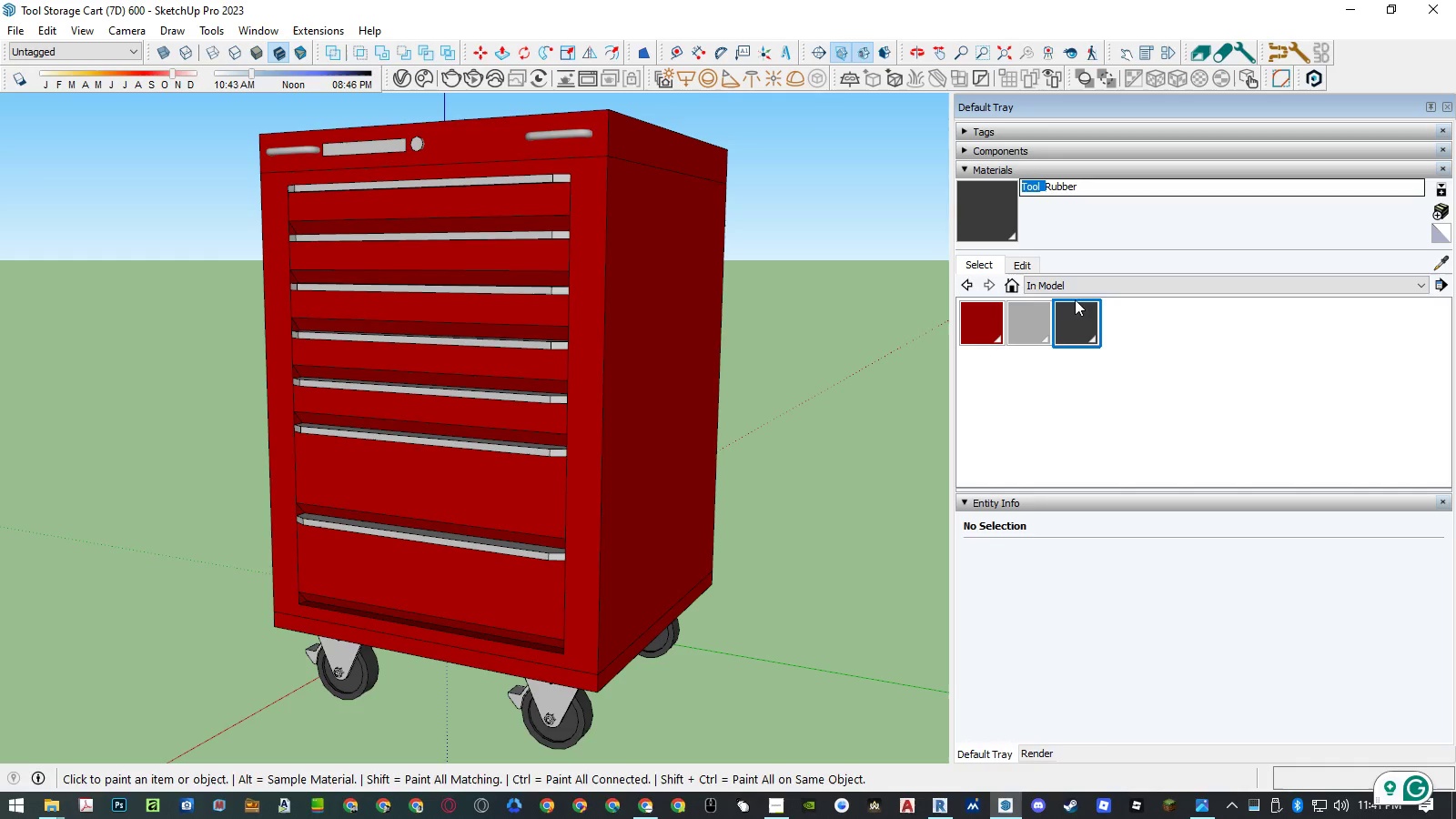 
key(Control+ControlLeft)
 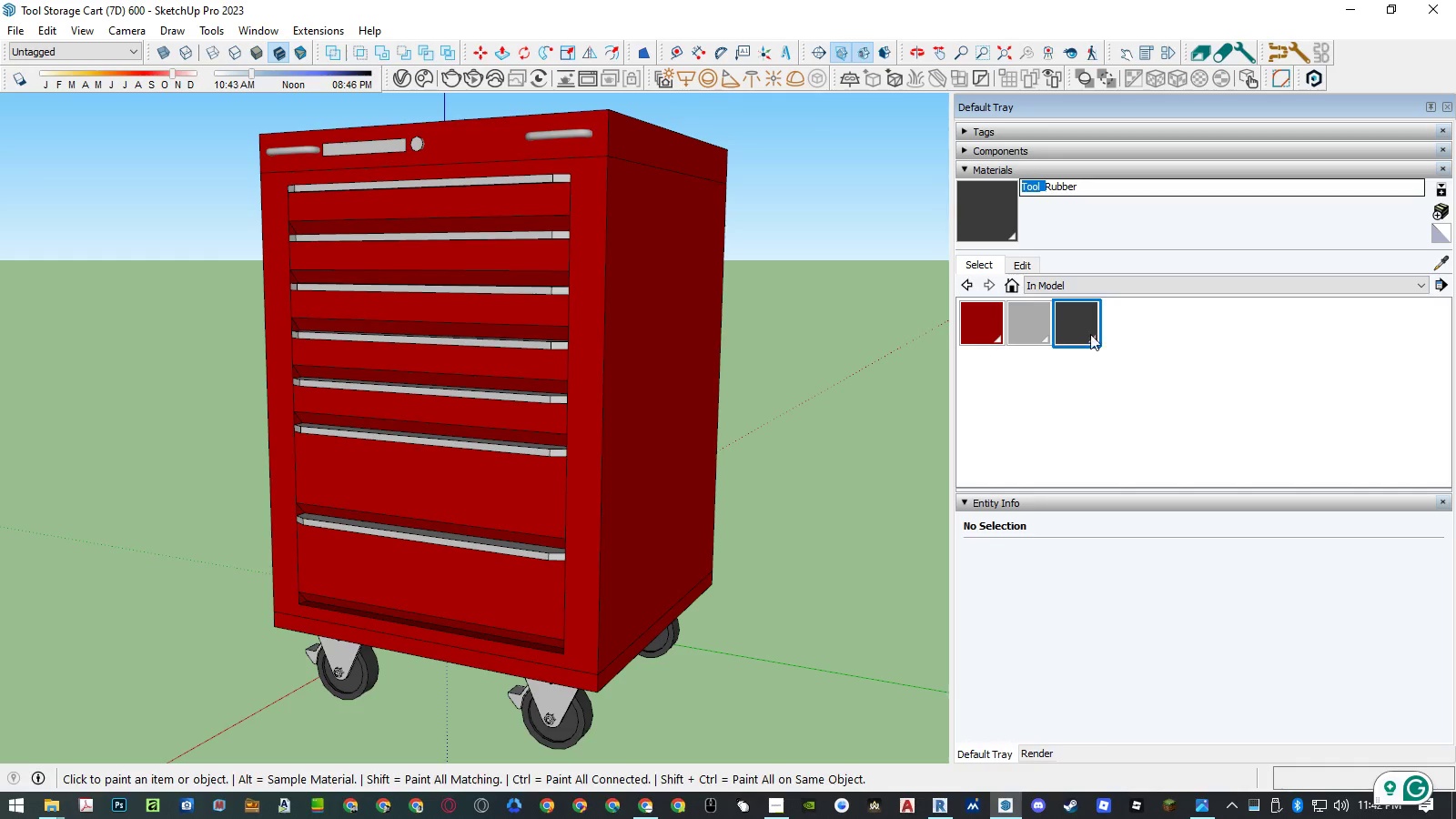 
key(Control+V)
 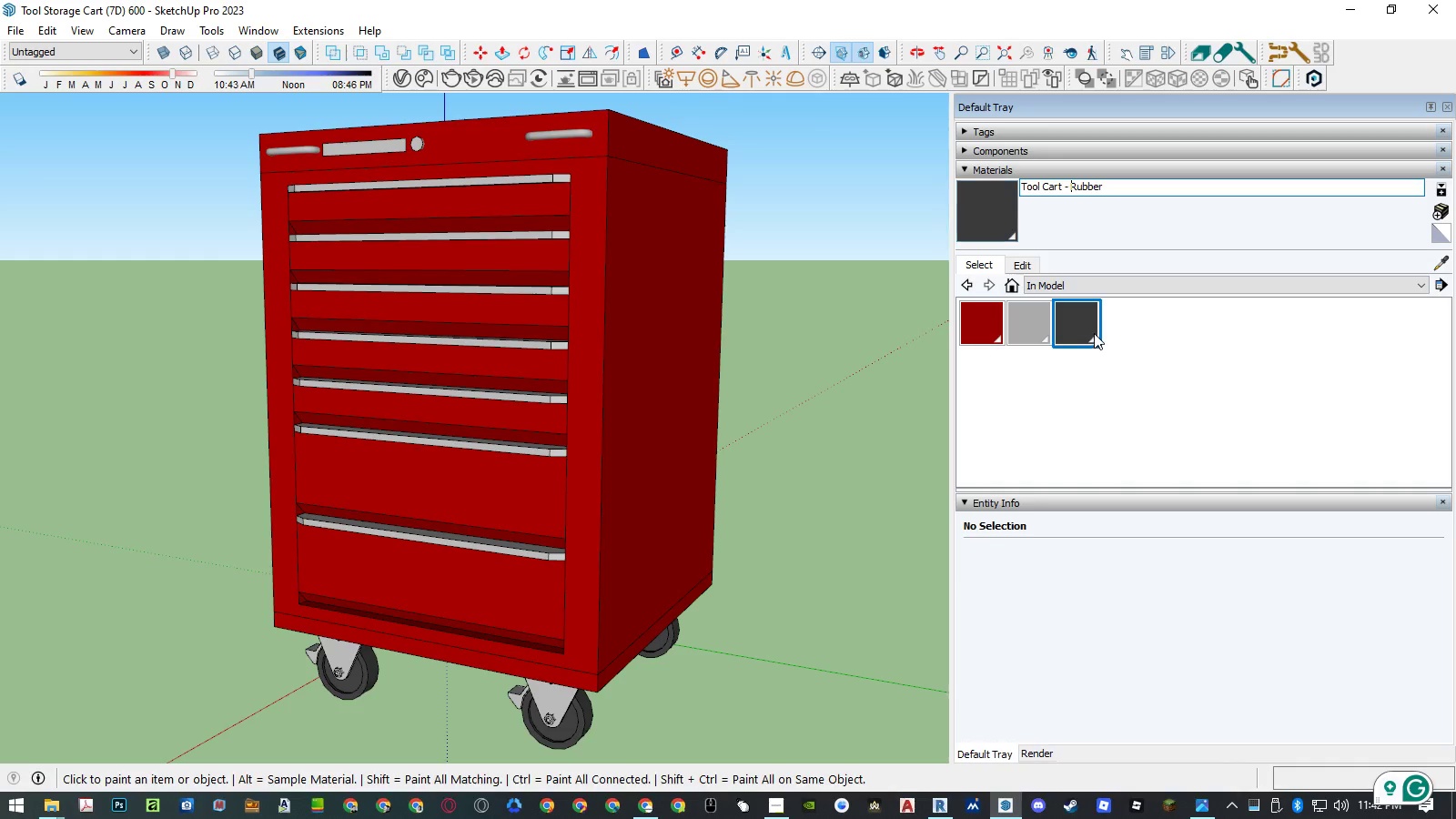 
key(Enter)
 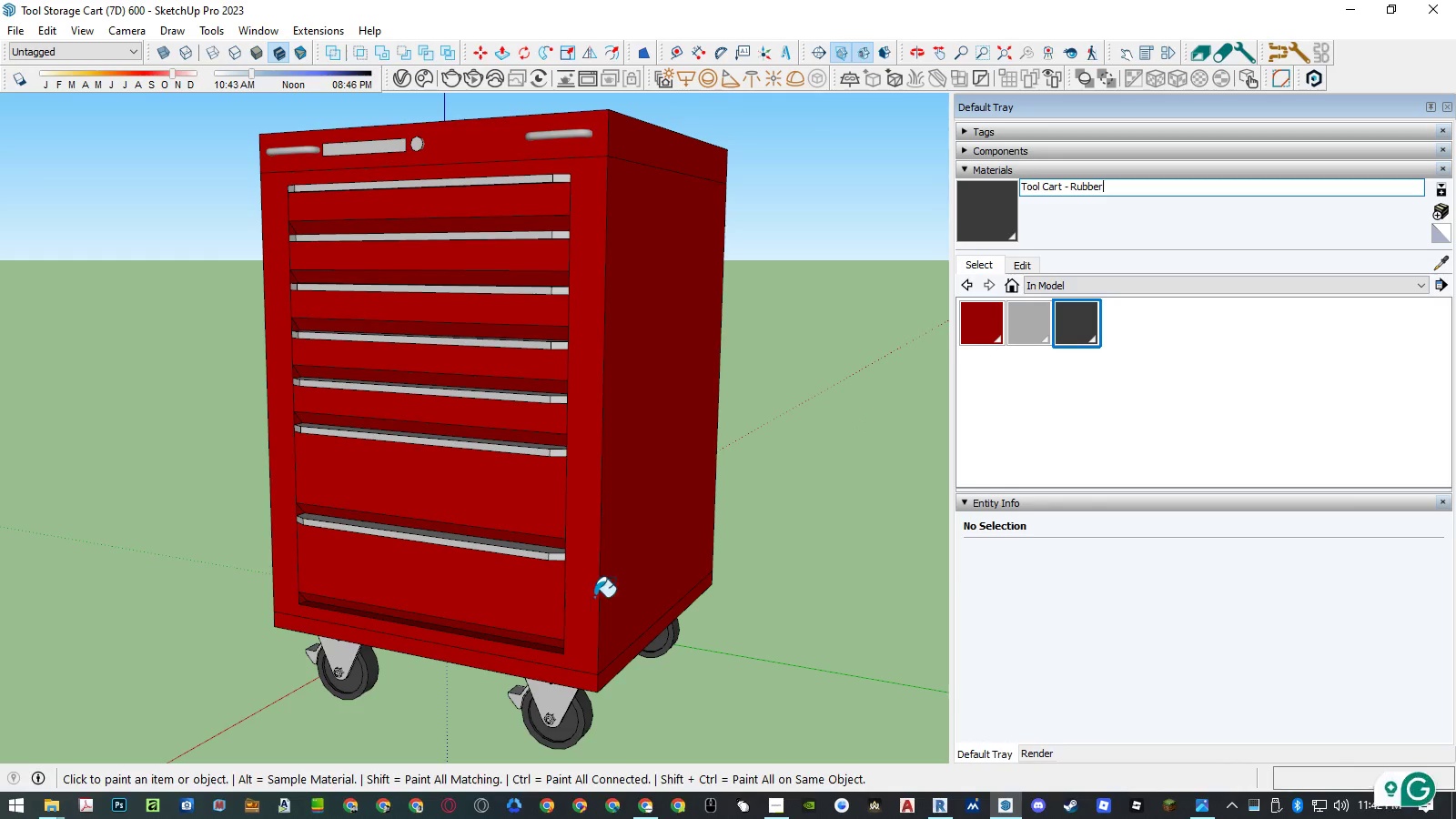 
left_click([1031, 322])
 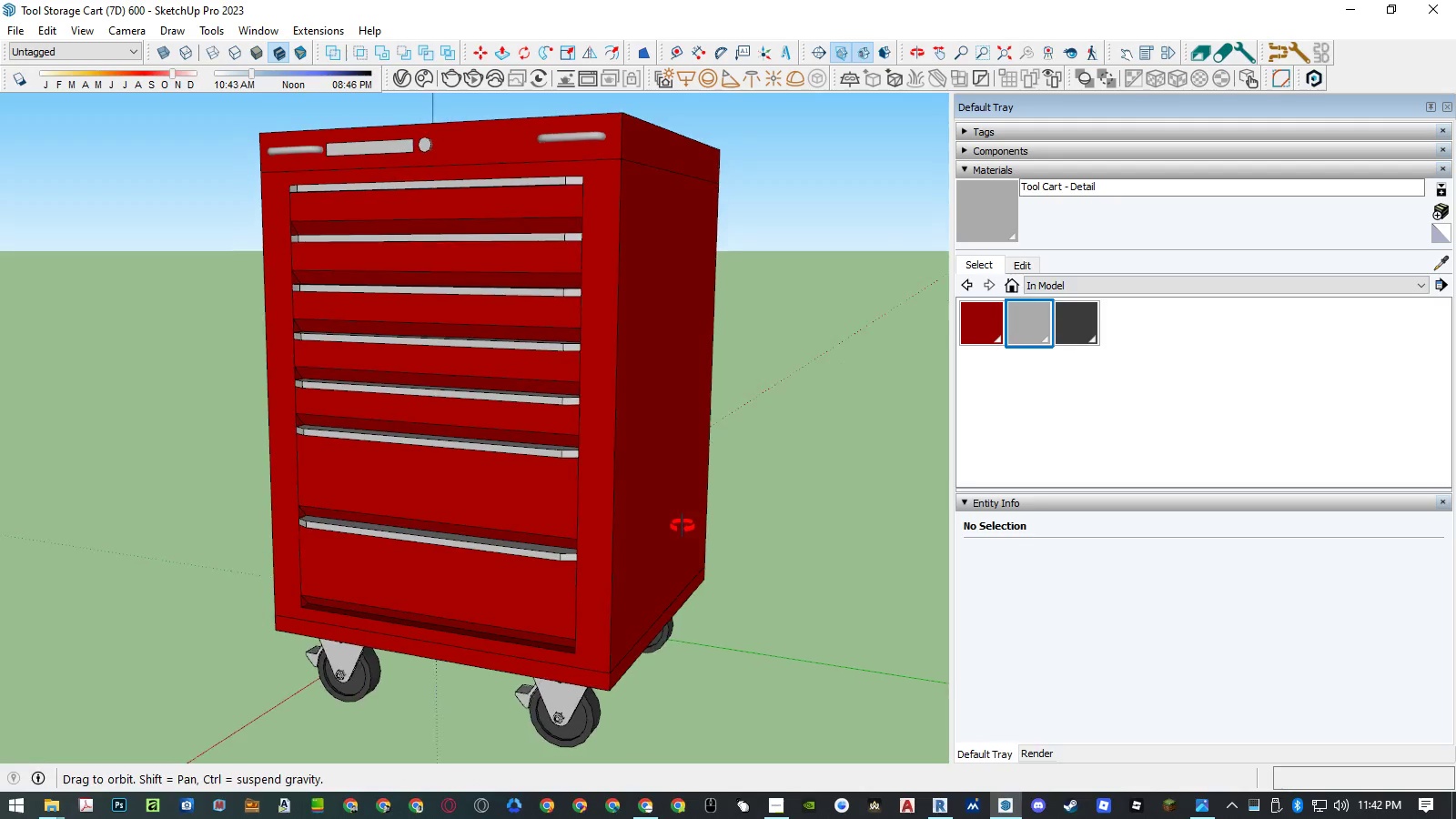 
key(Space)
 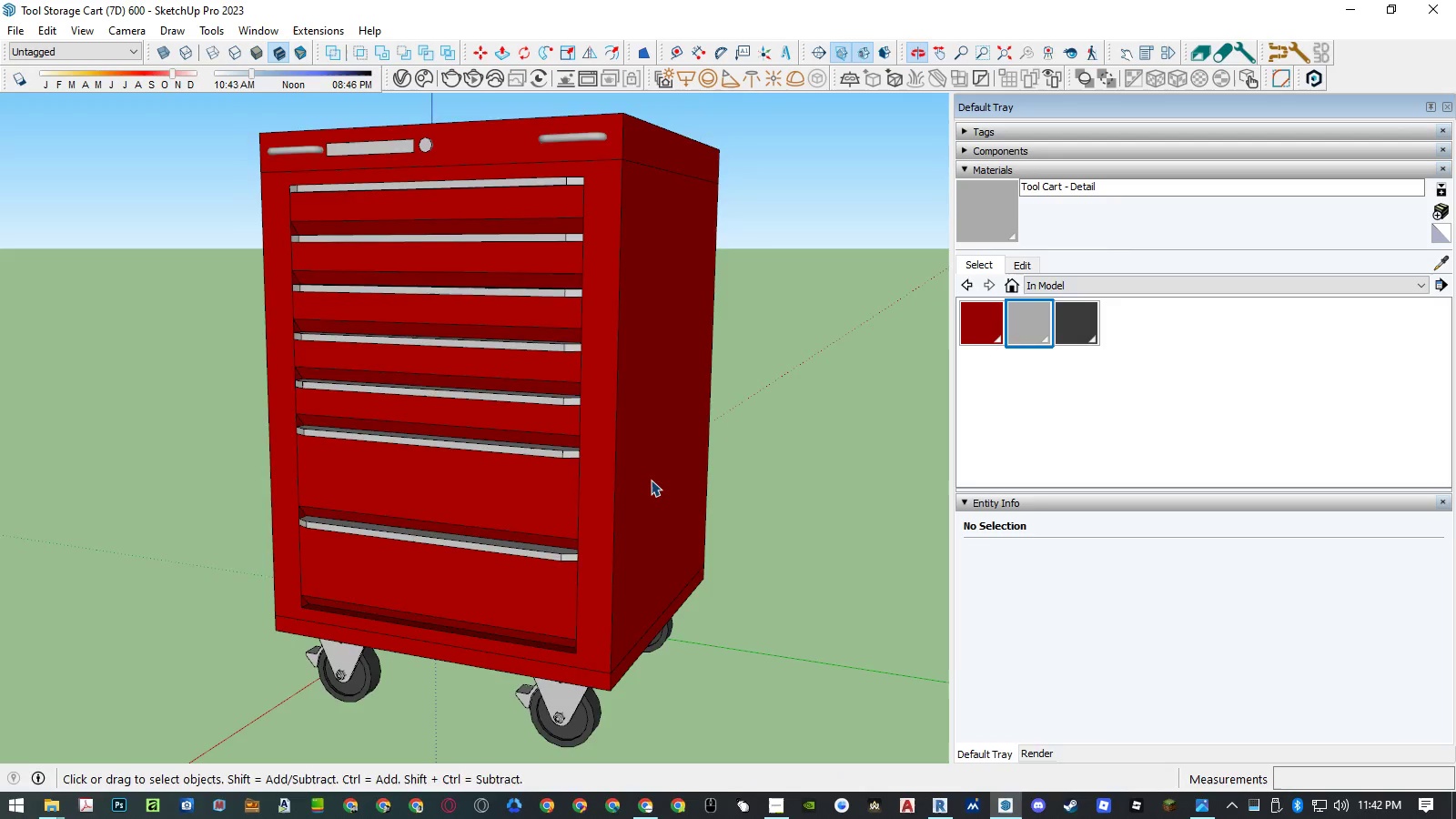 
double_click([607, 642])
 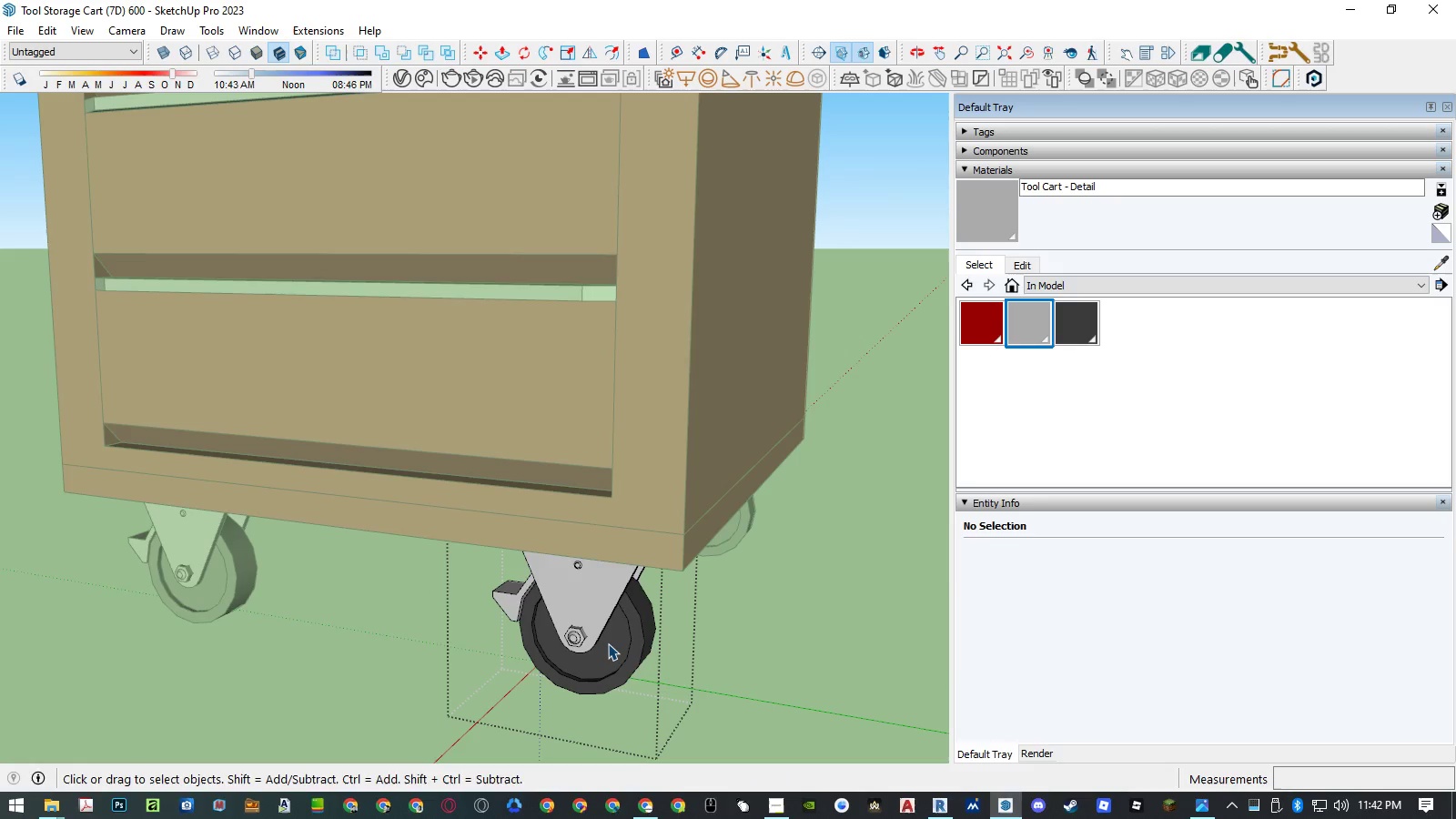 
scroll: coordinate [605, 623], scroll_direction: up, amount: 6.0
 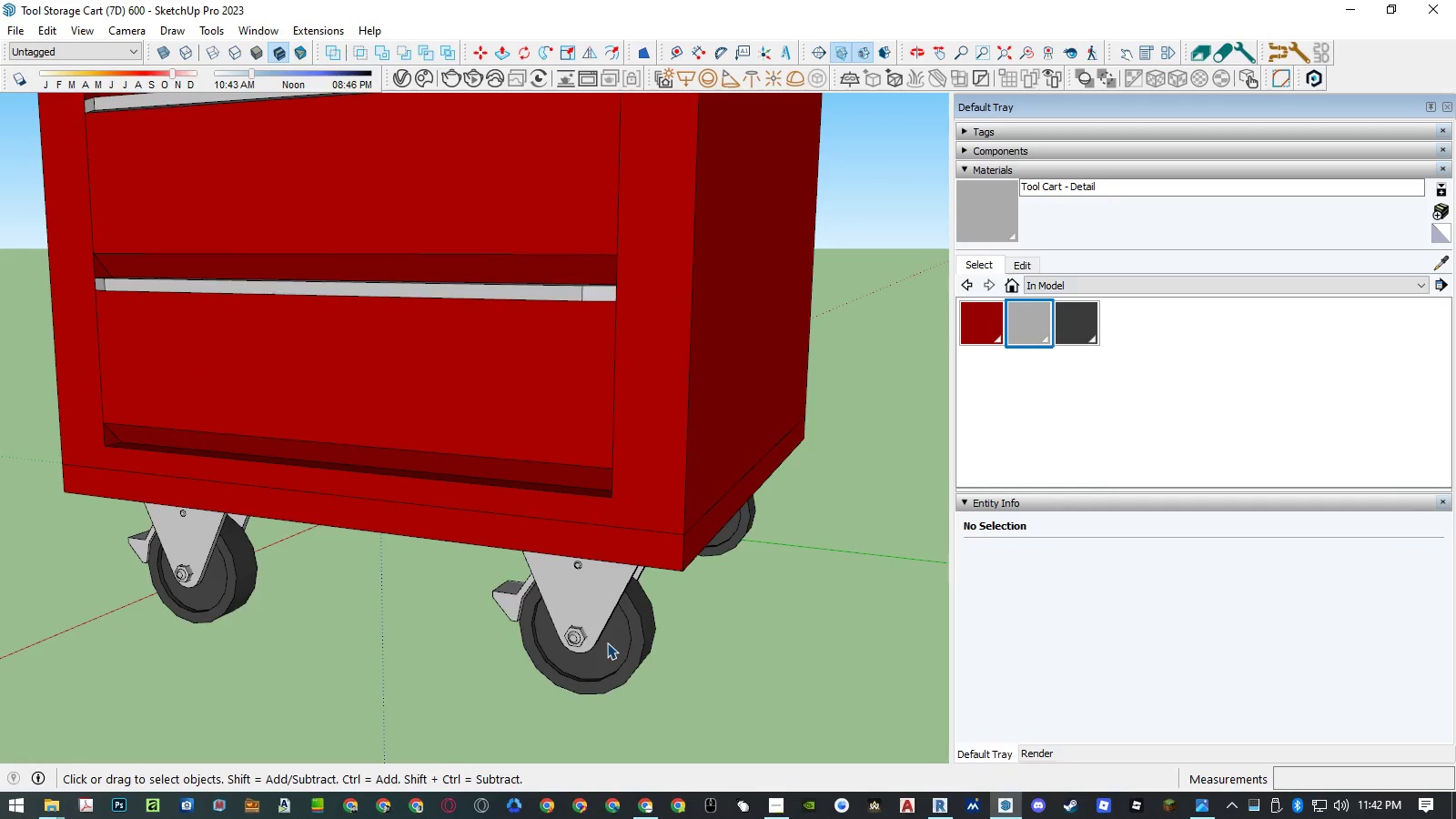 
key(B)
 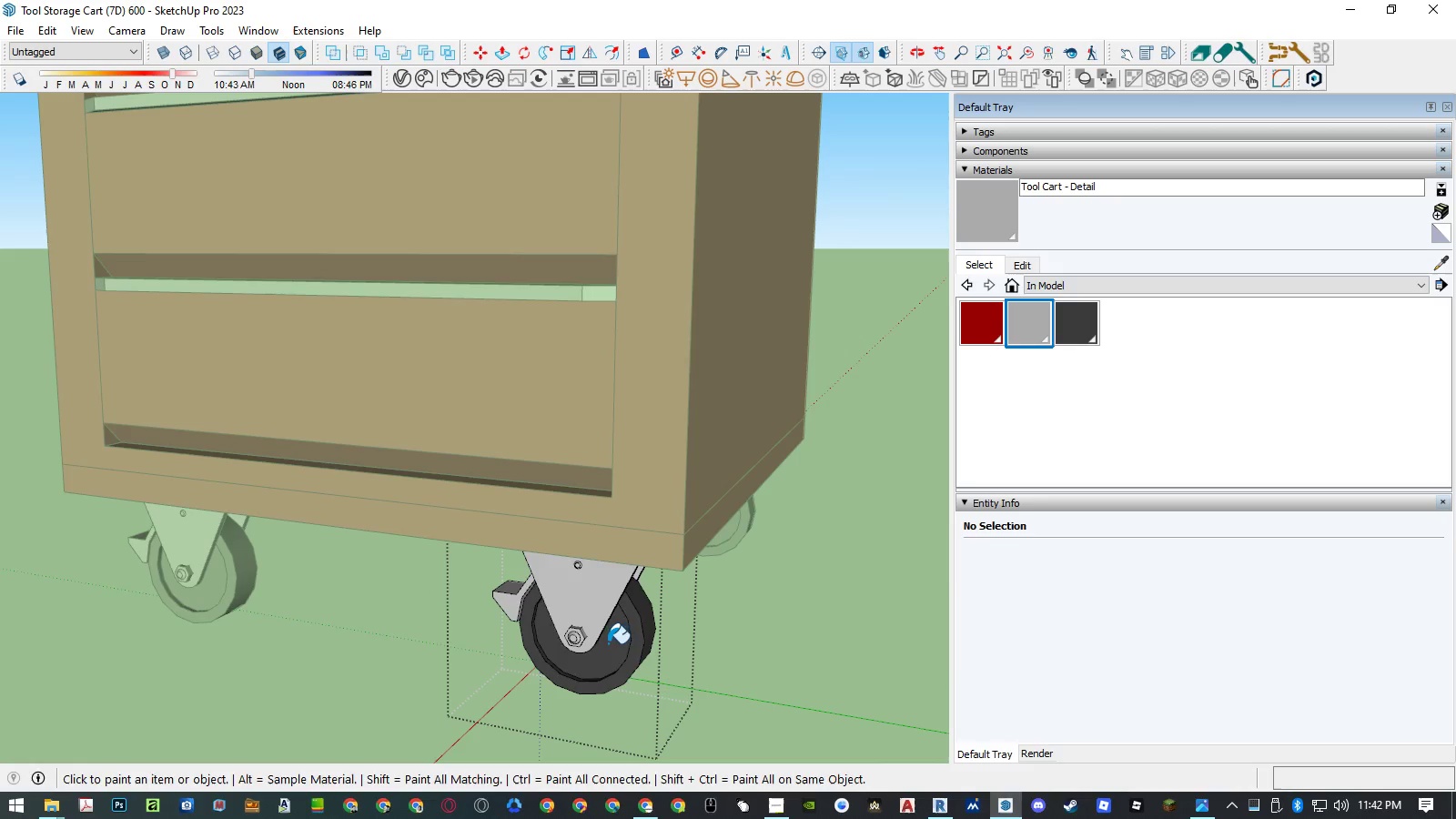 
left_click([608, 643])
 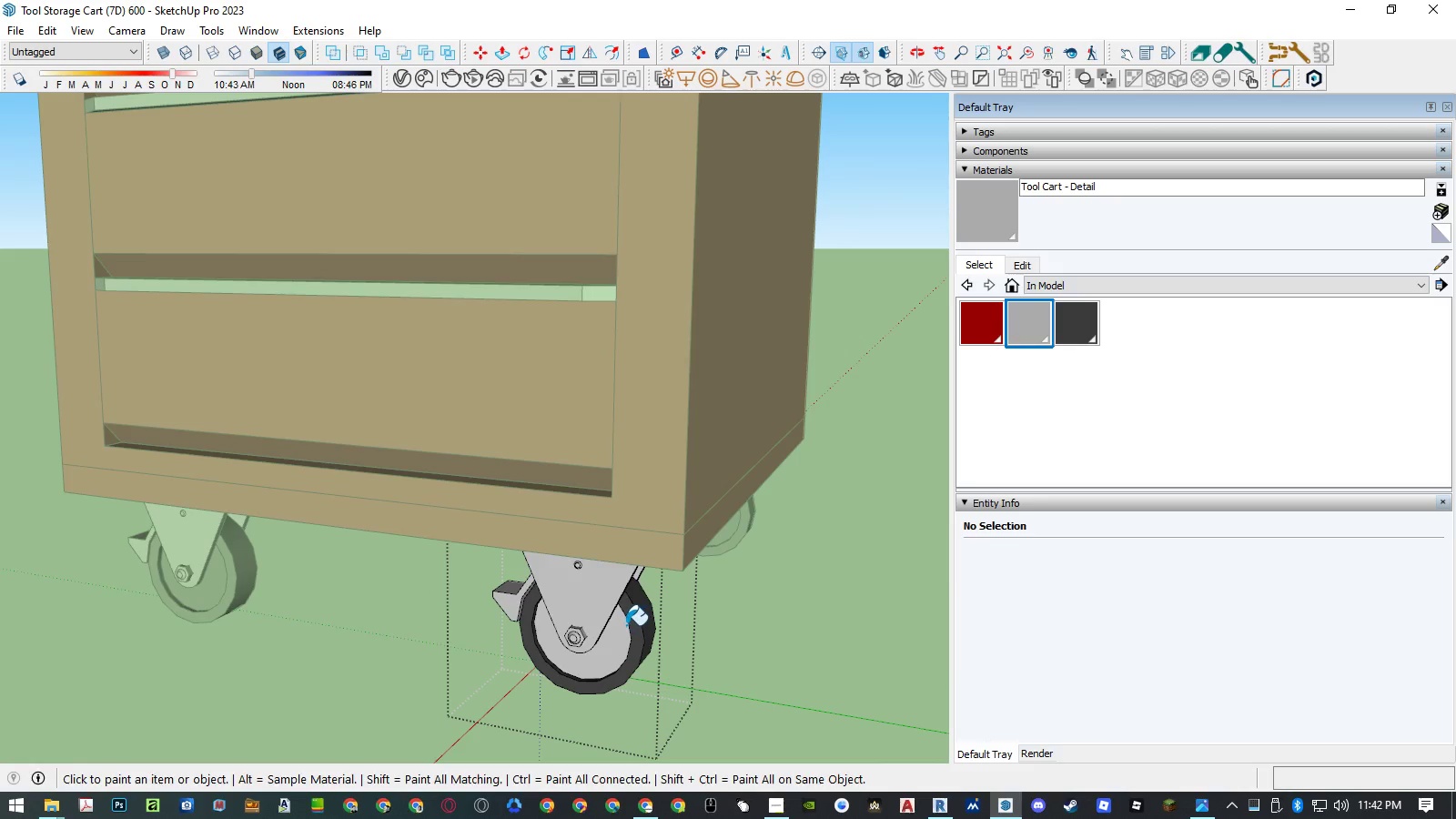 
key(Space)
 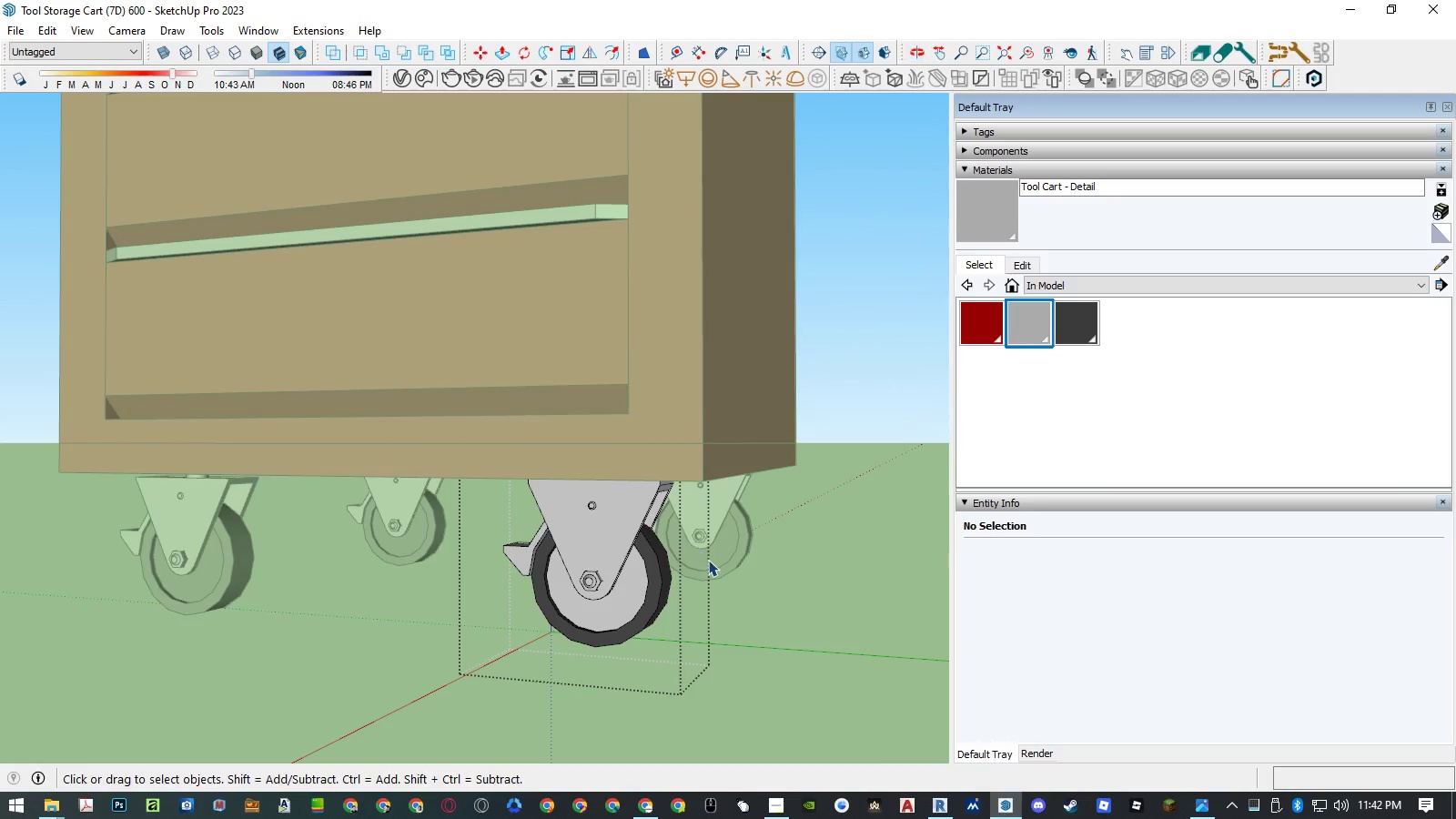 
double_click([713, 561])
 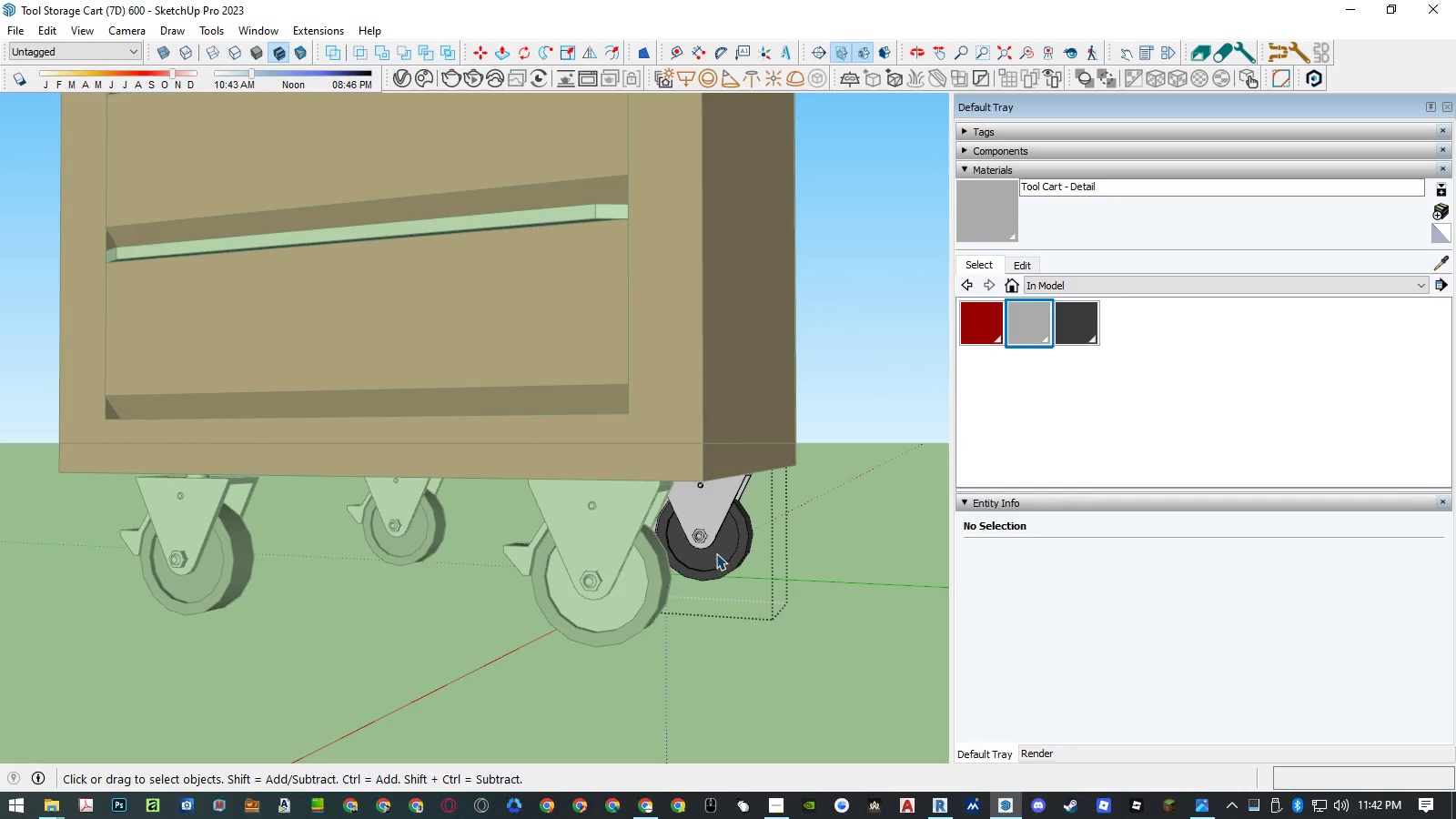 
key(B)
 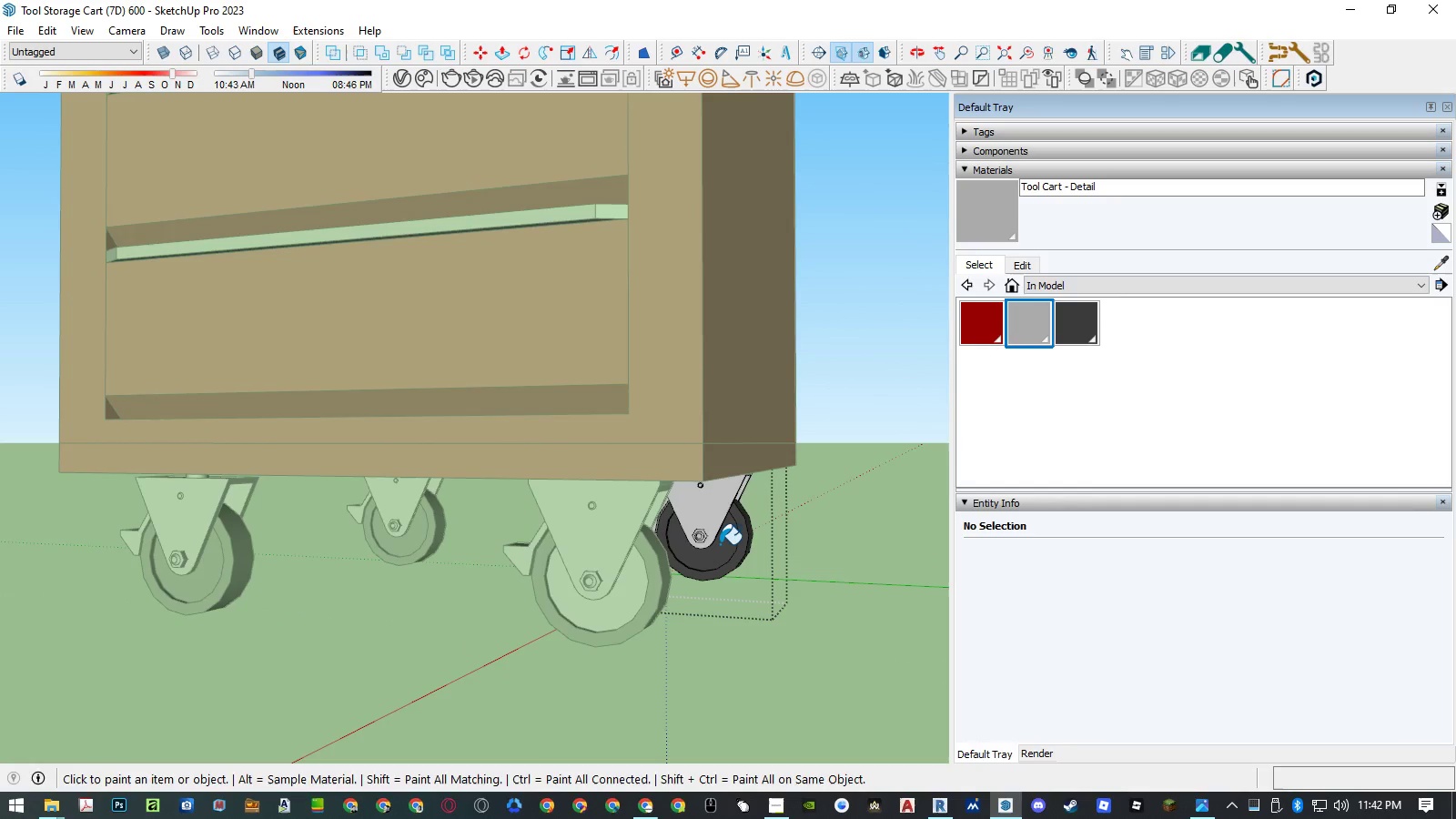 
left_click([720, 544])
 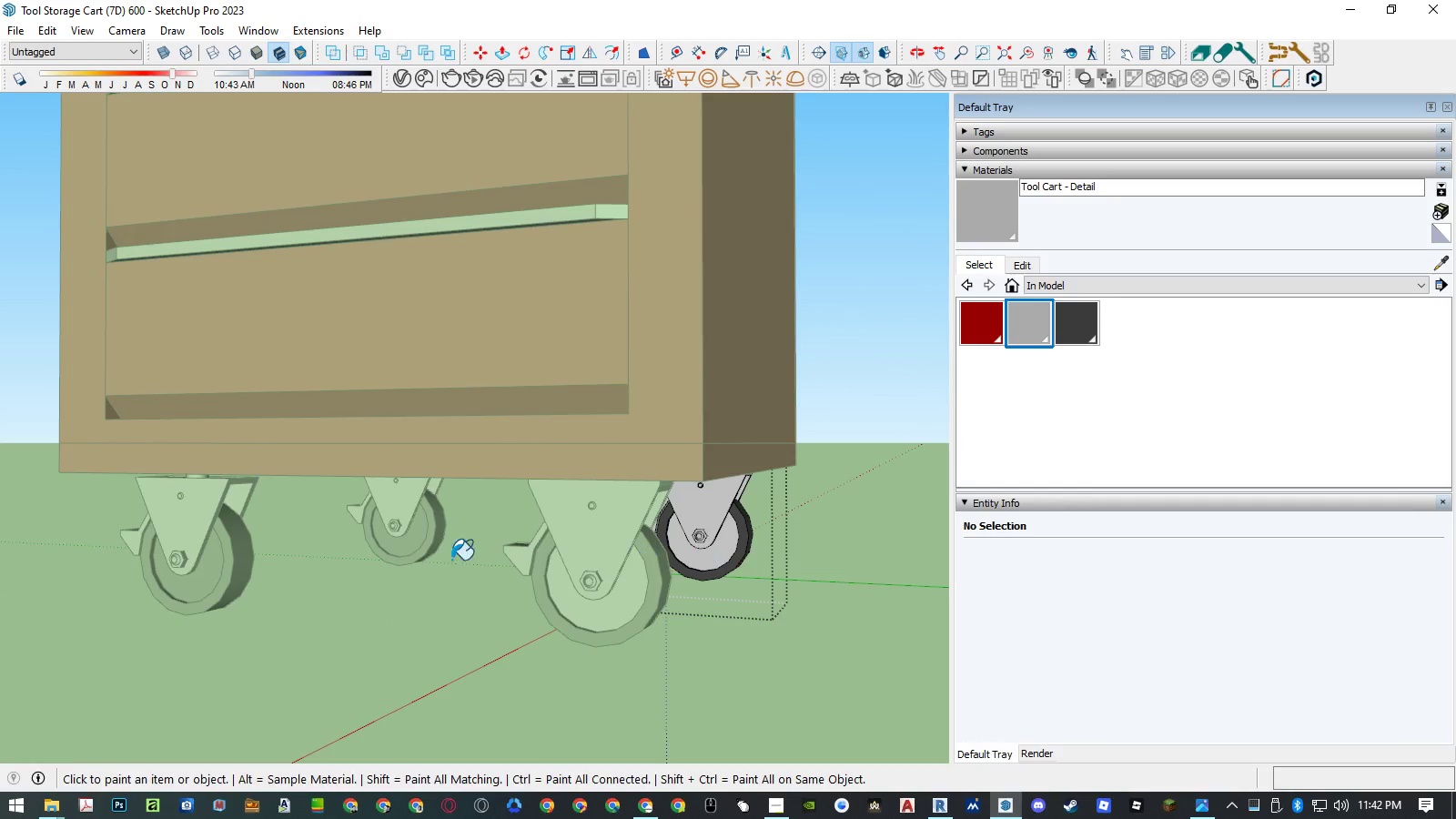 
key(Space)
 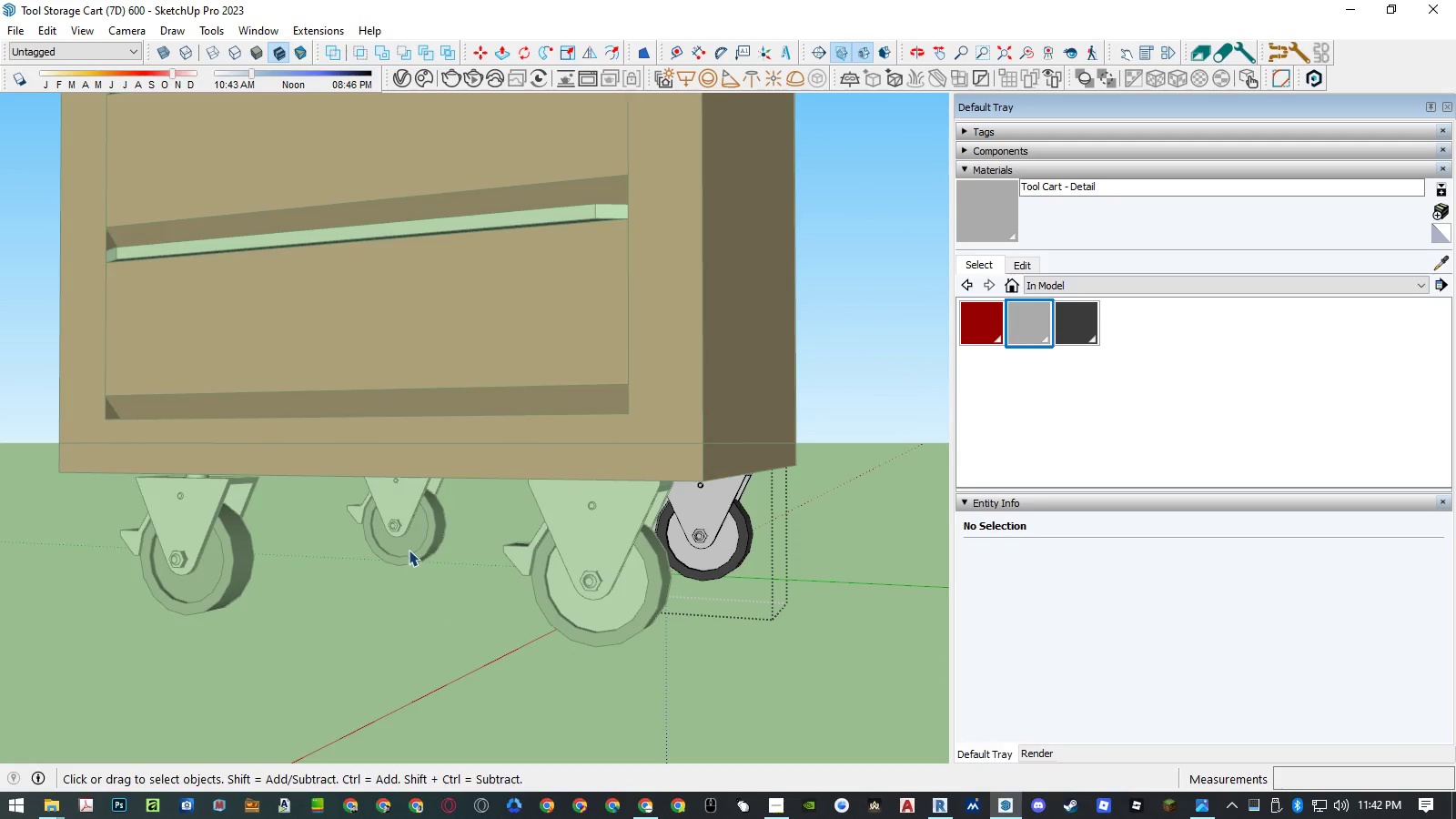 
double_click([409, 550])
 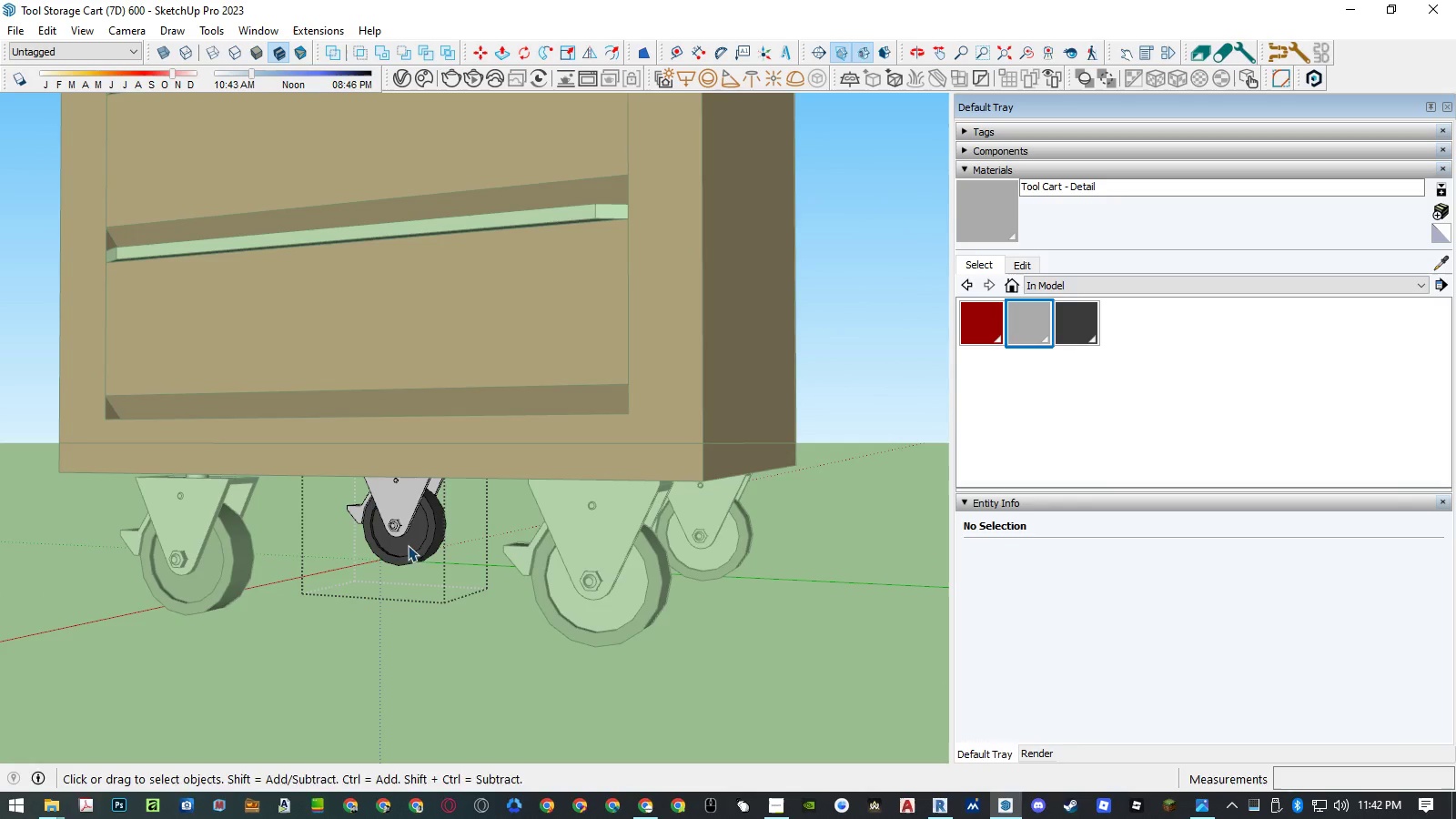 
key(B)
 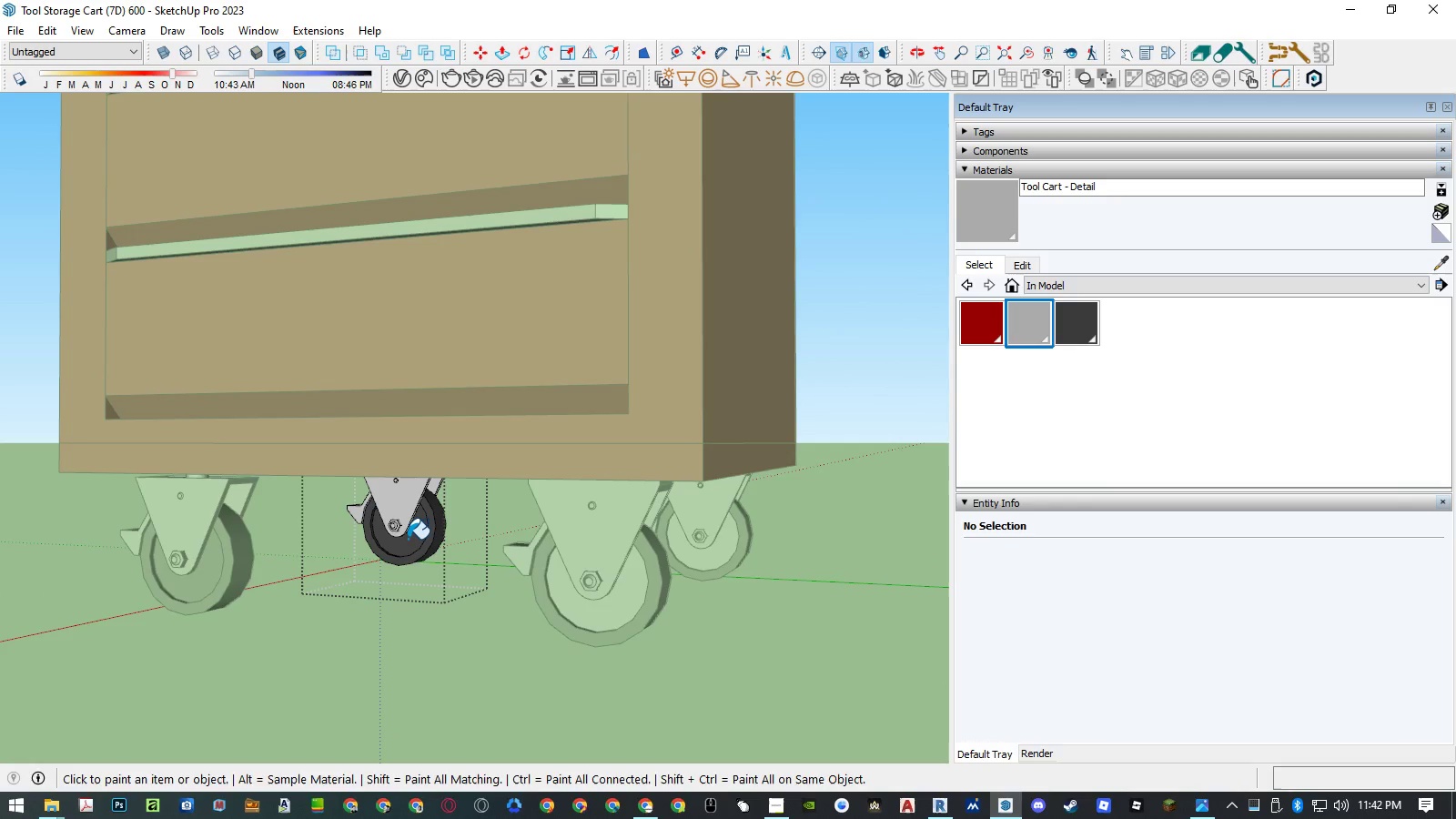 
triple_click([408, 539])
 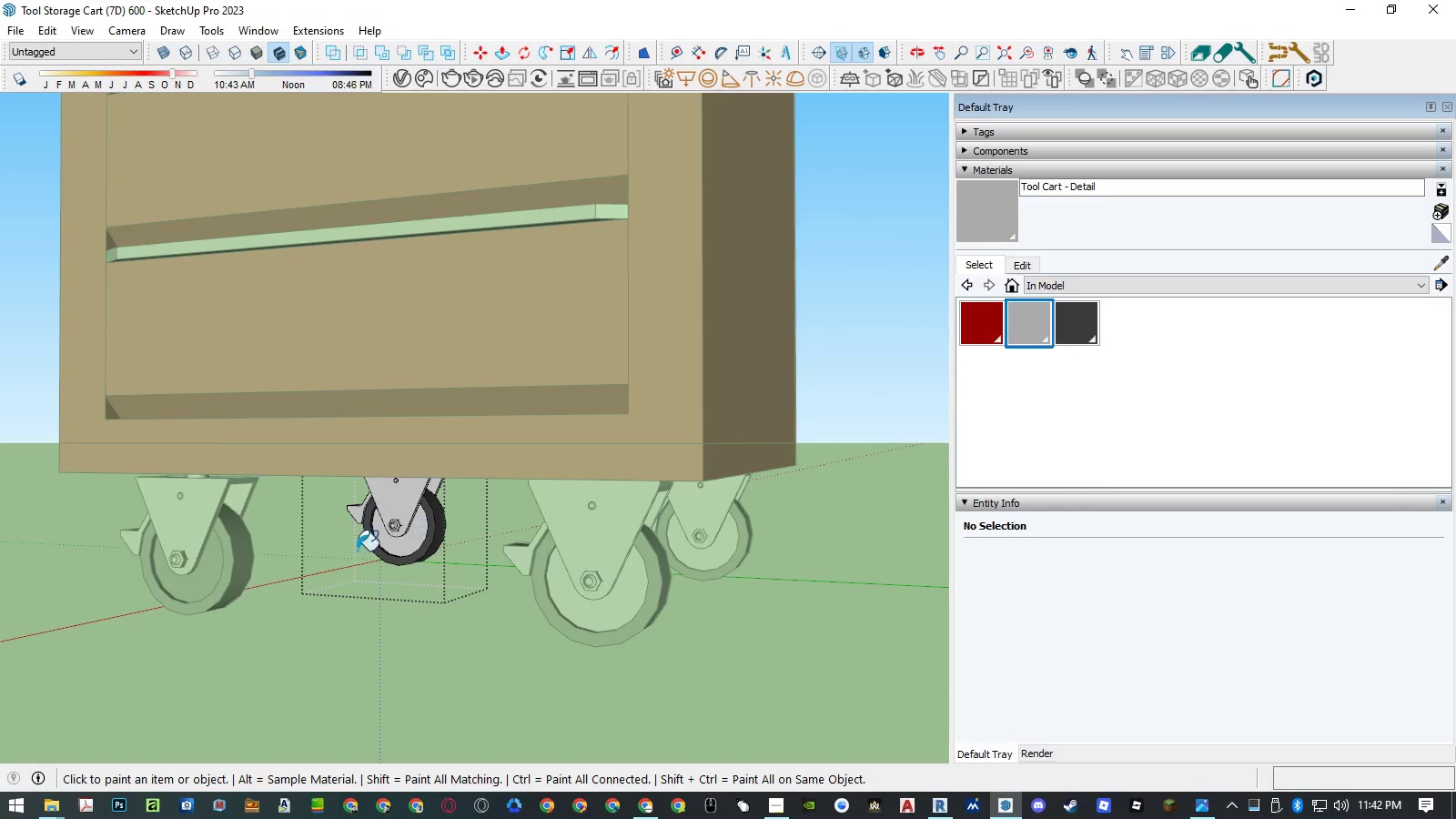 
key(Space)
 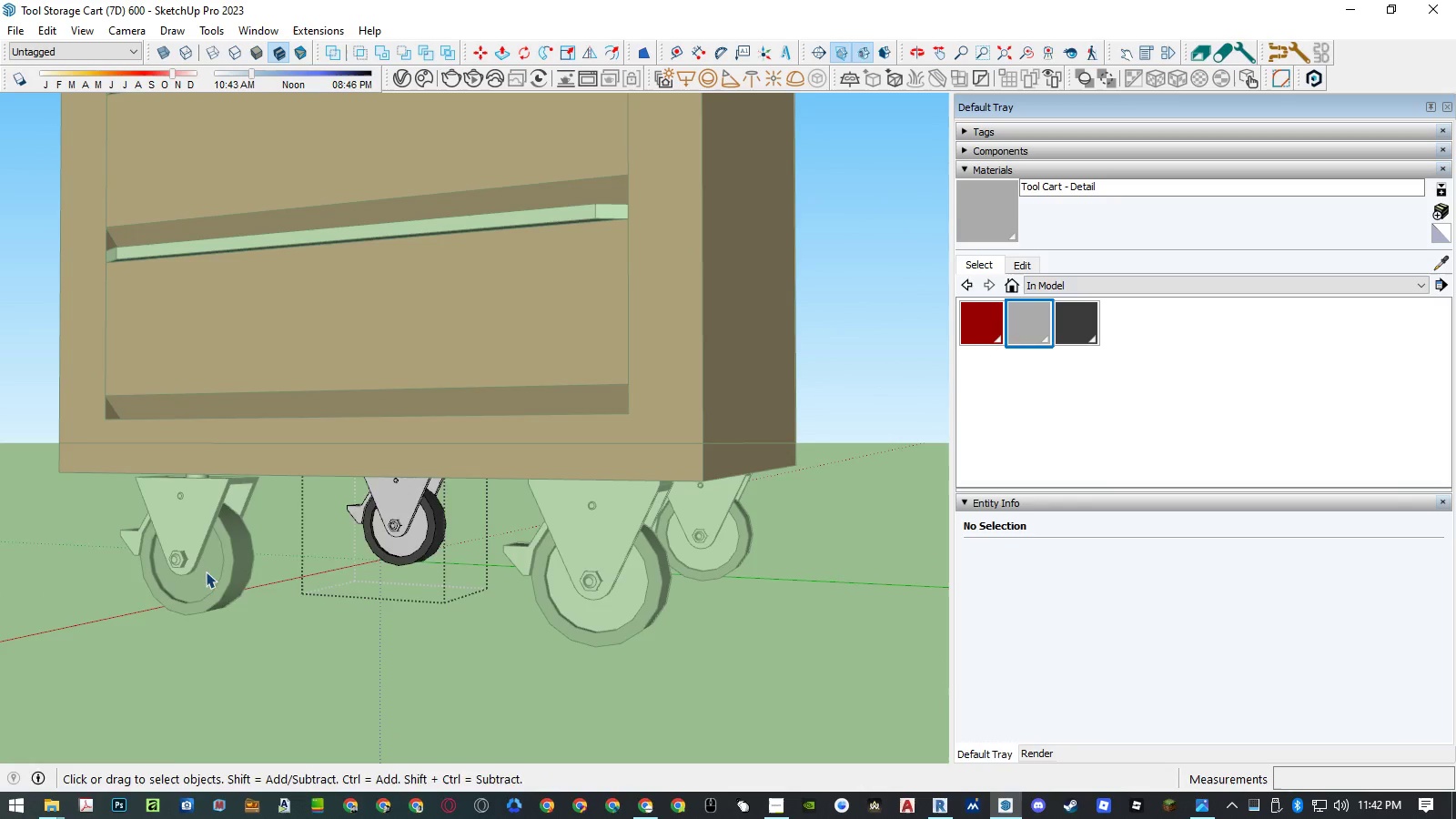 
double_click([206, 571])
 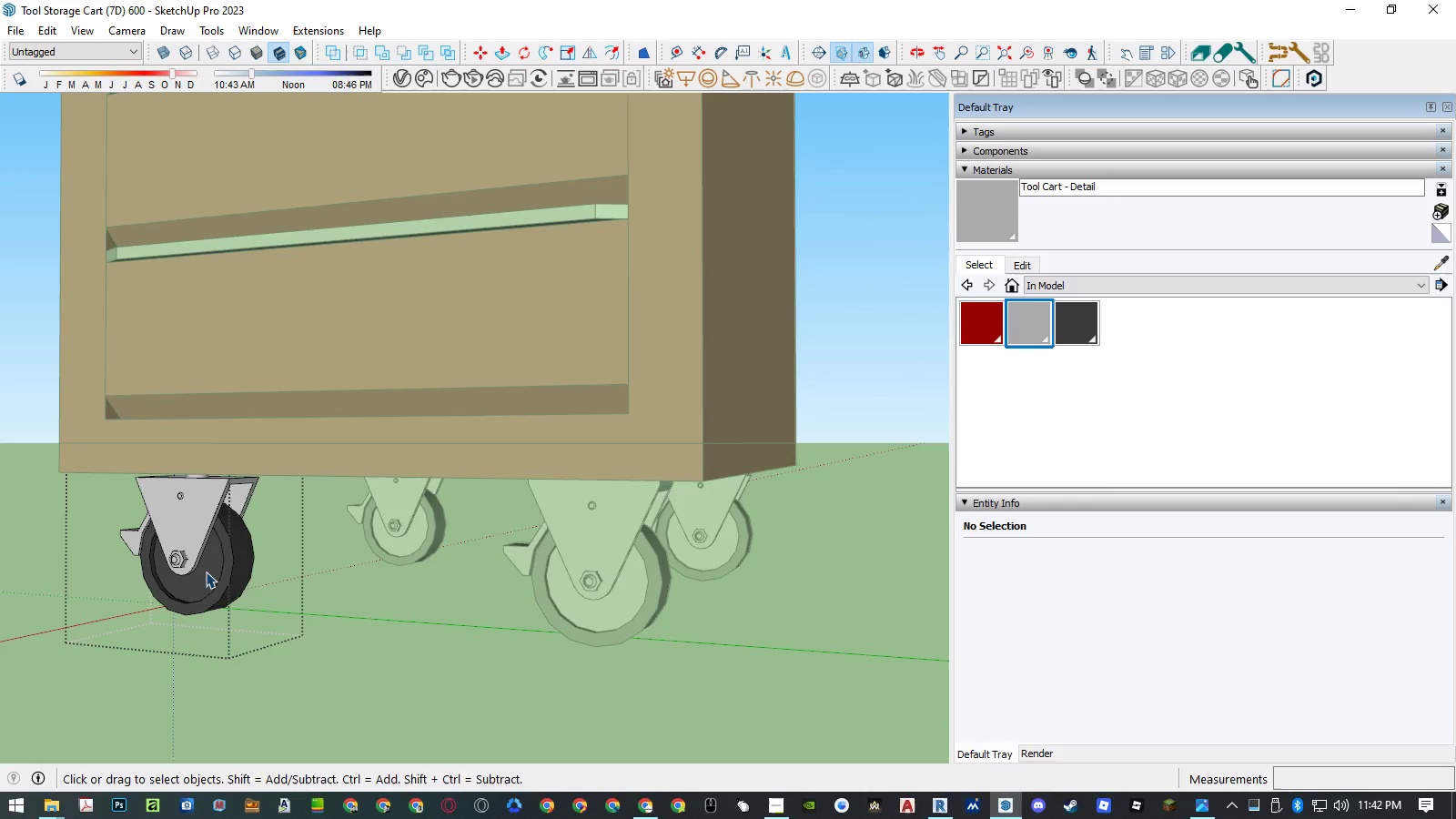 
key(B)
 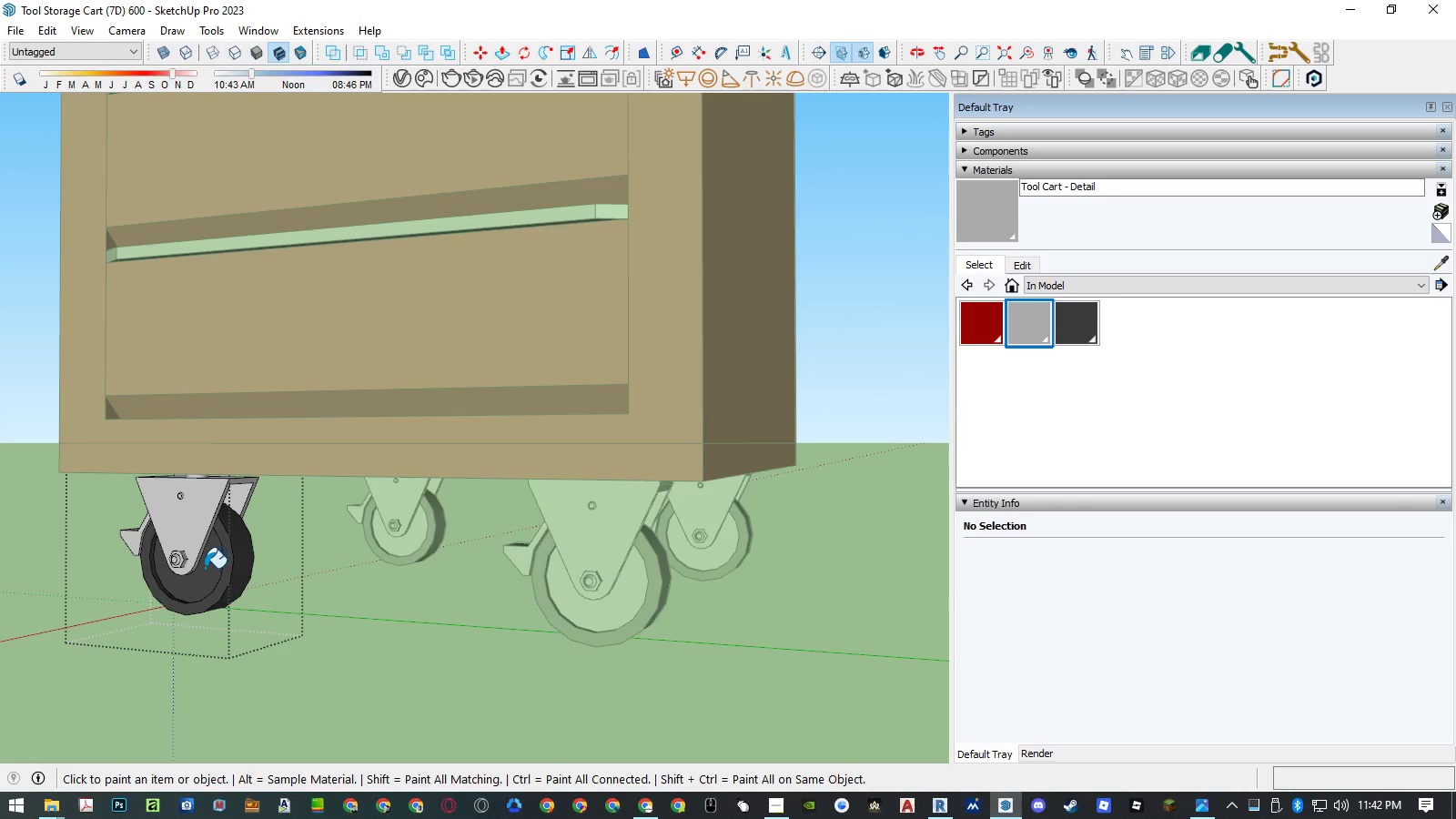 
triple_click([205, 568])
 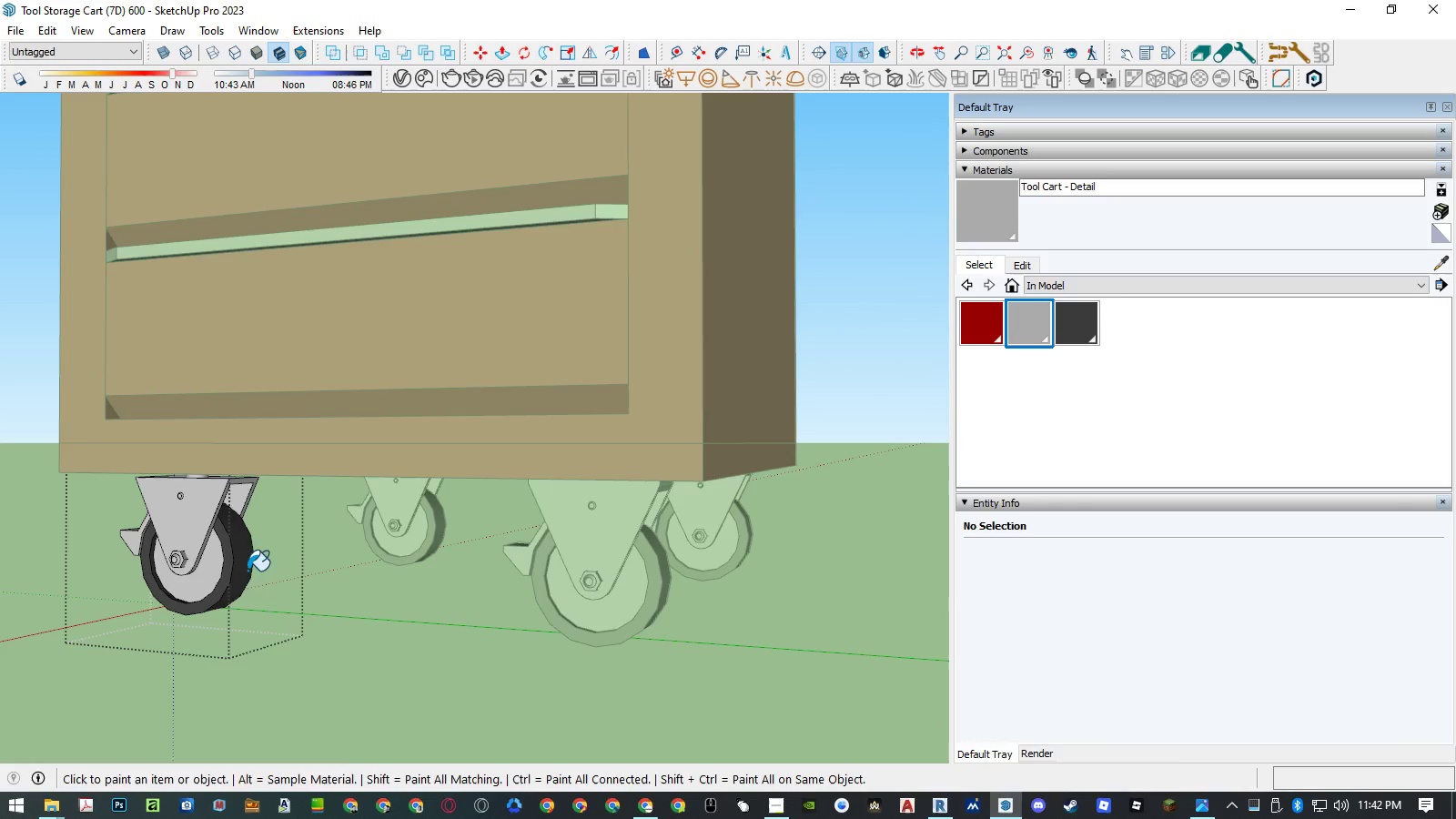 
key(Space)
 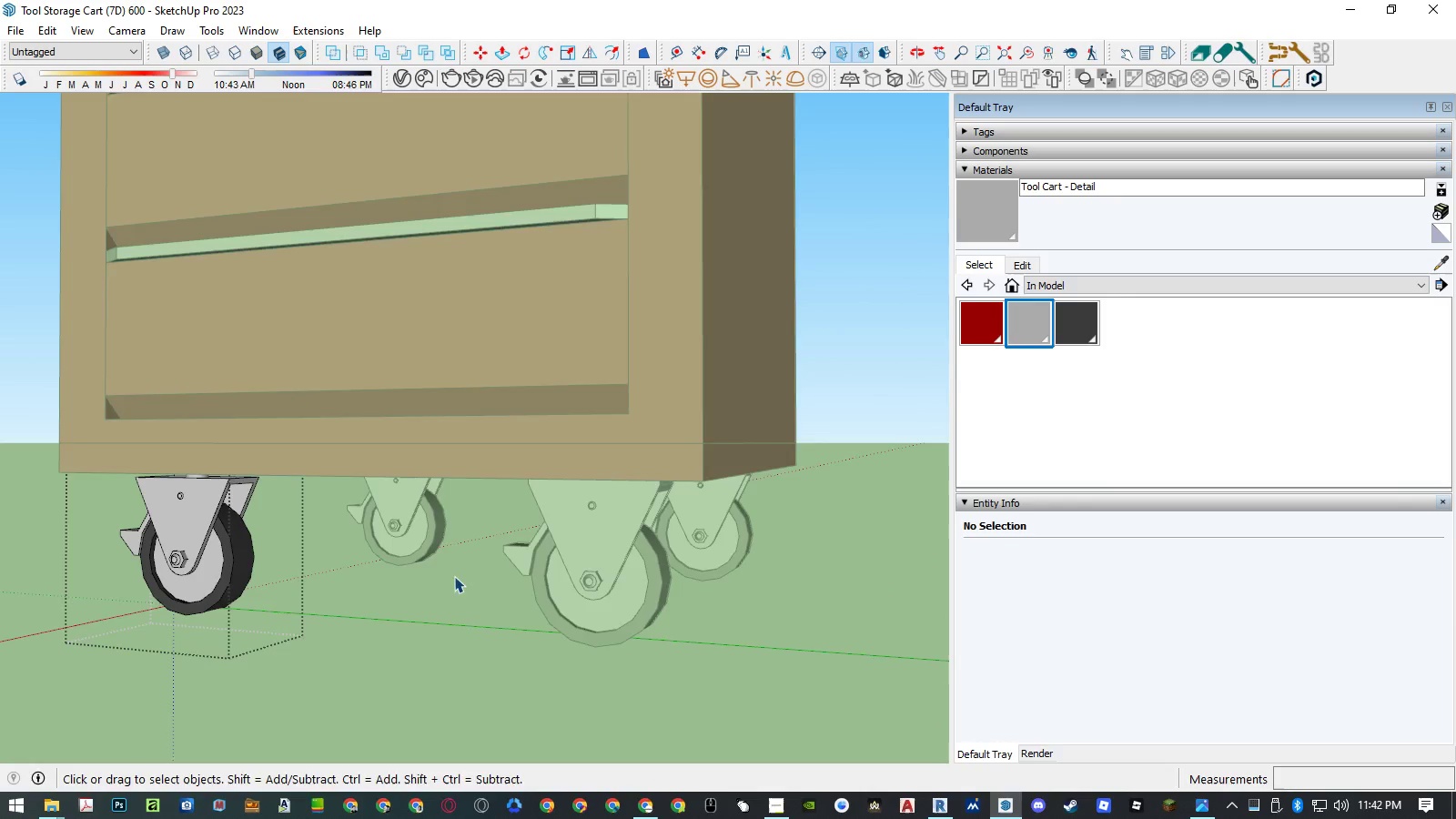 
left_click([450, 581])
 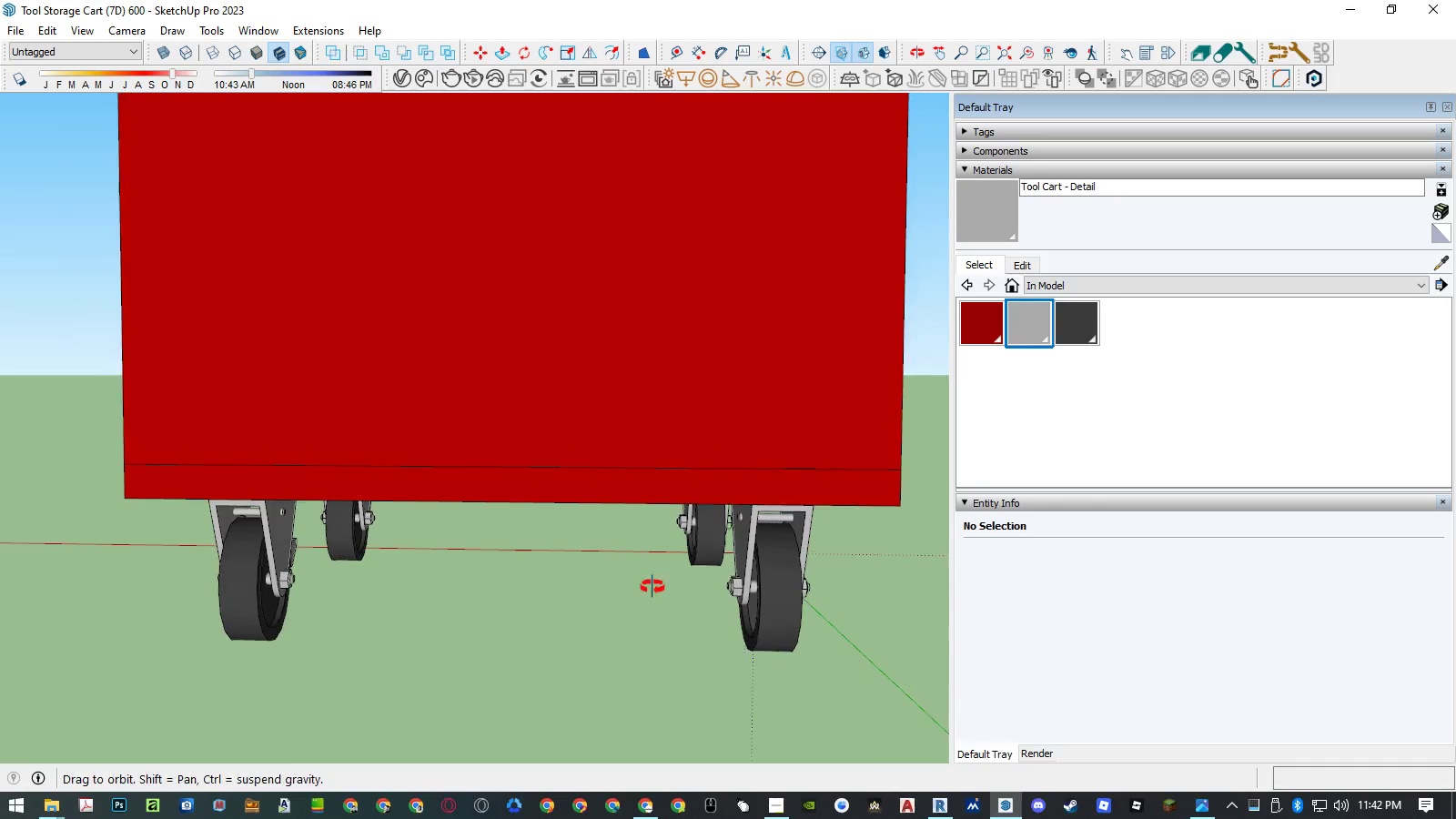 
scroll: coordinate [287, 554], scroll_direction: down, amount: 4.0
 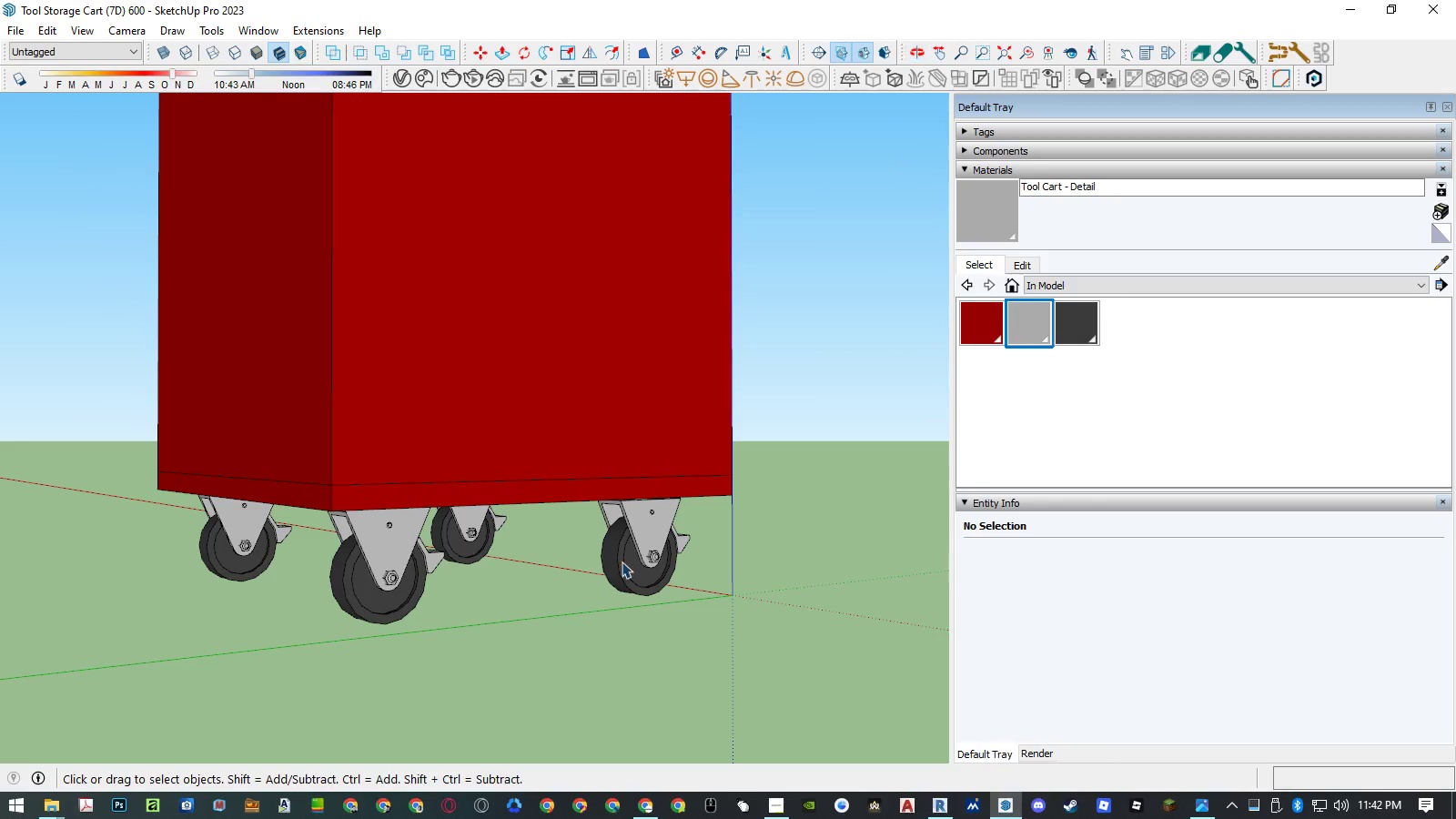 
double_click([633, 559])
 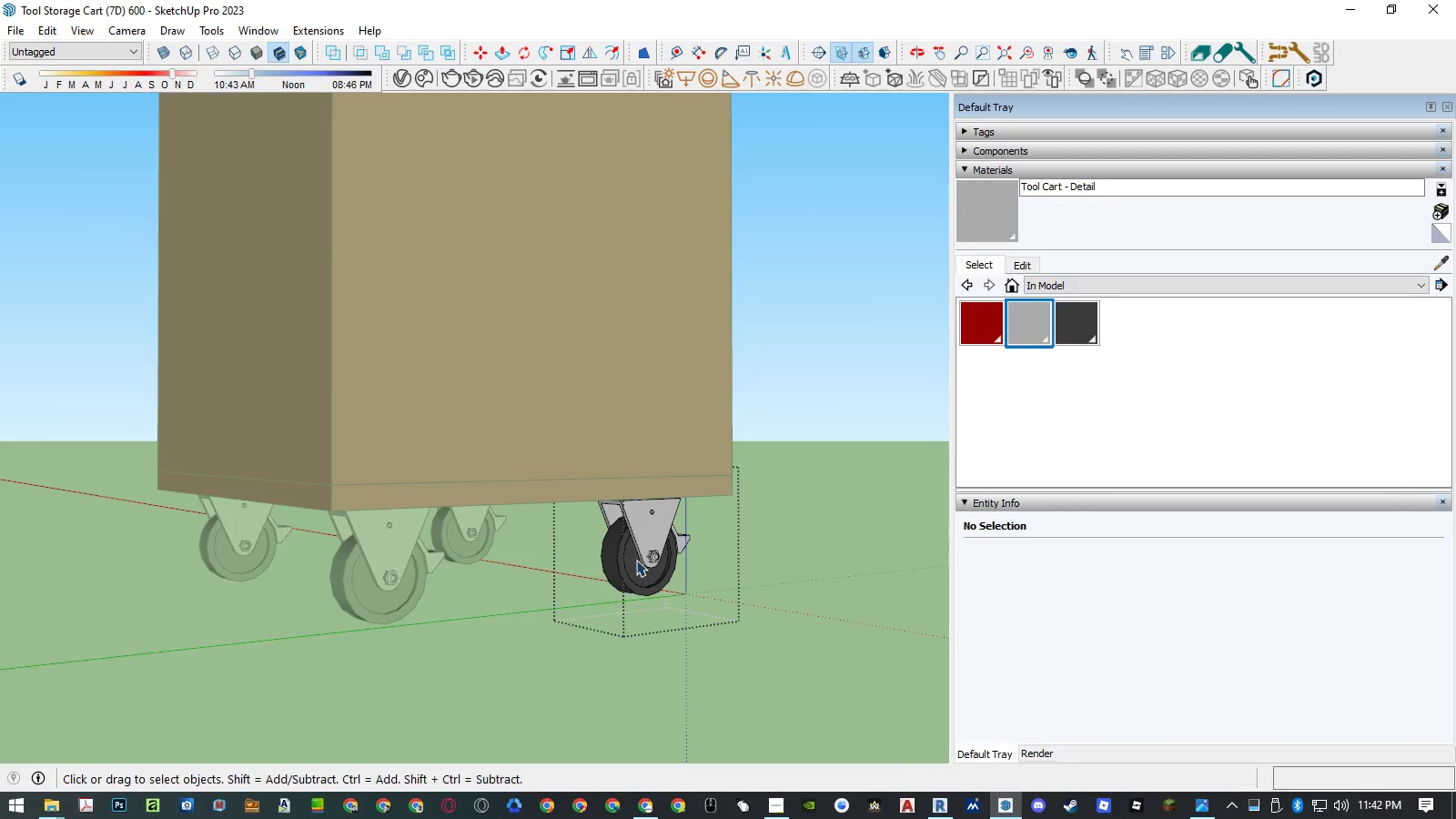 
key(B)
 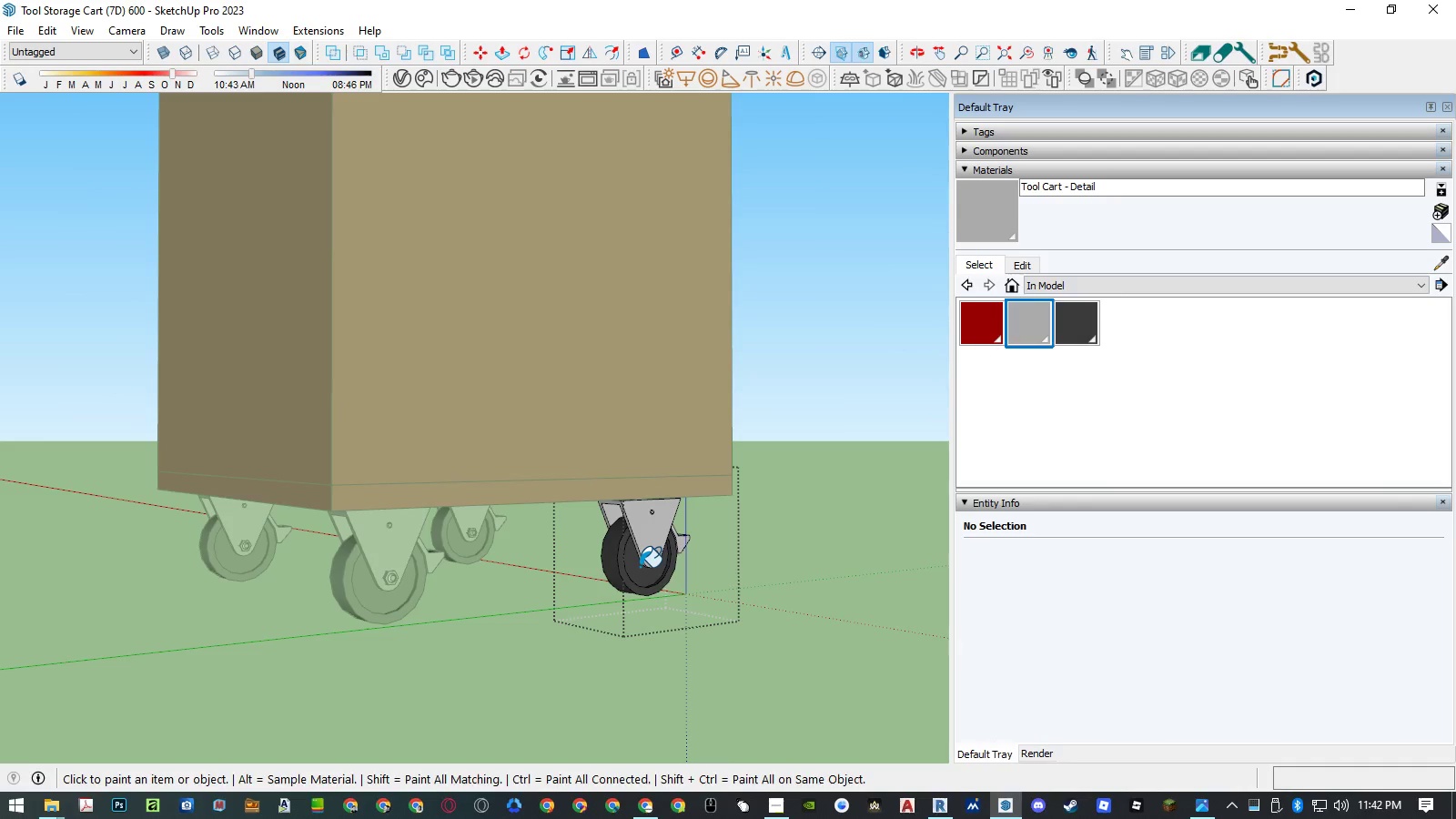 
triple_click([640, 567])
 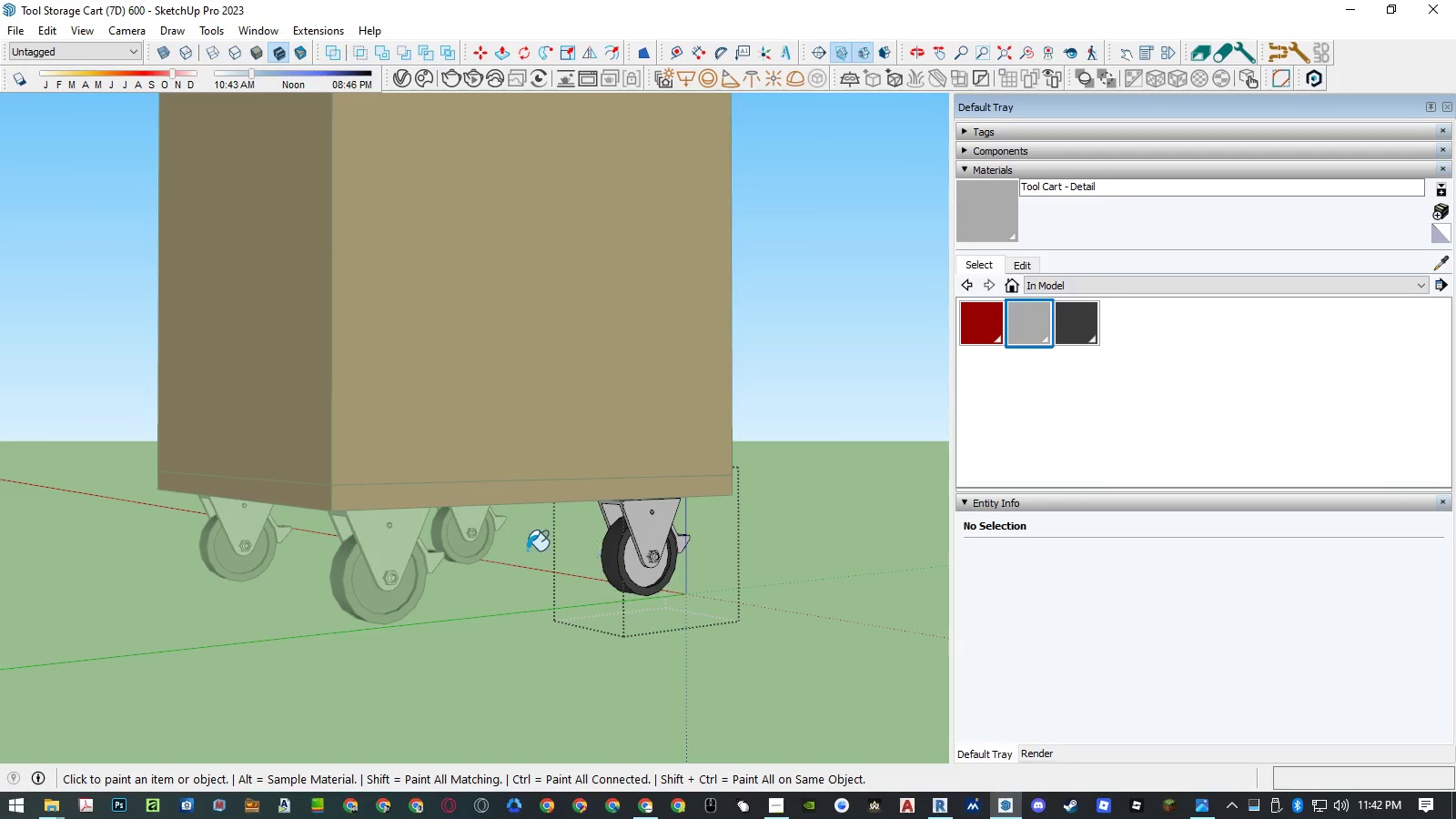 
key(Space)
 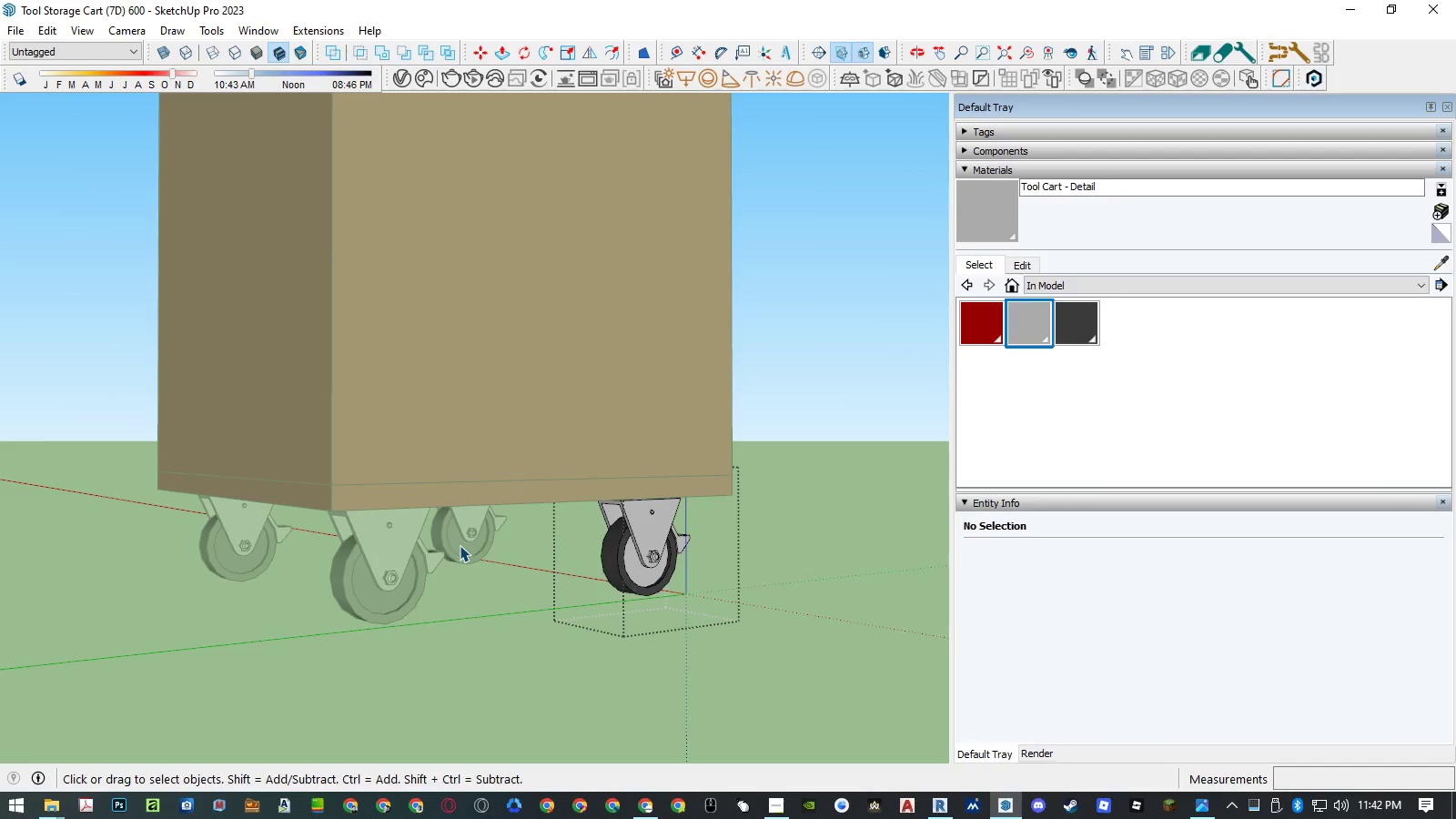 
double_click([460, 545])
 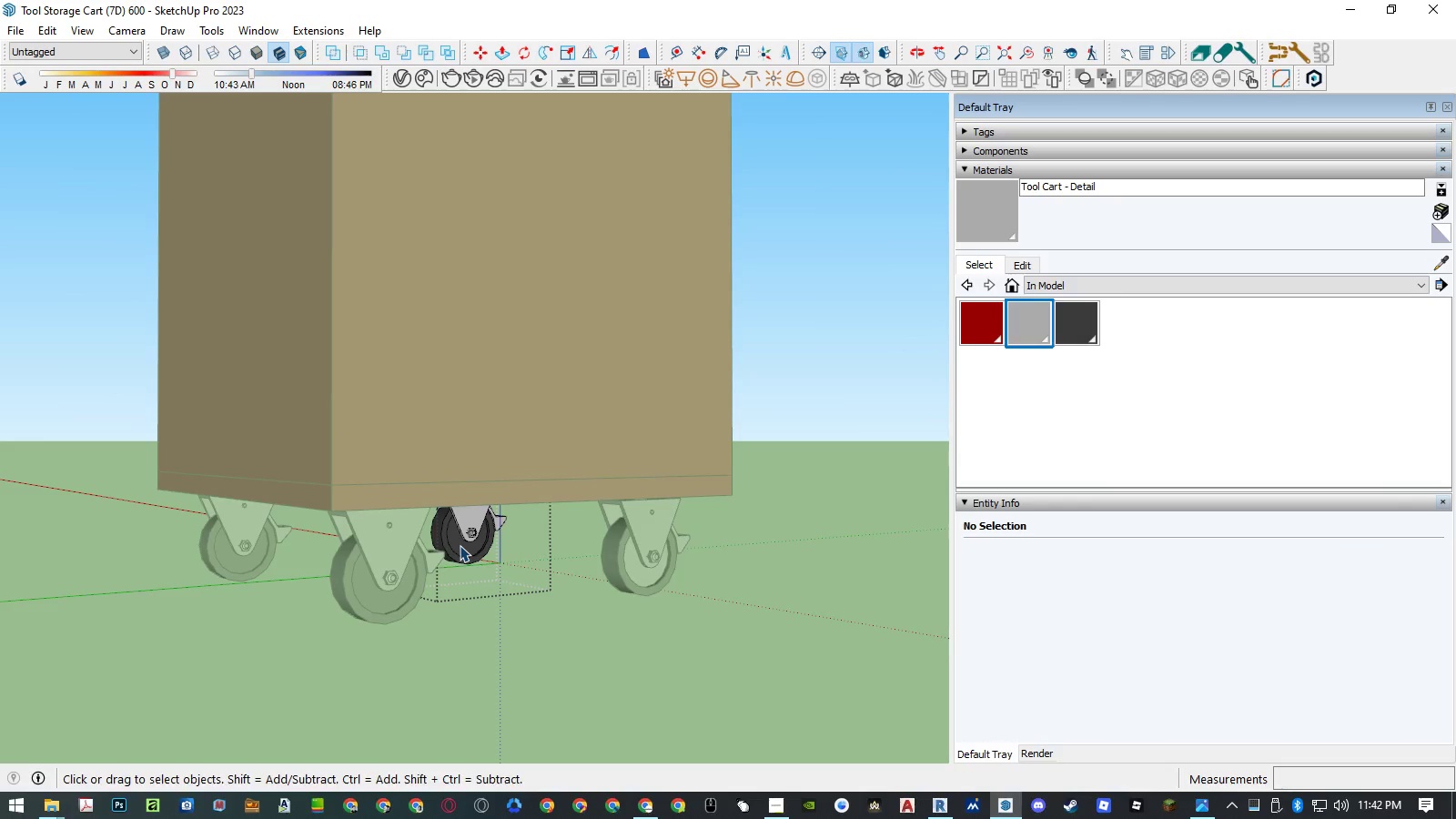 
key(B)
 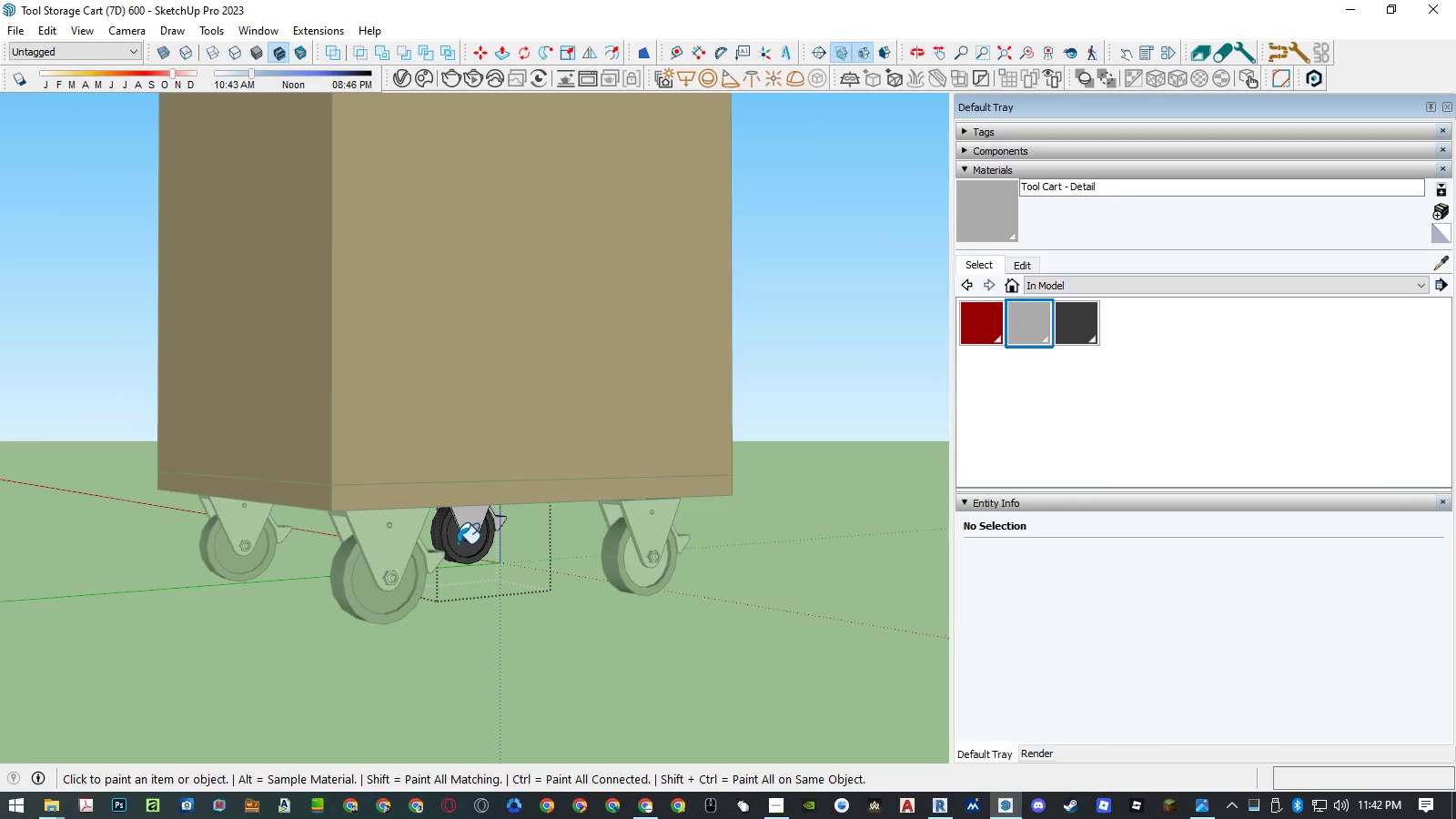 
triple_click([458, 543])
 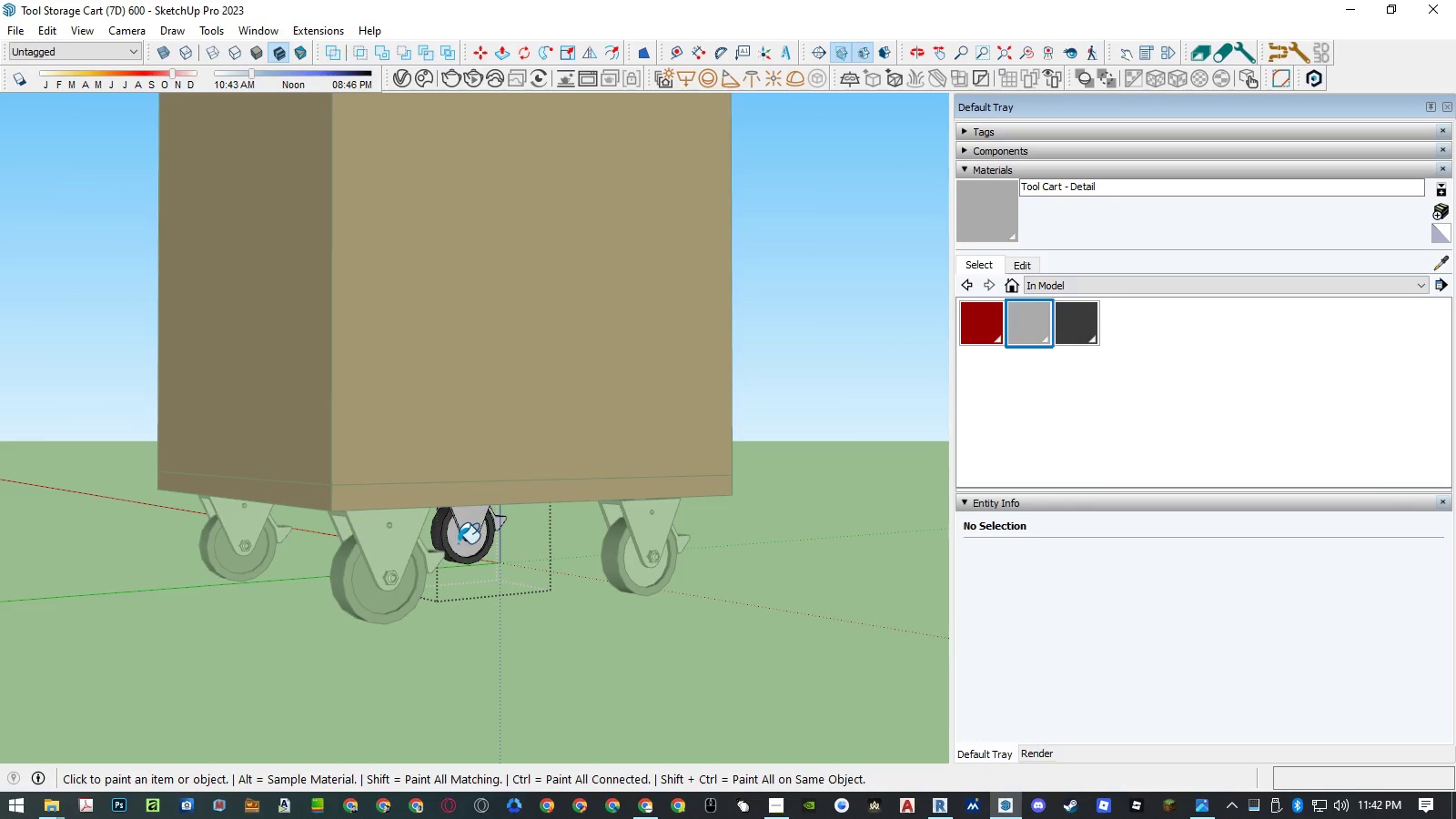 
key(Space)
 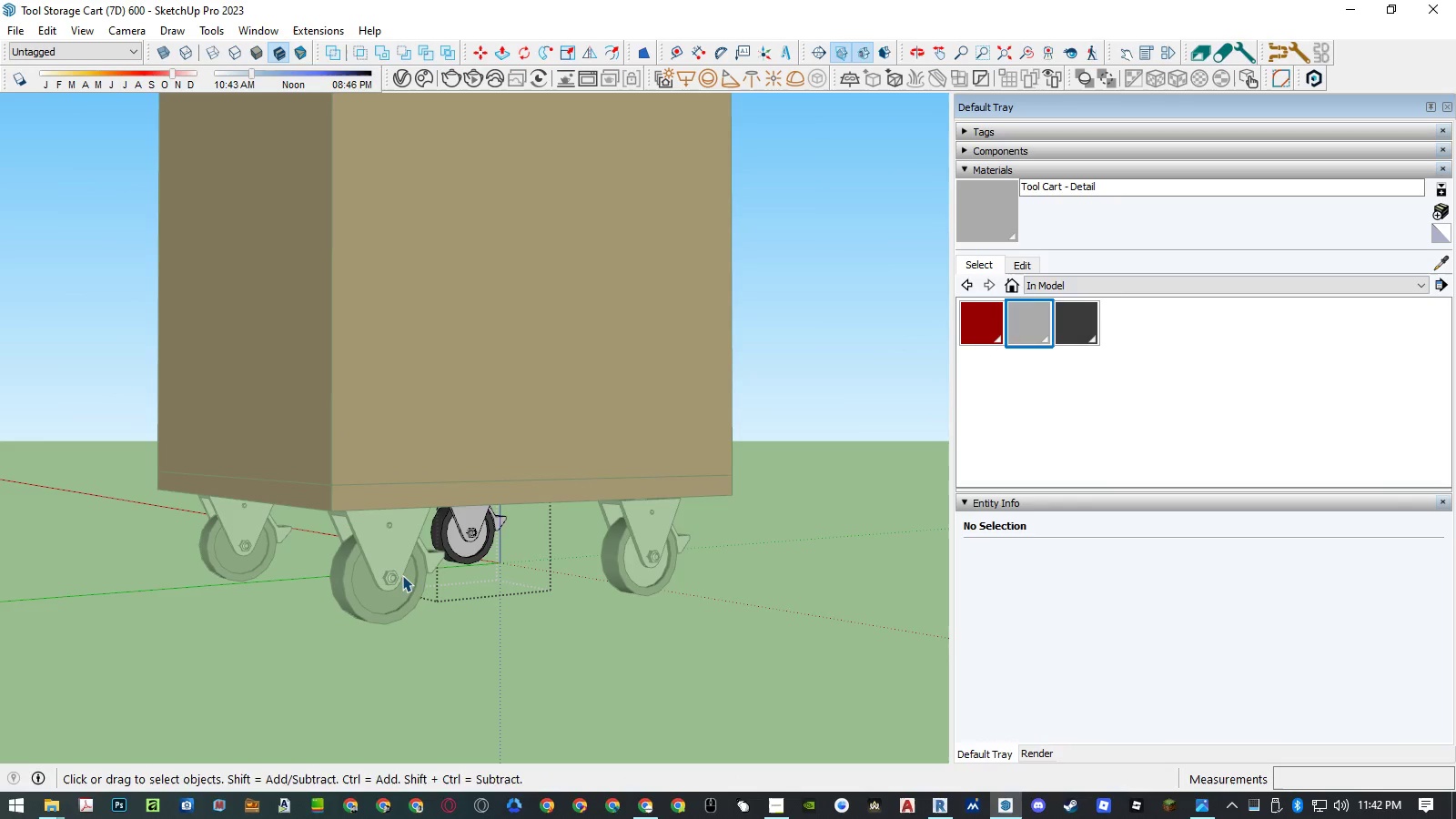 
triple_click([399, 577])
 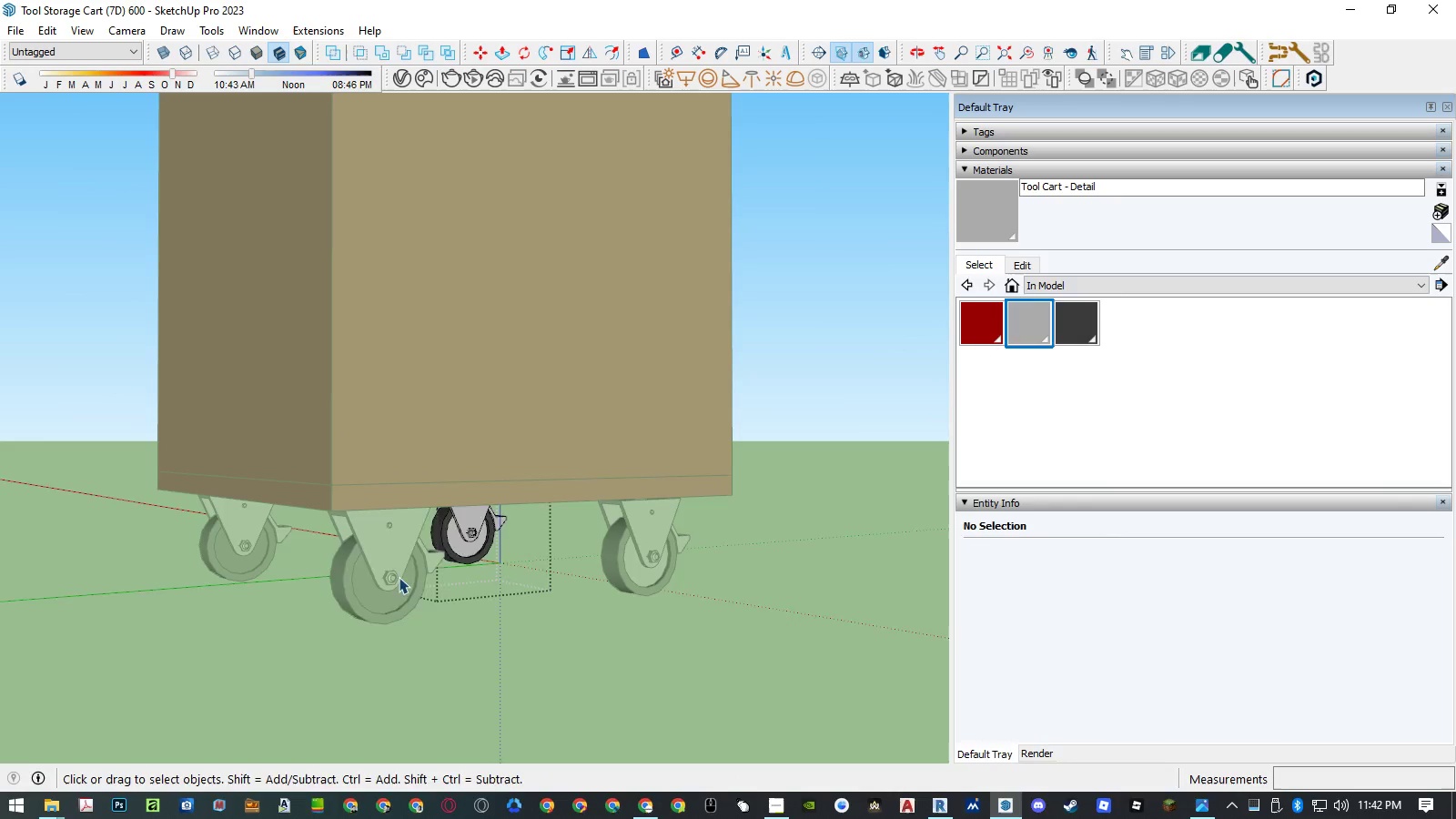 
triple_click([399, 577])
 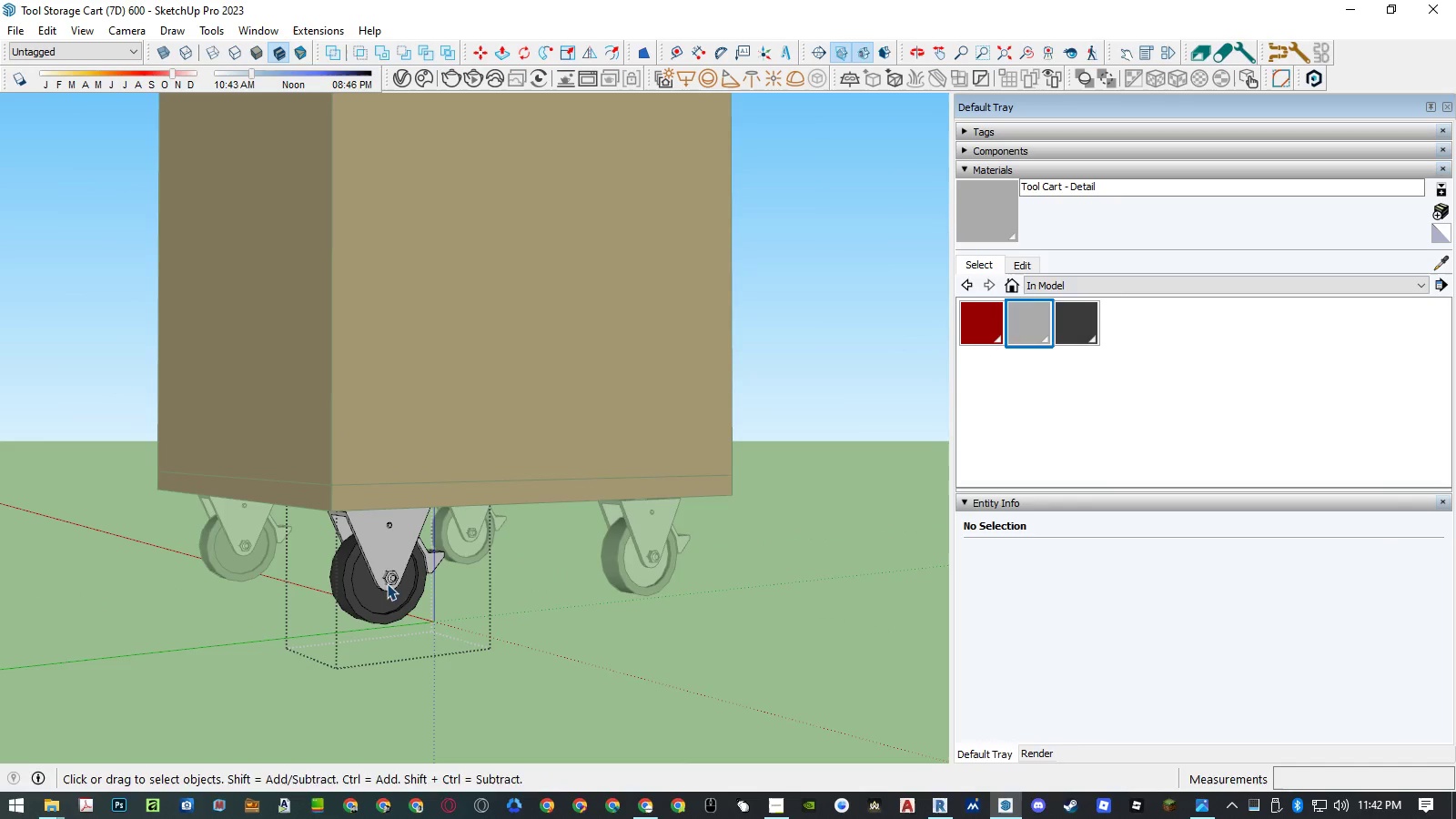 
key(B)
 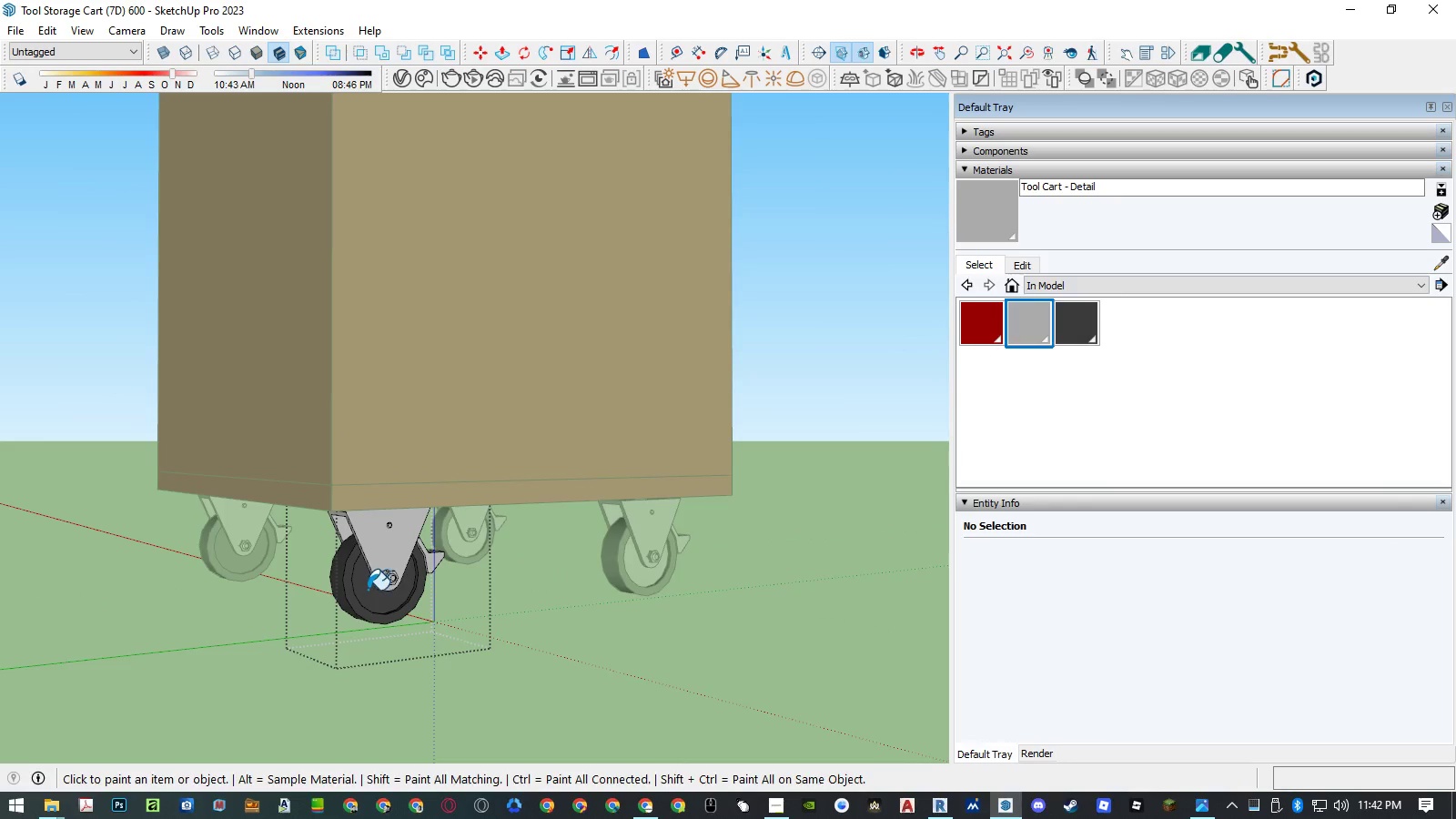 
triple_click([368, 590])
 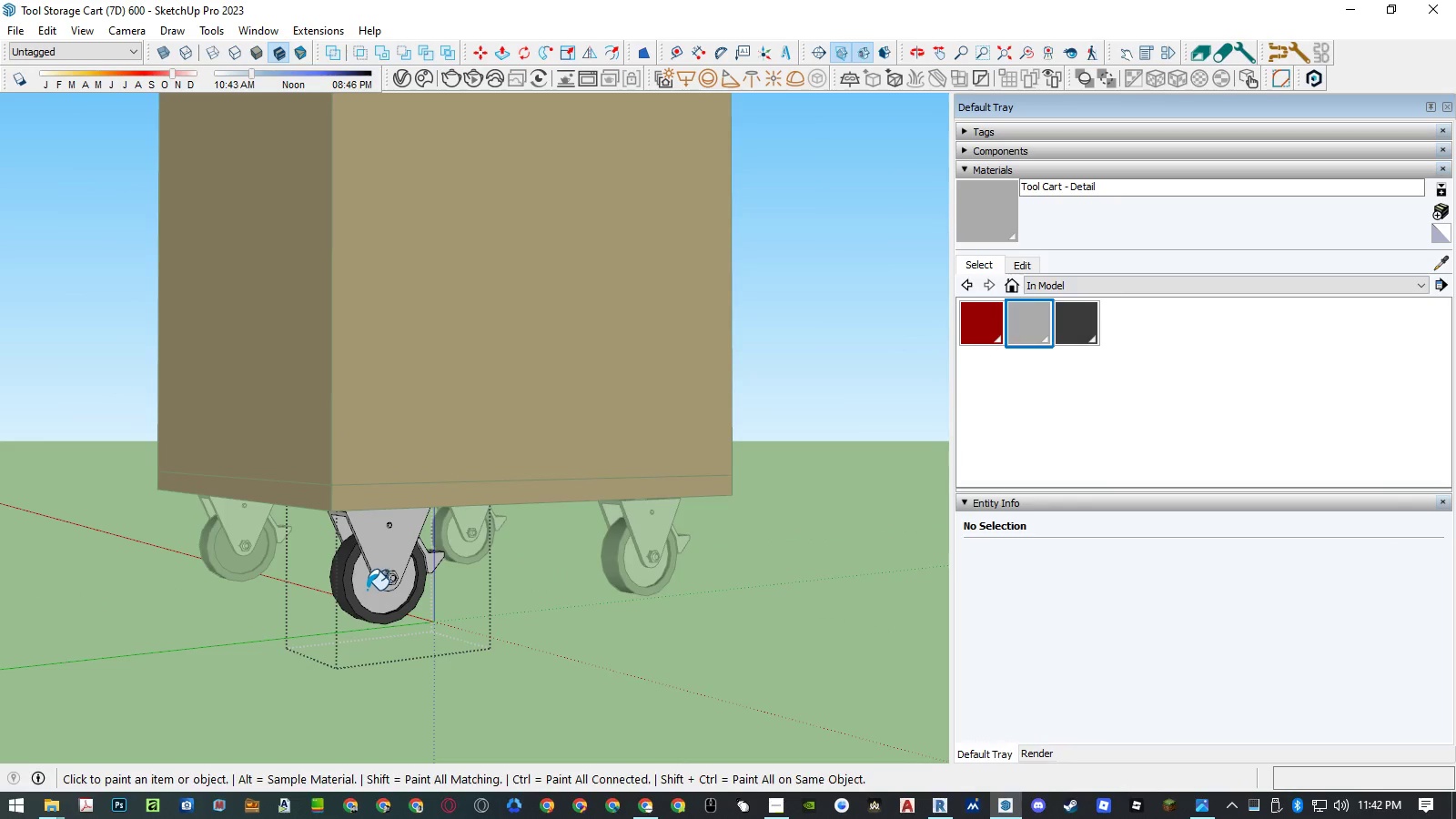 
key(Space)
 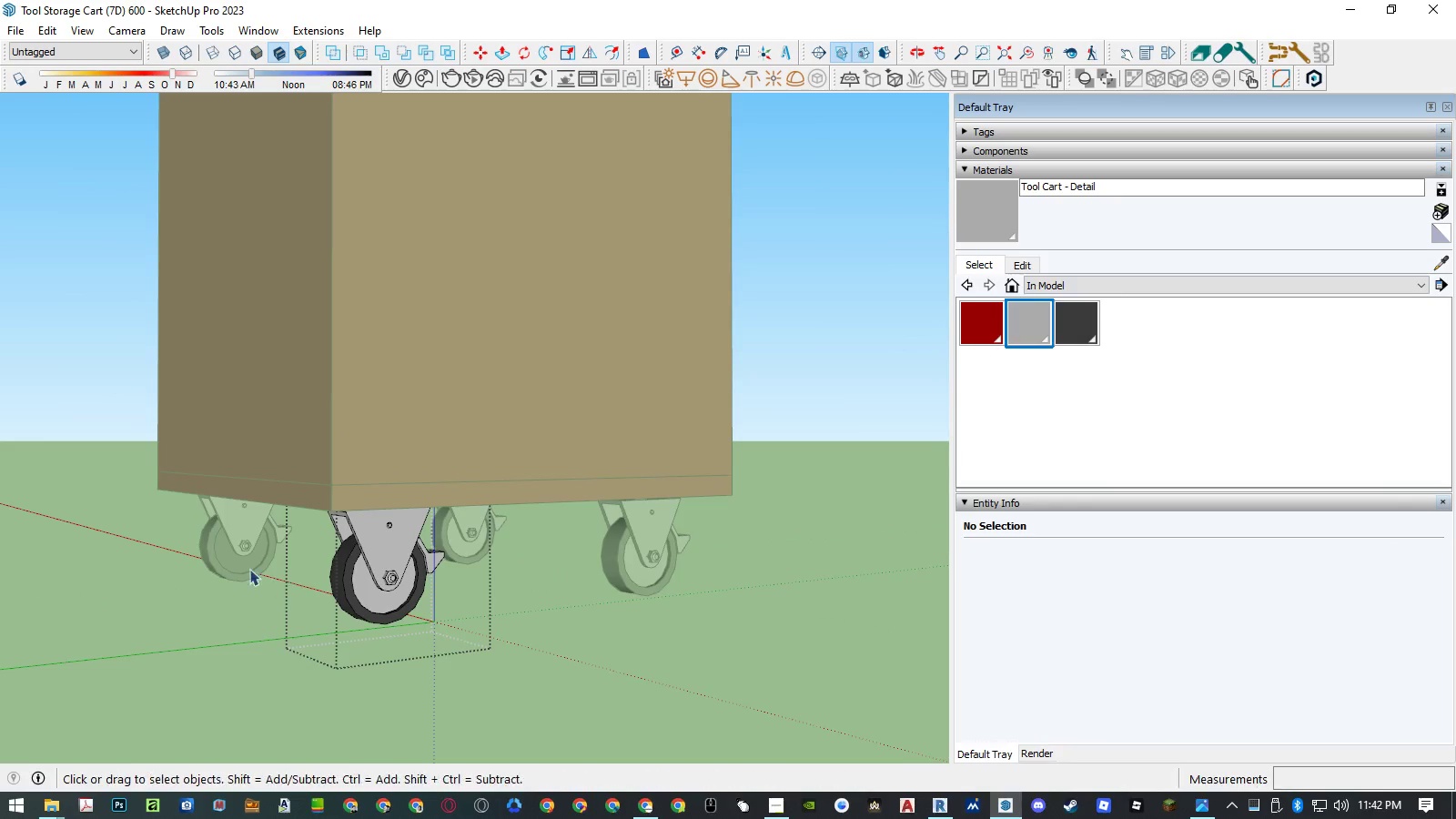 
triple_click([240, 565])
 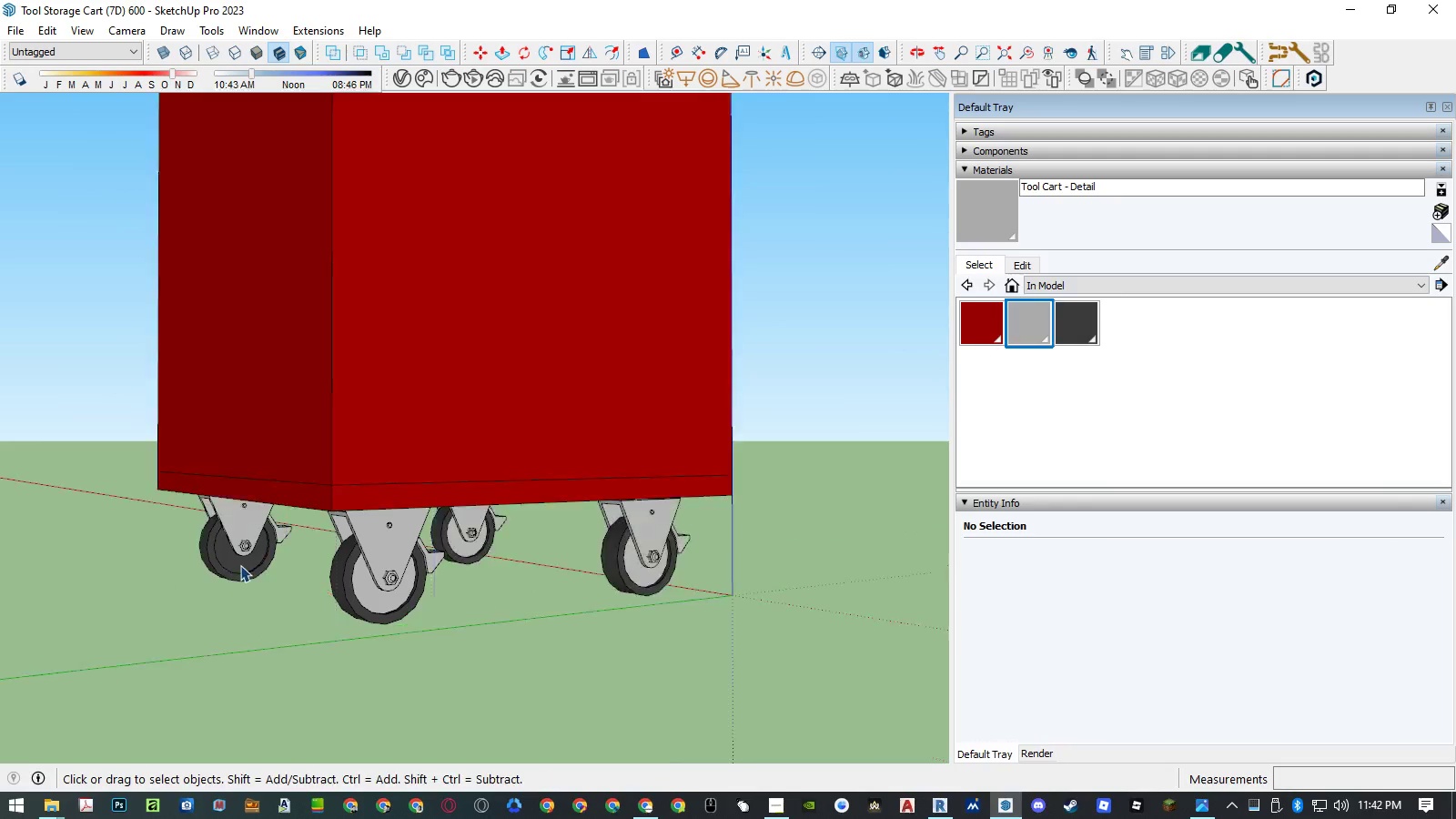 
triple_click([240, 565])
 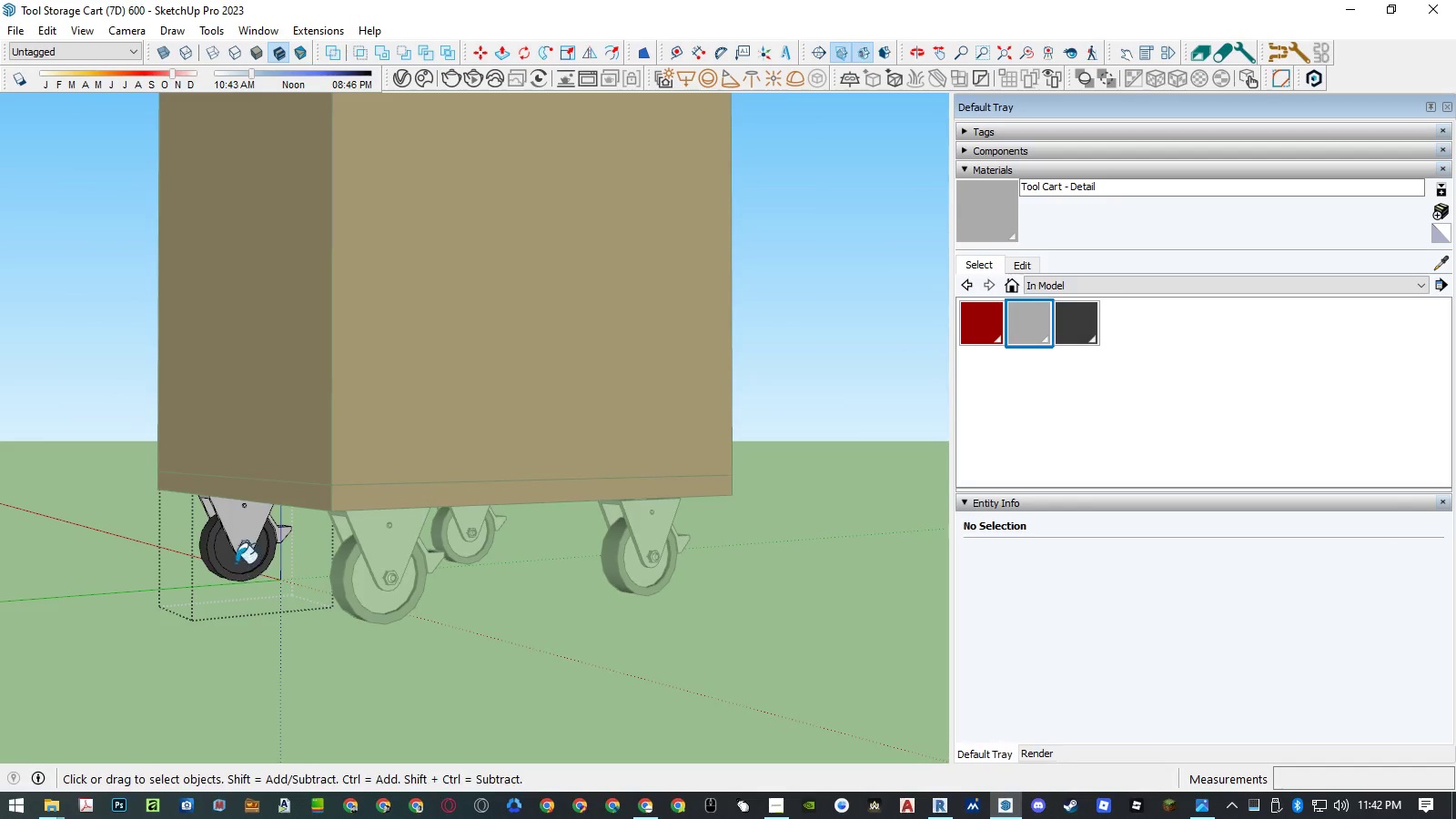 
key(B)
 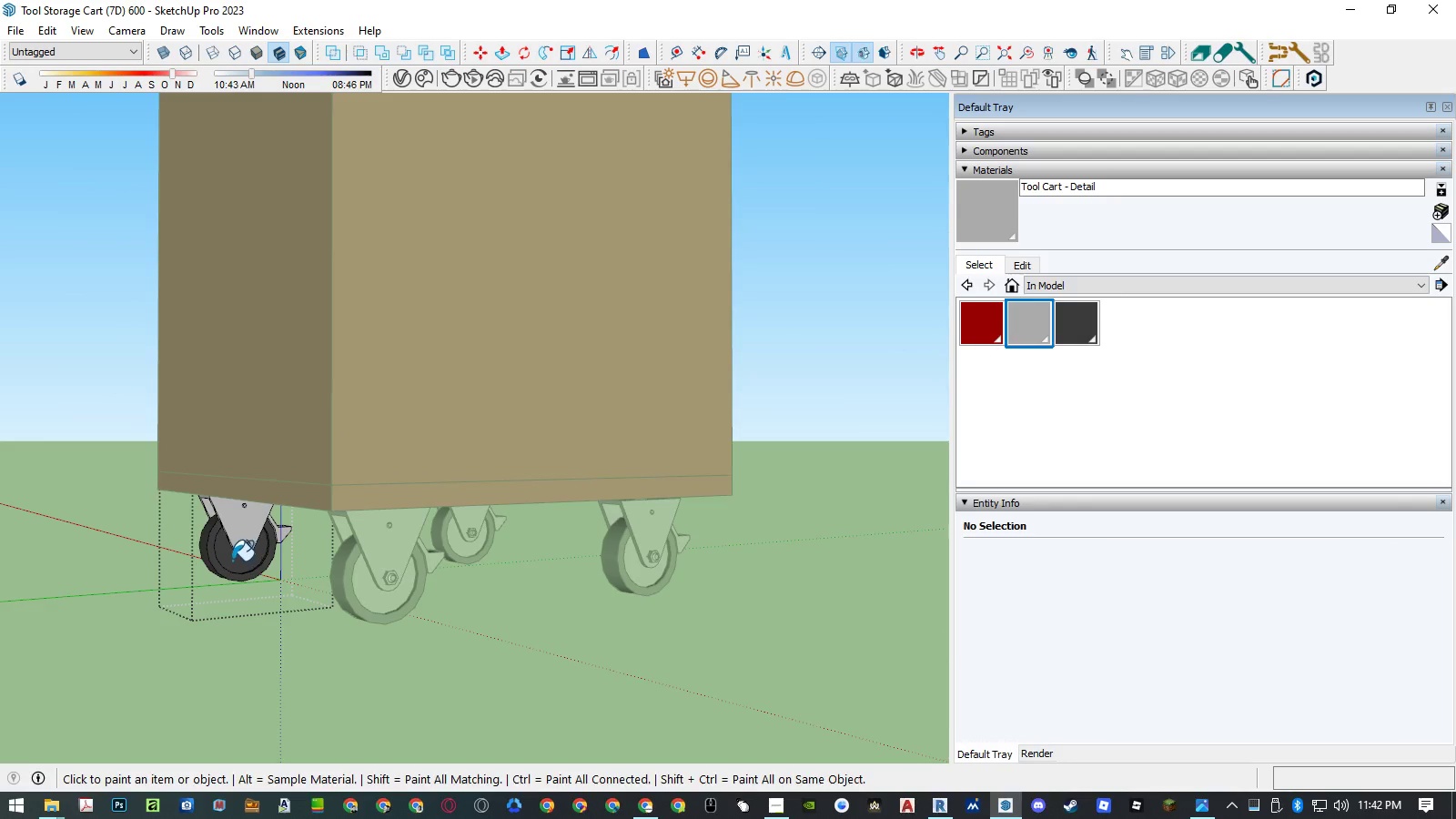 
triple_click([232, 561])
 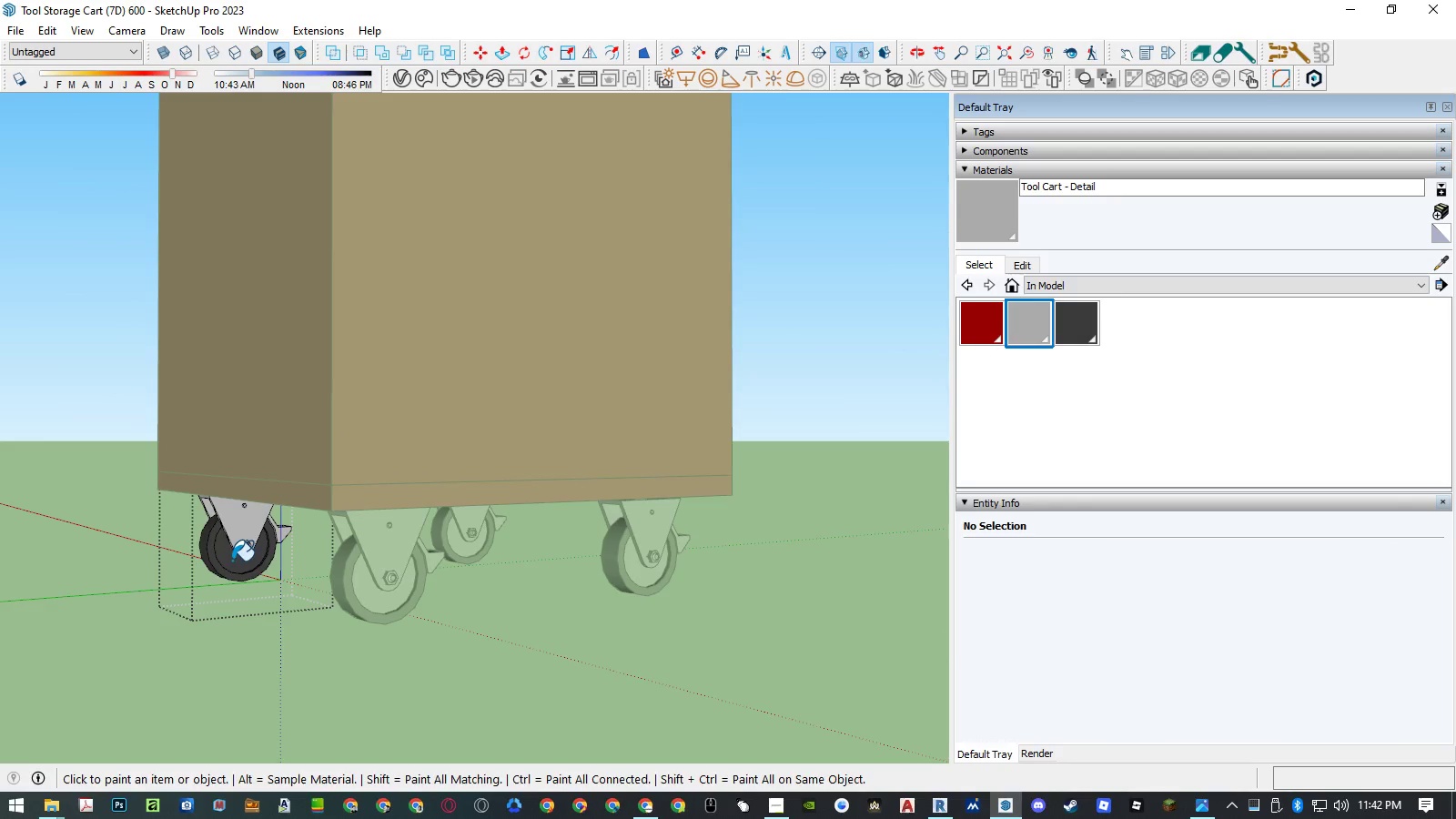 
key(Space)
 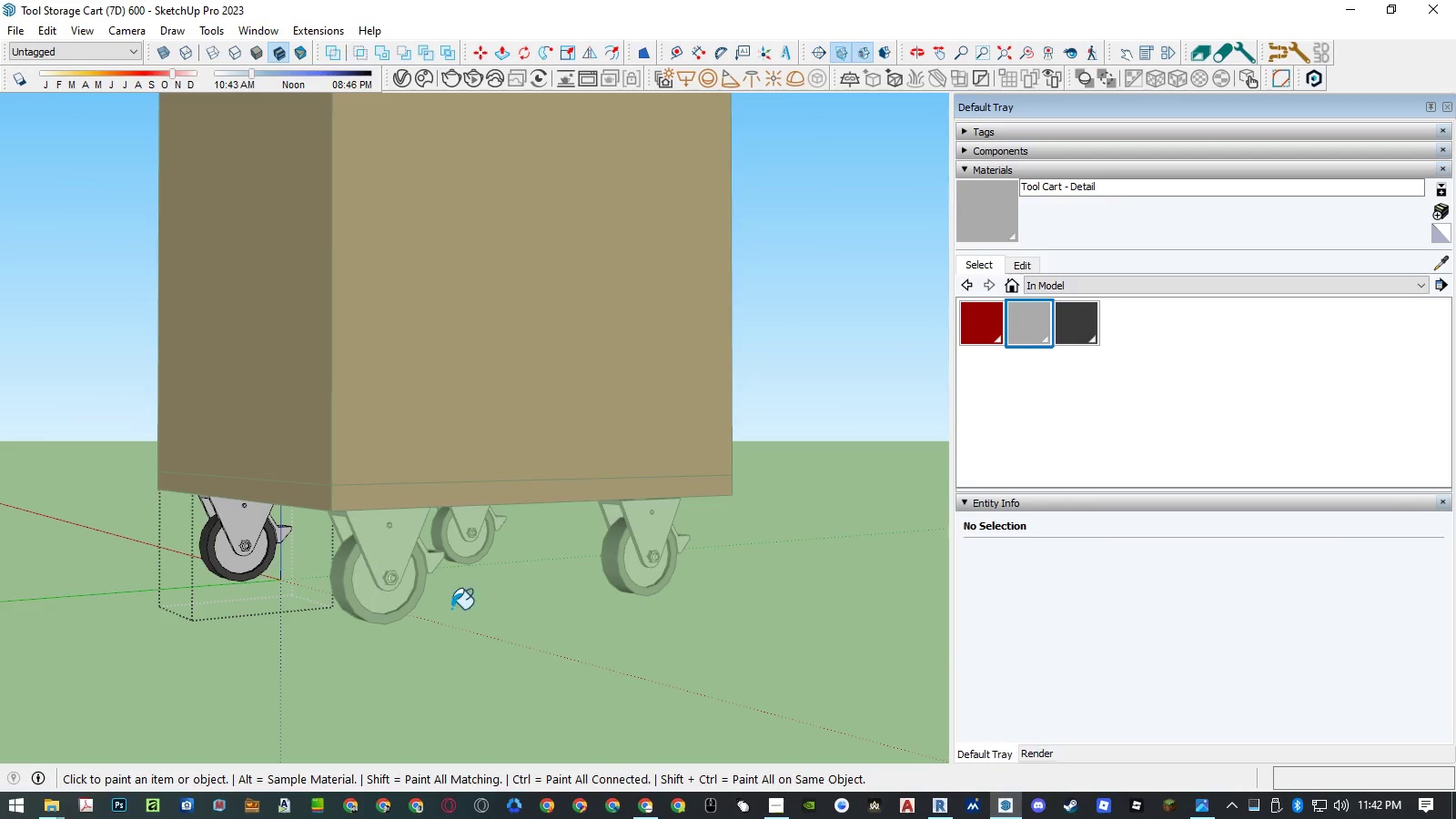 
triple_click([471, 618])
 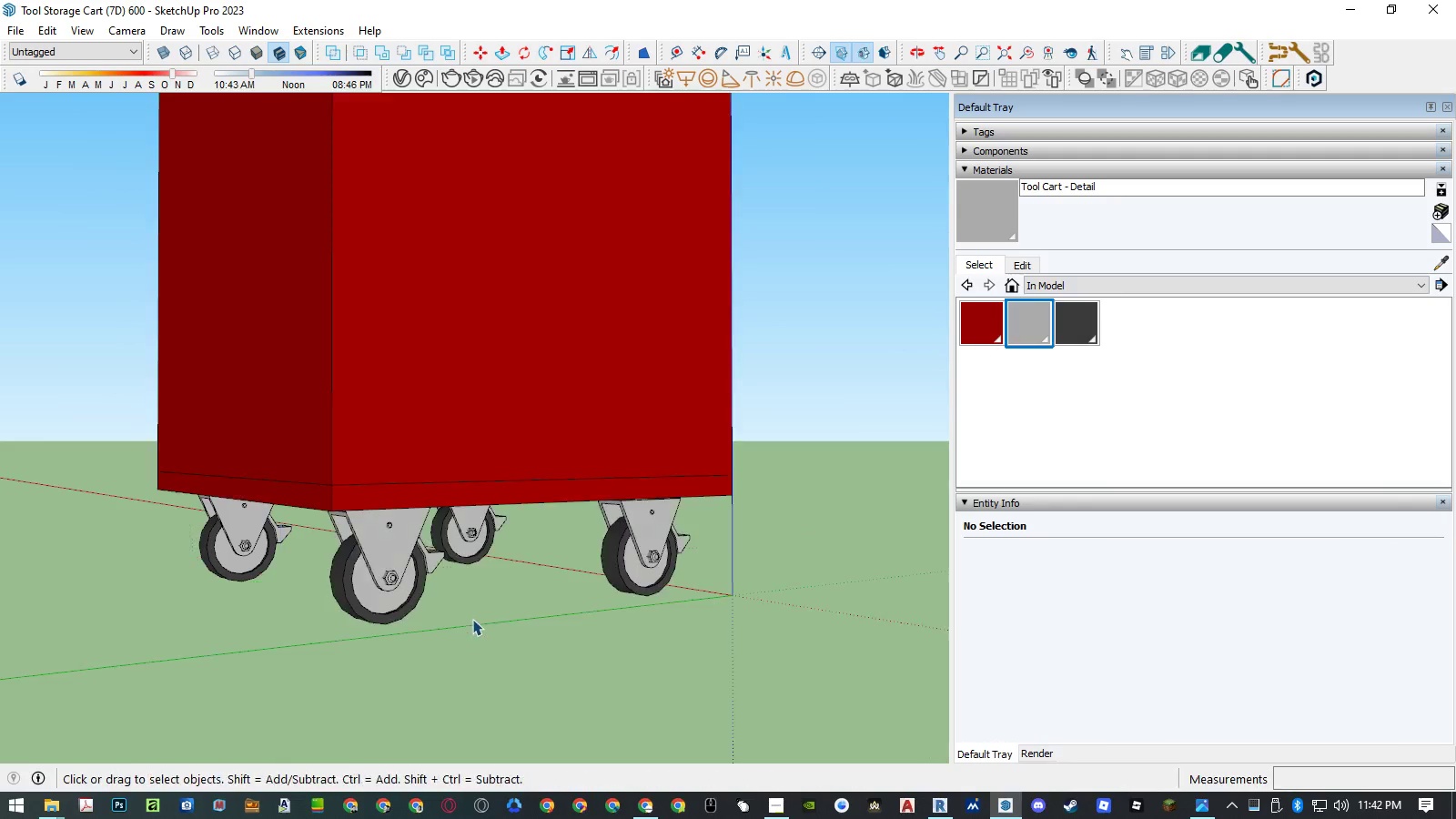 
triple_click([472, 619])
 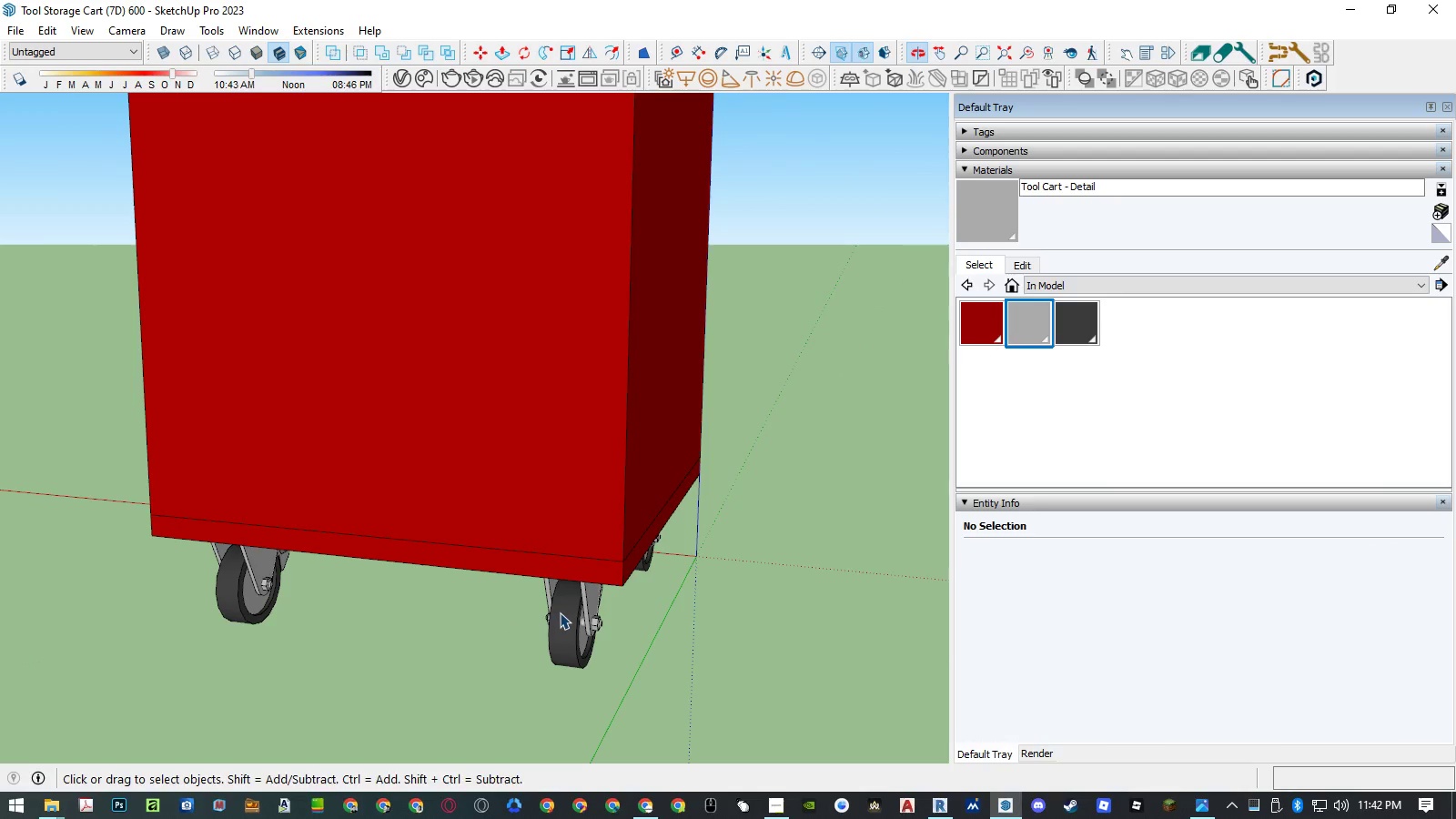 
scroll: coordinate [580, 600], scroll_direction: down, amount: 3.0
 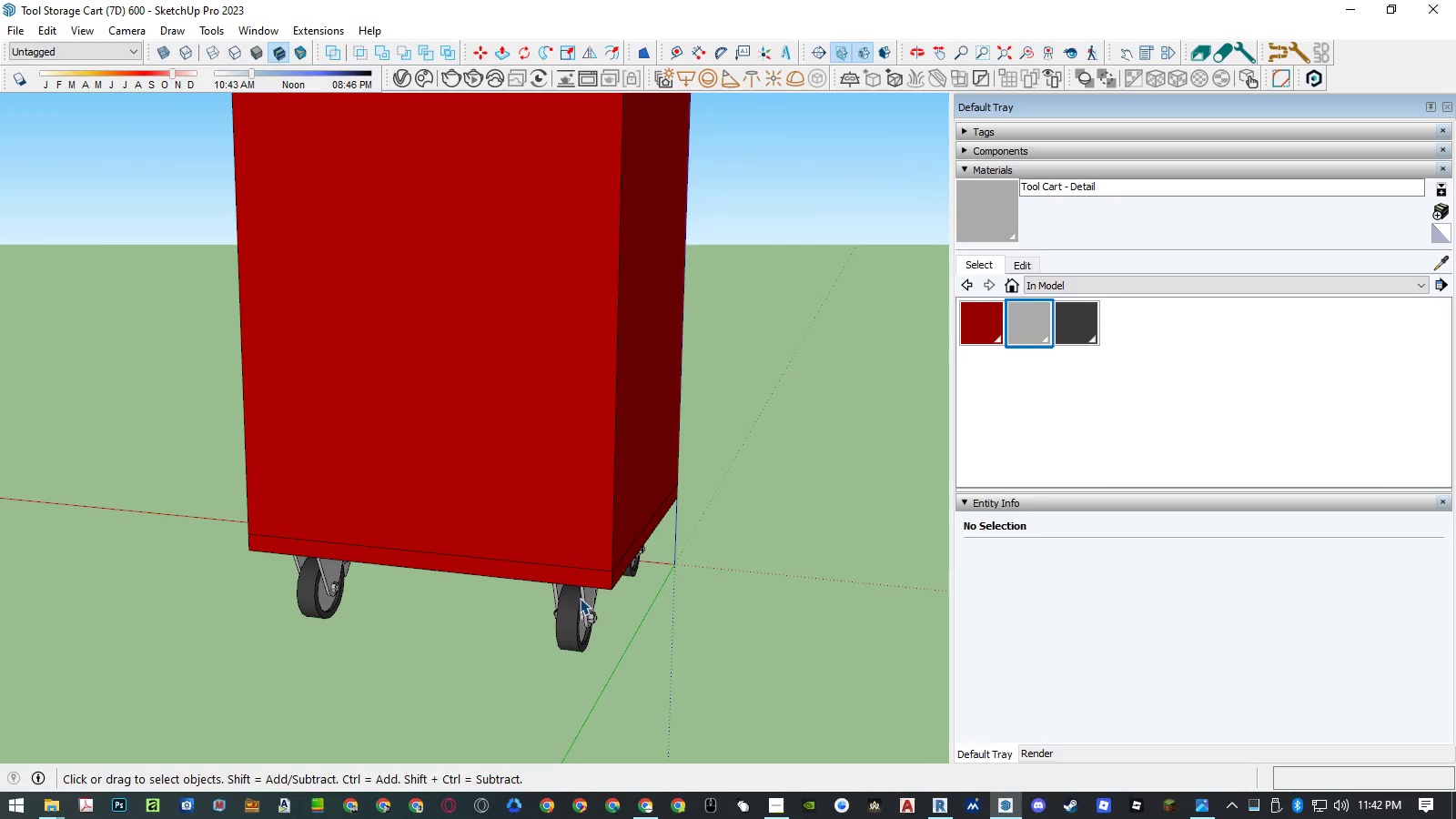 
key(Alt+AltLeft)
 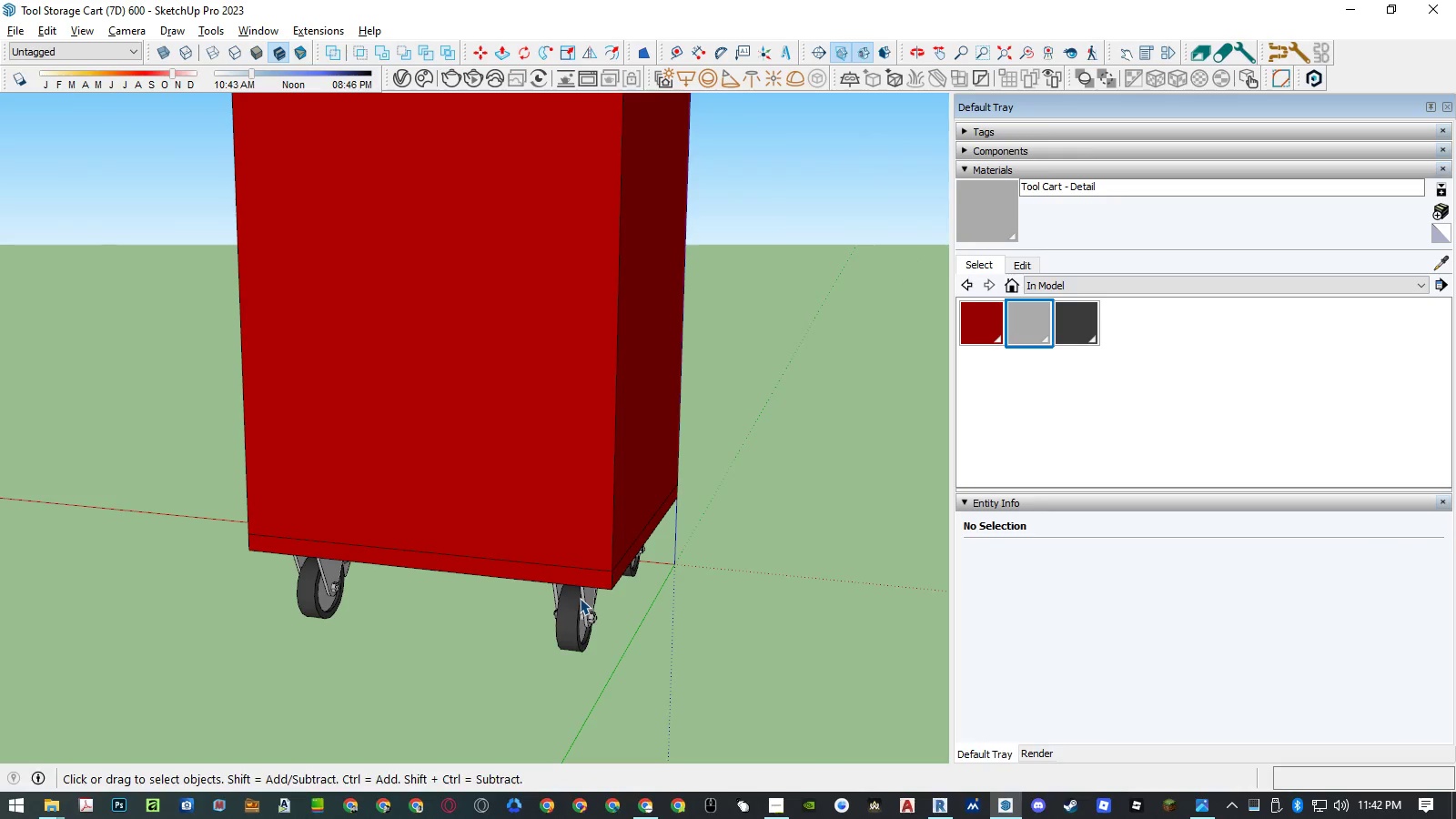 
key(Alt+C)
 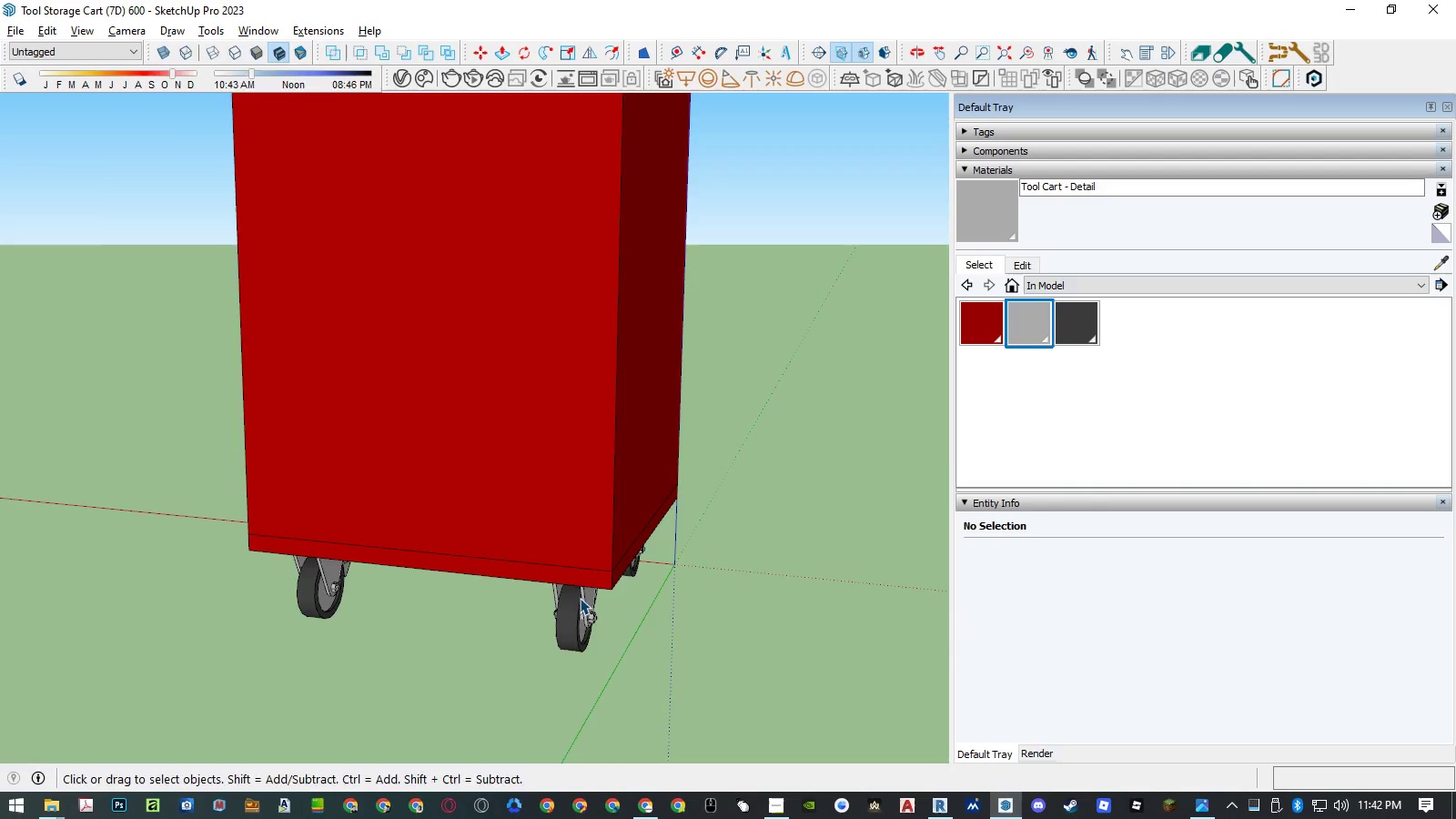 
key(Alt+A)
 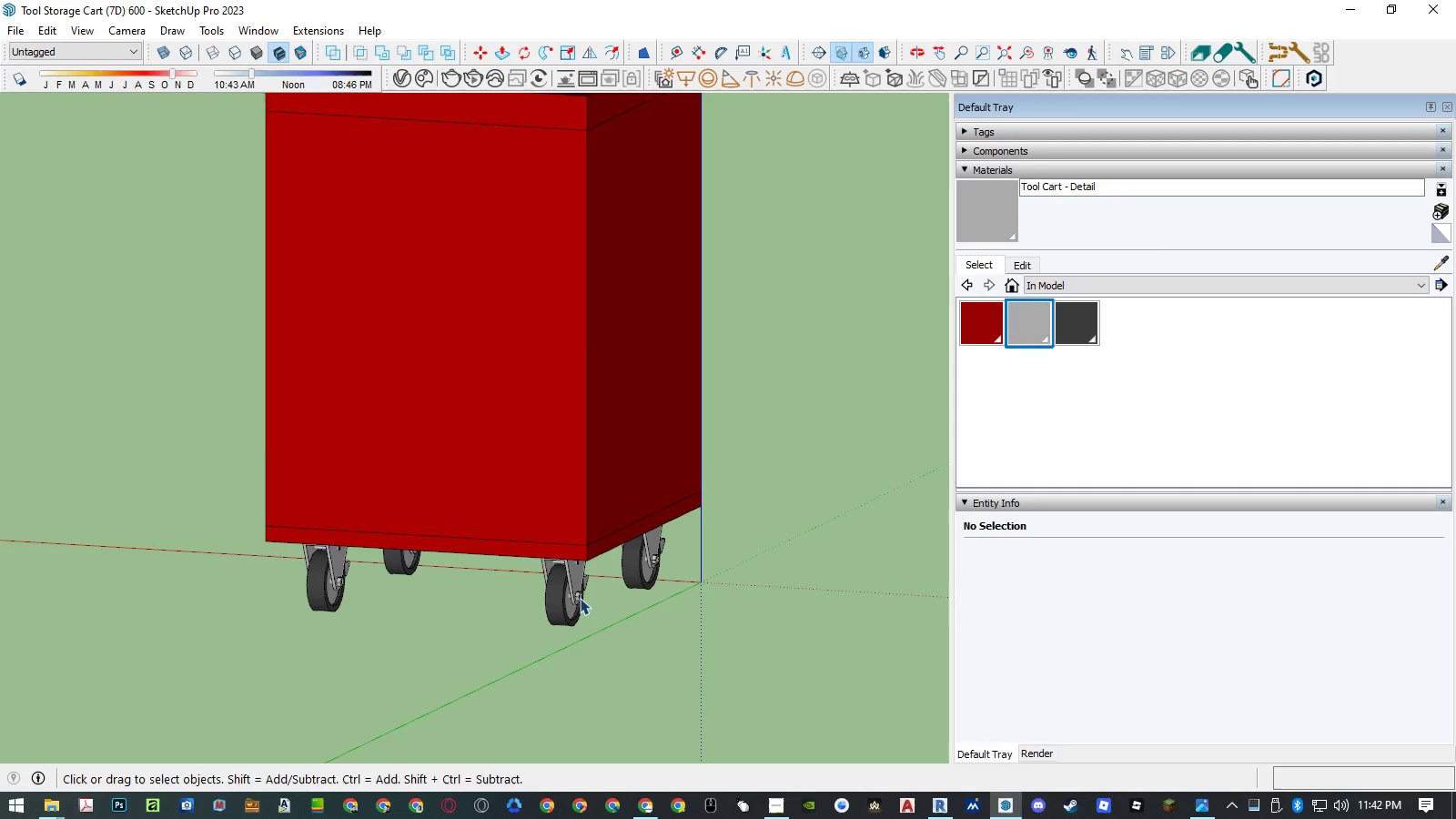 
key(Alt+C)
 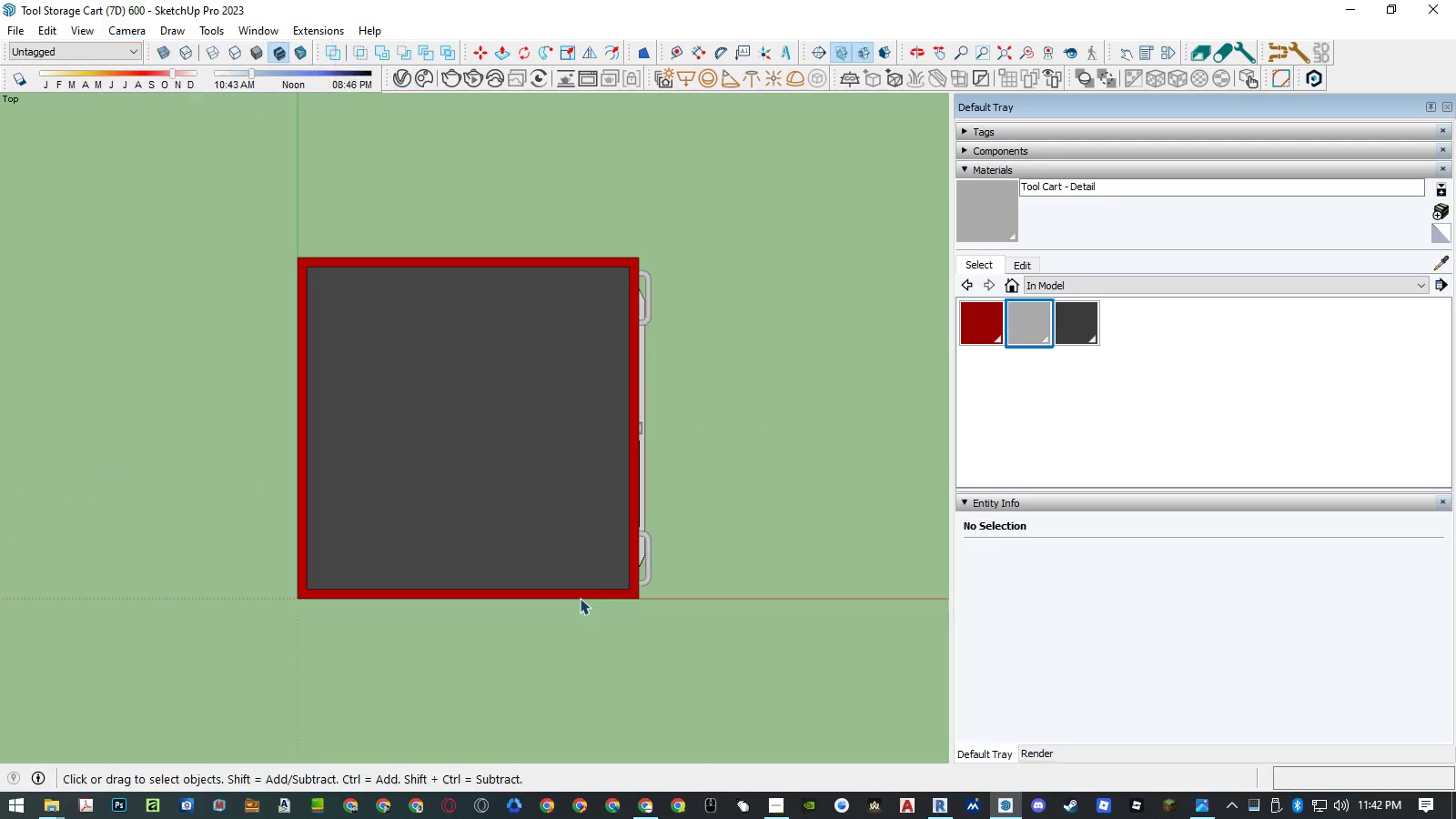 
key(Alt+AltLeft)
 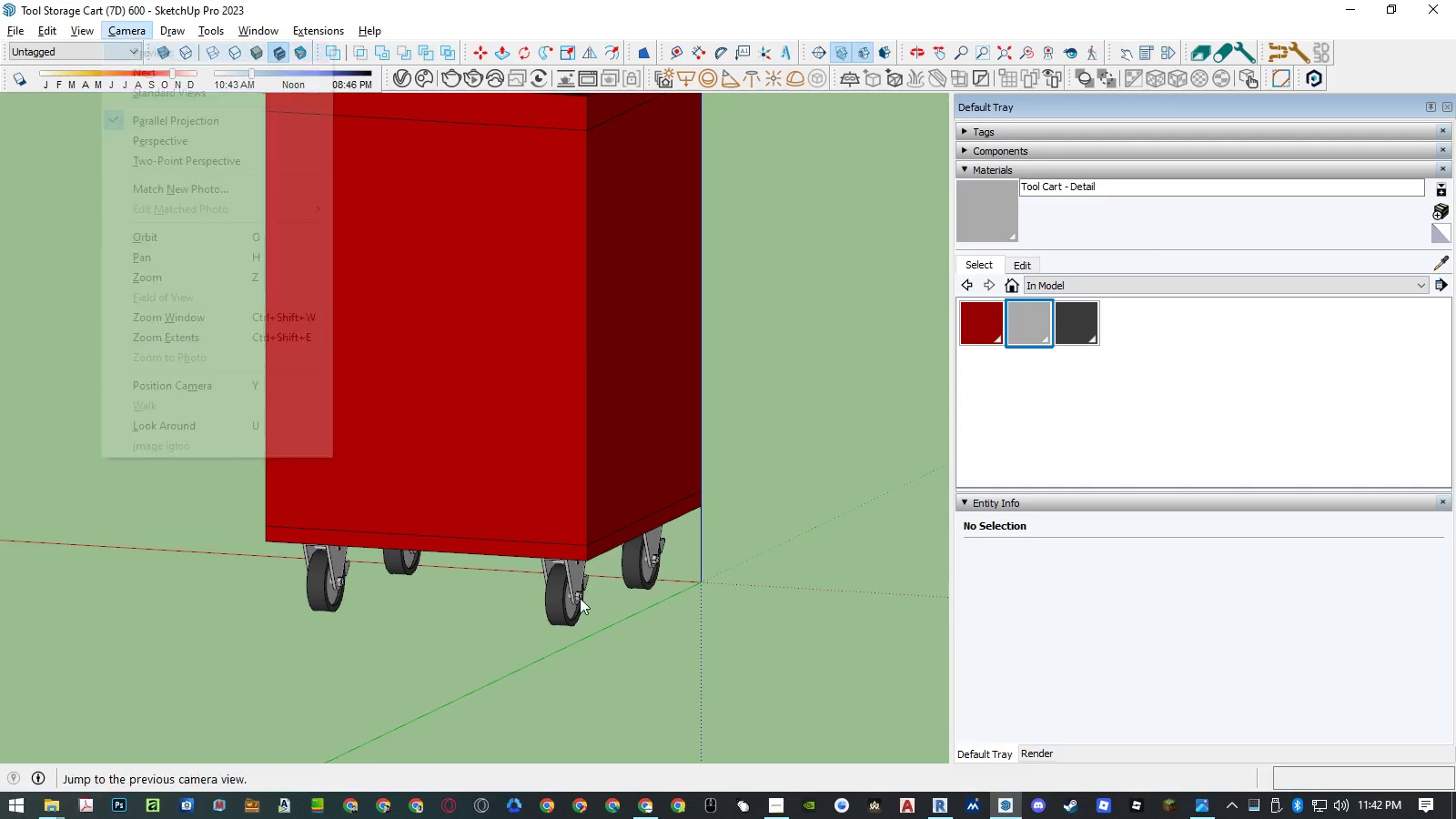 
key(Alt+S)
 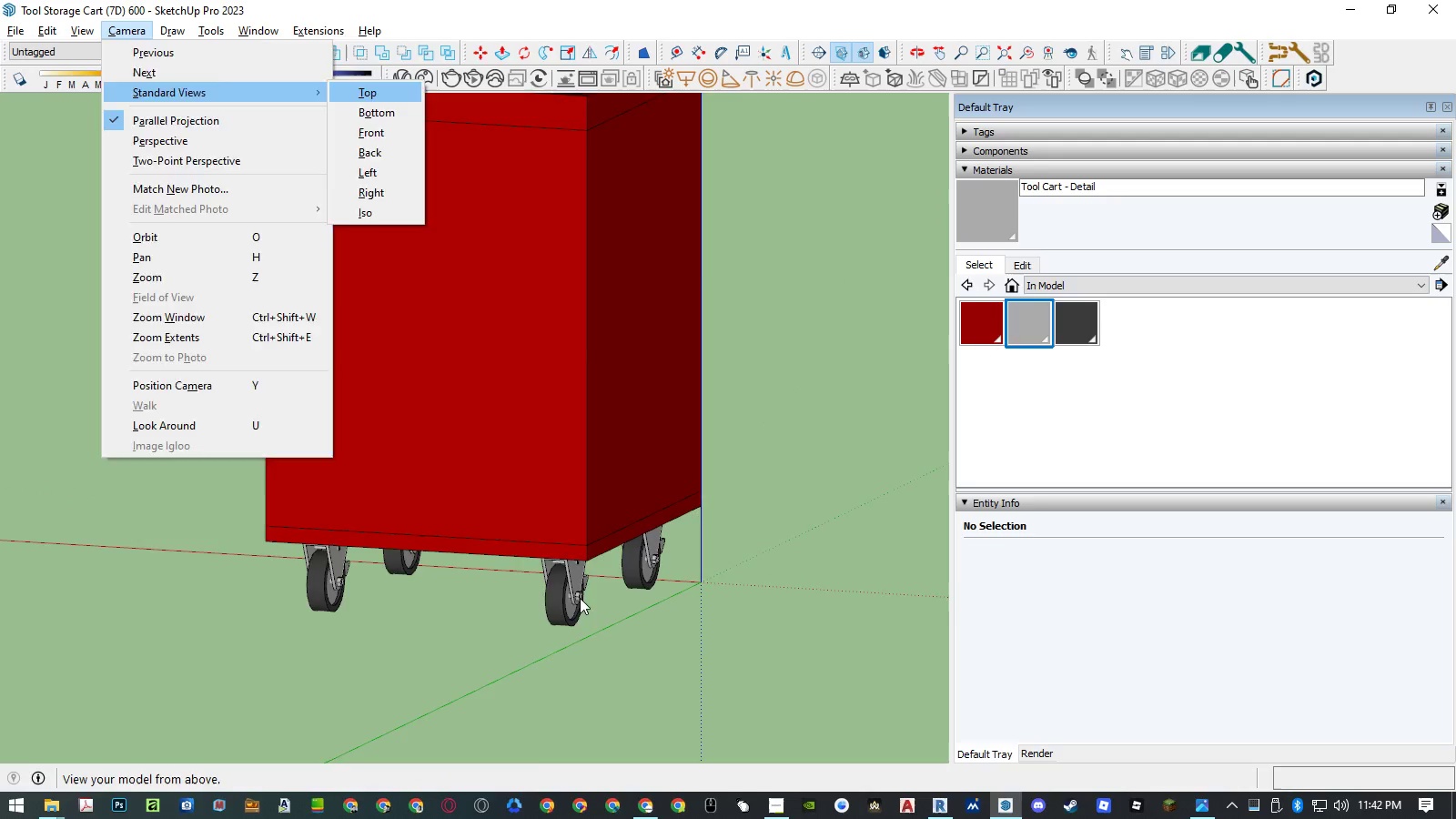 
key(T)
 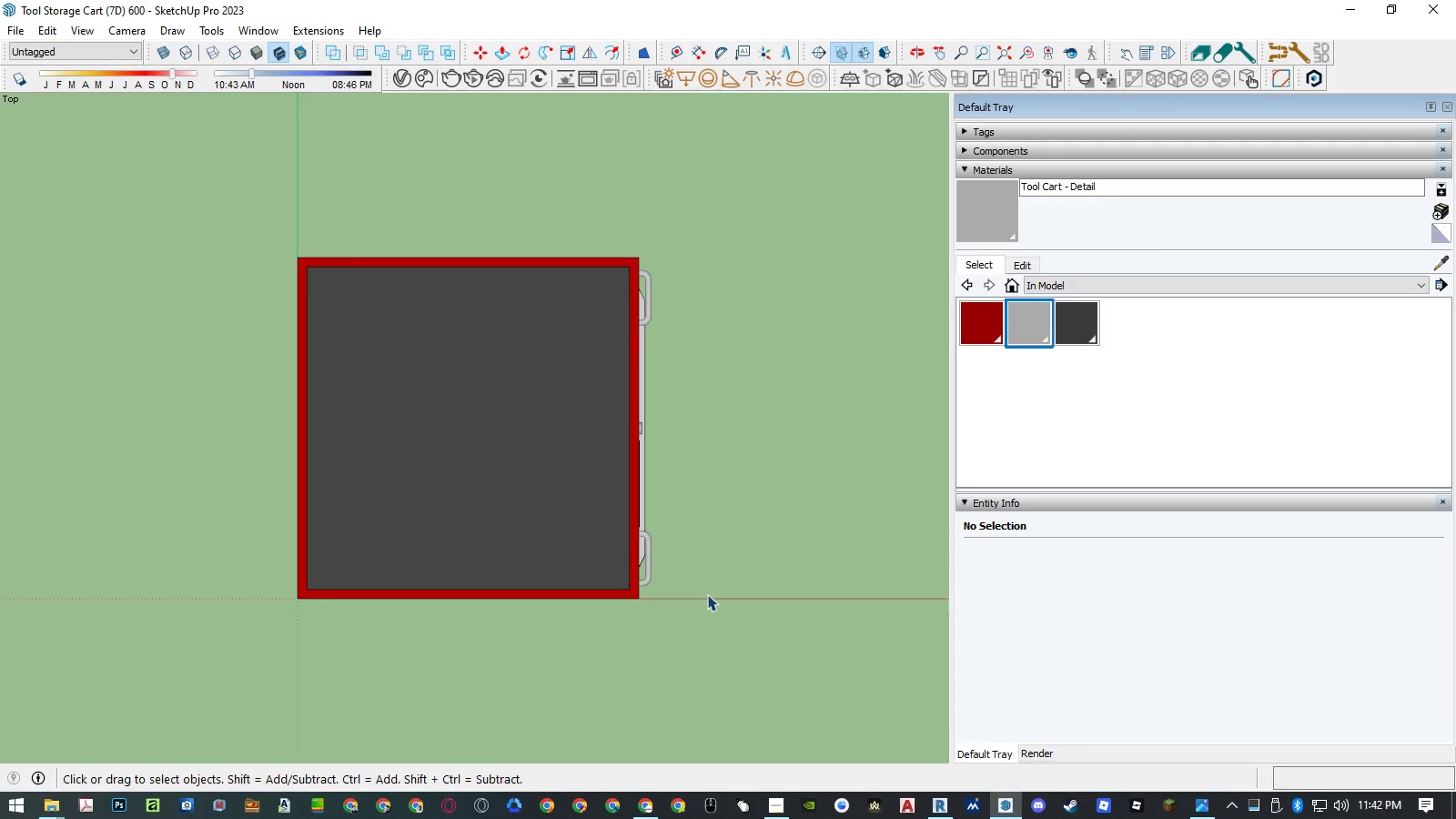 
key(Control+ControlLeft)
 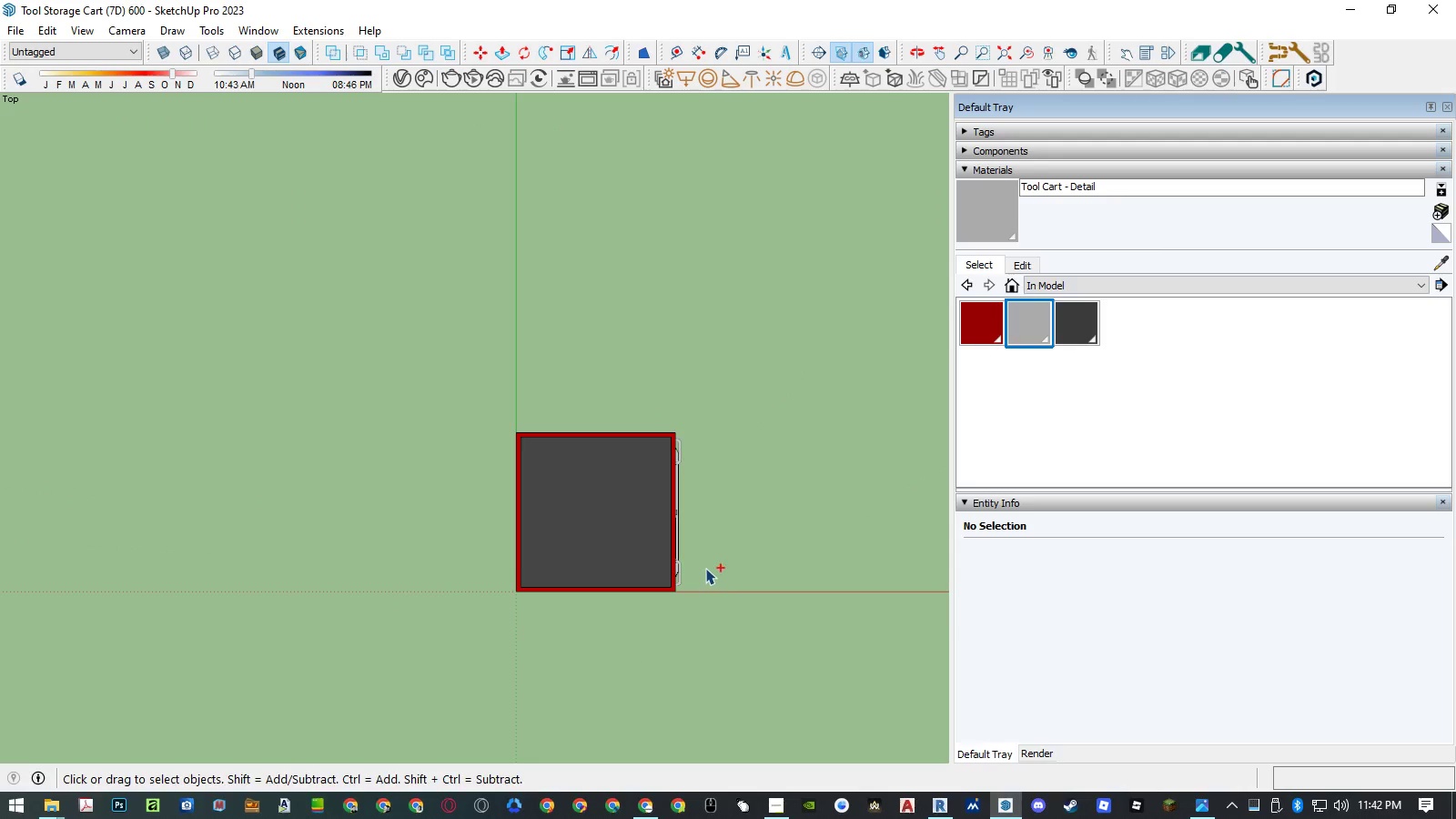 
key(Control+A)
 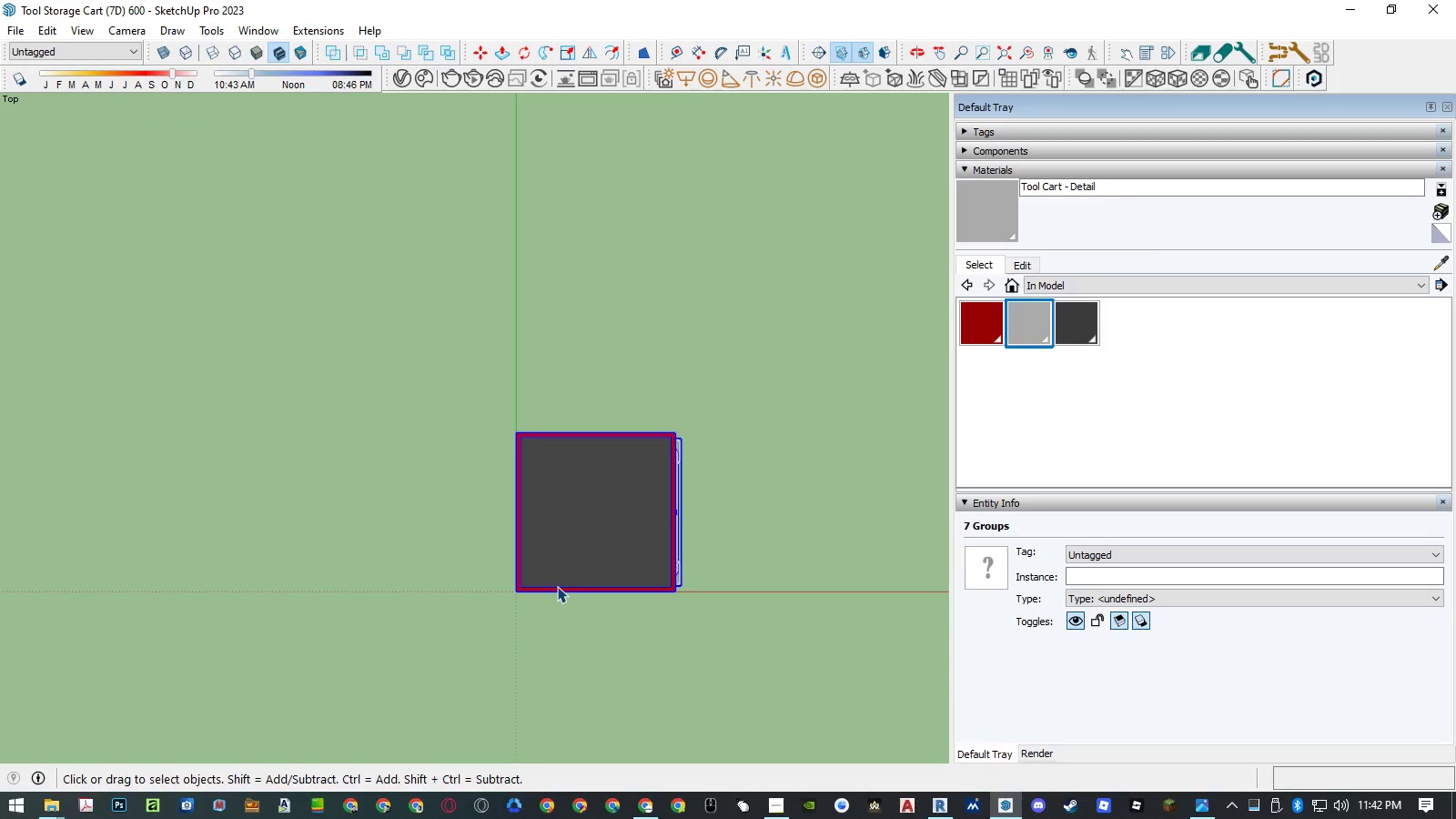 
scroll: coordinate [708, 576], scroll_direction: down, amount: 8.0
 